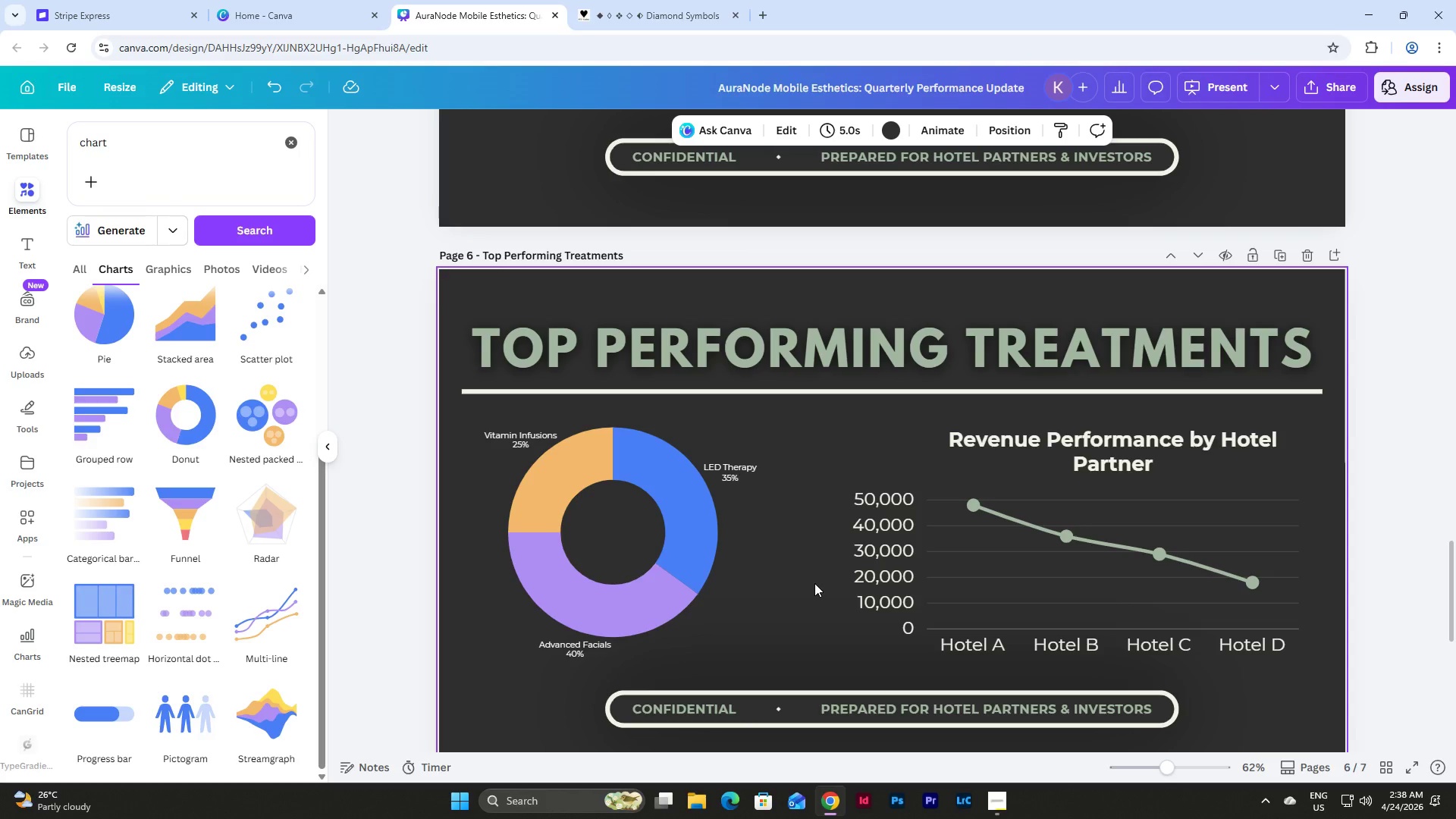 
wait(15.22)
 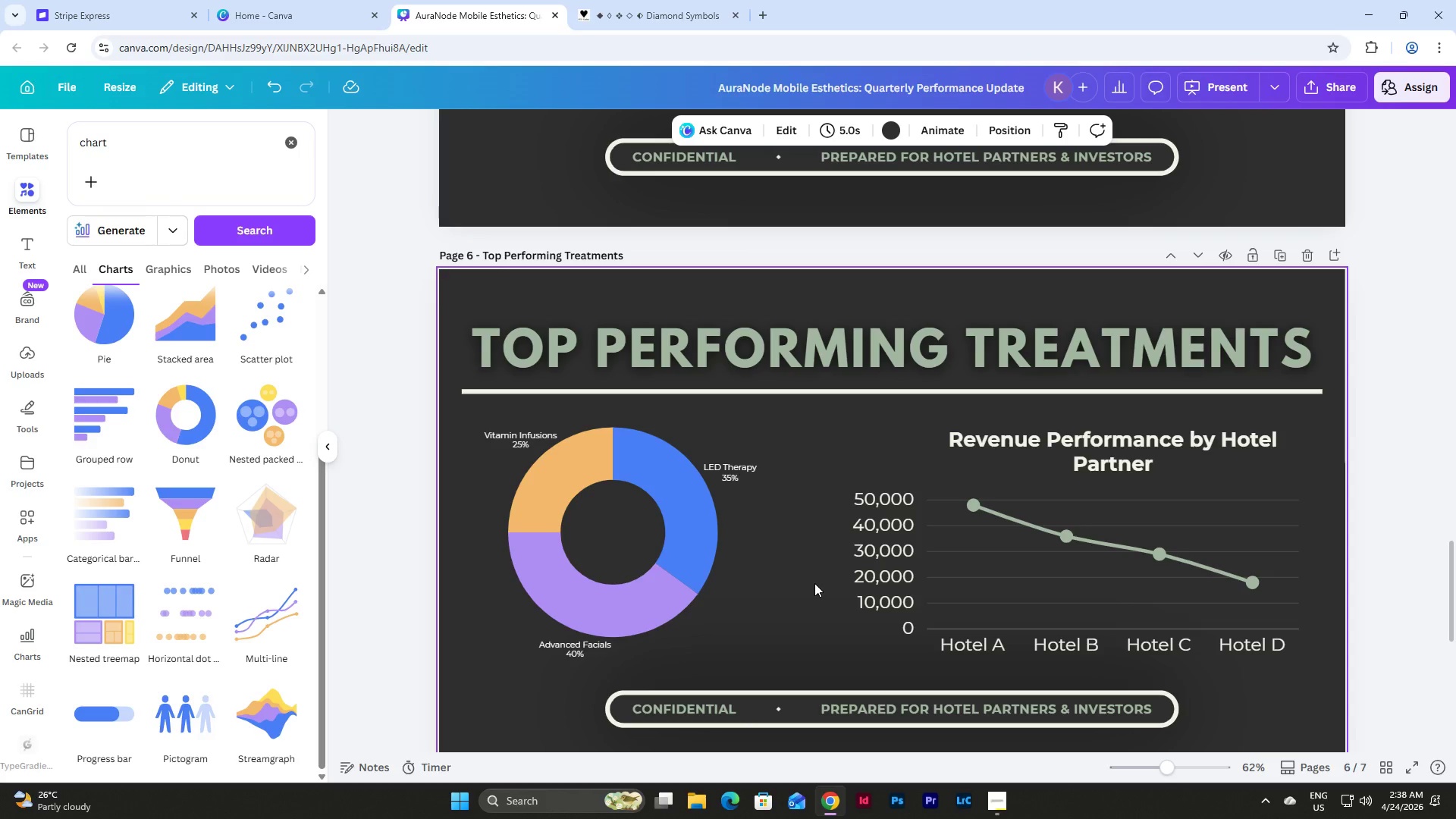 
left_click([695, 429])
 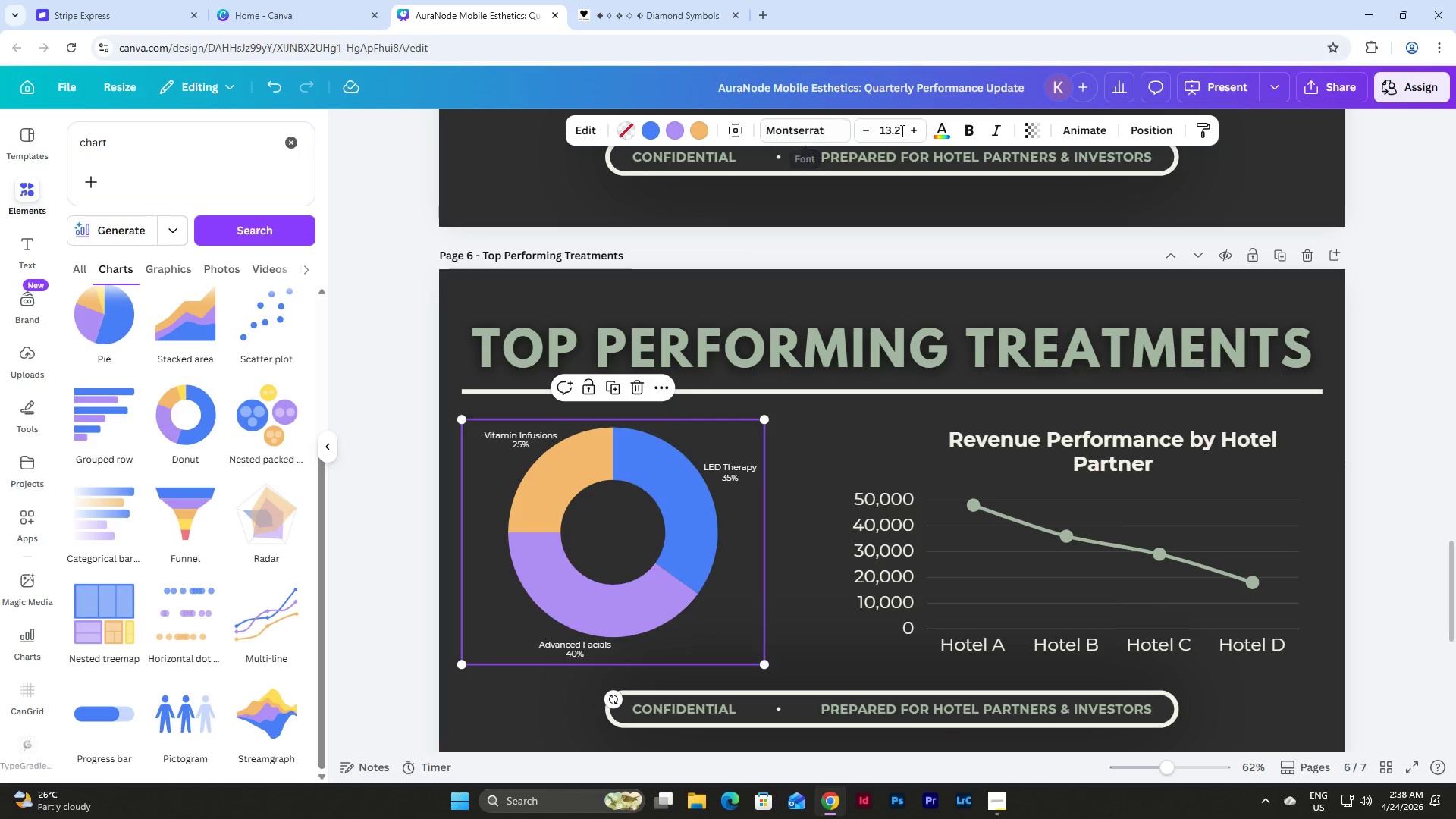 
left_click([886, 127])
 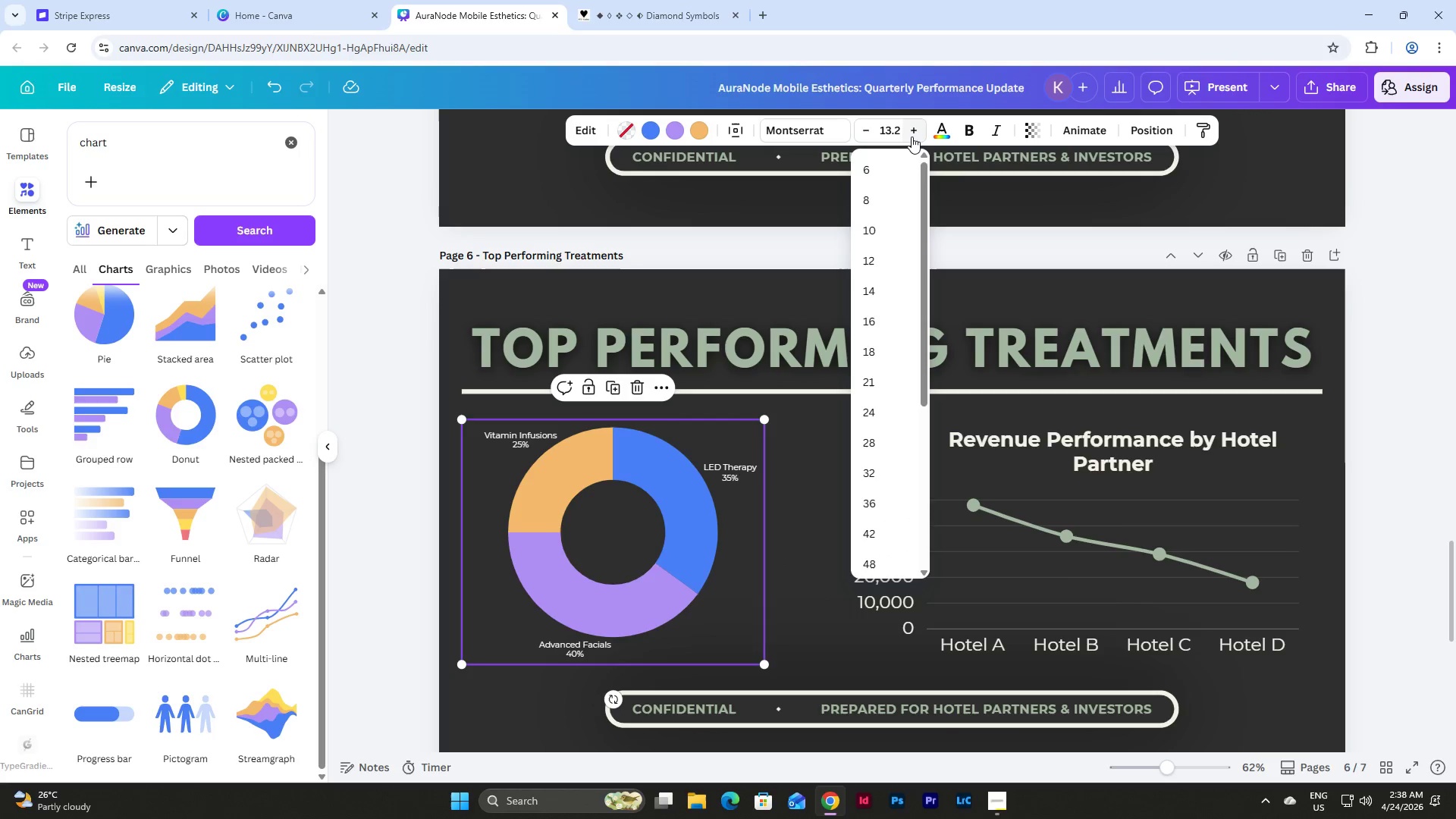 
left_click([912, 136])
 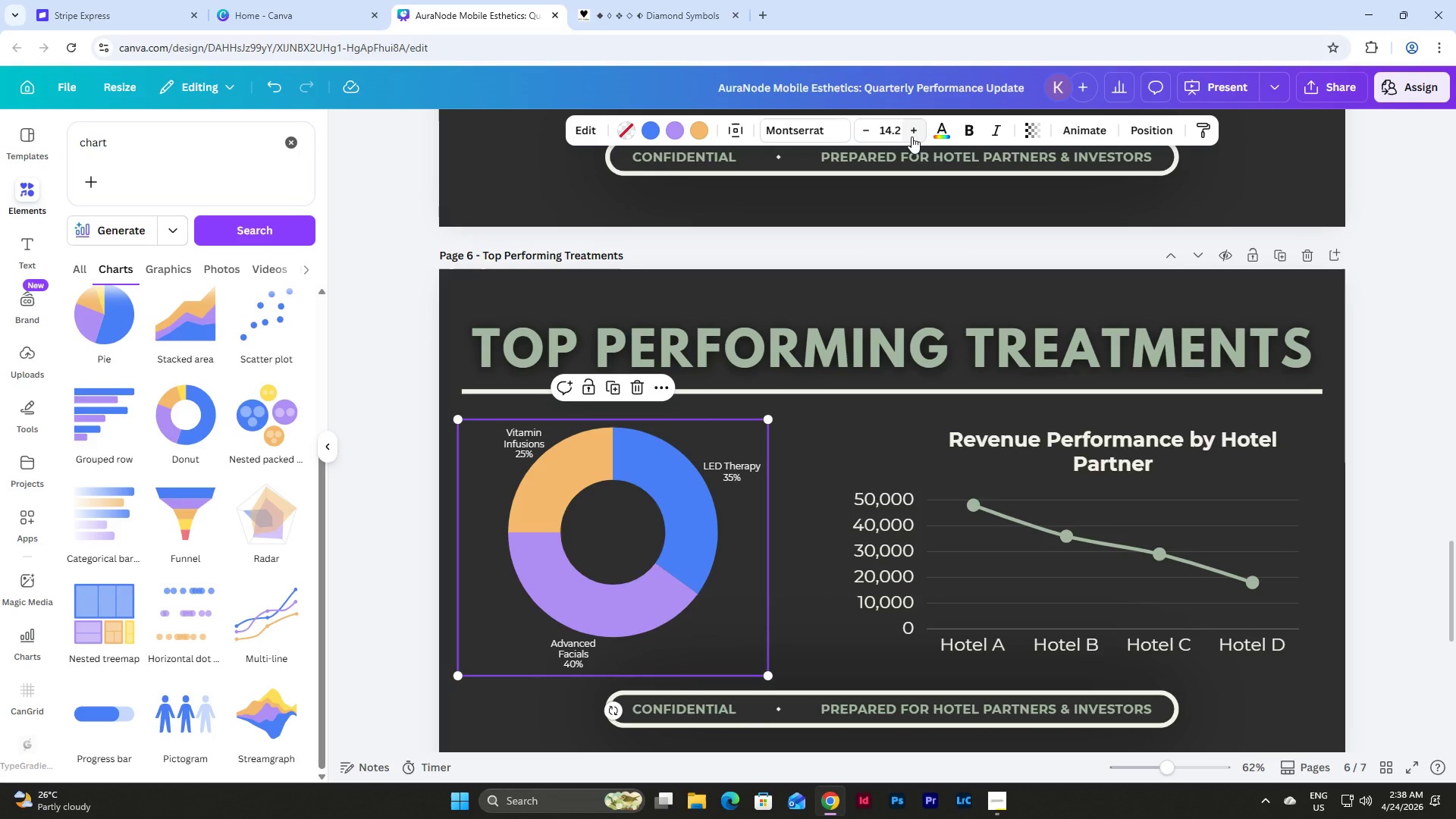 
left_click([912, 136])
 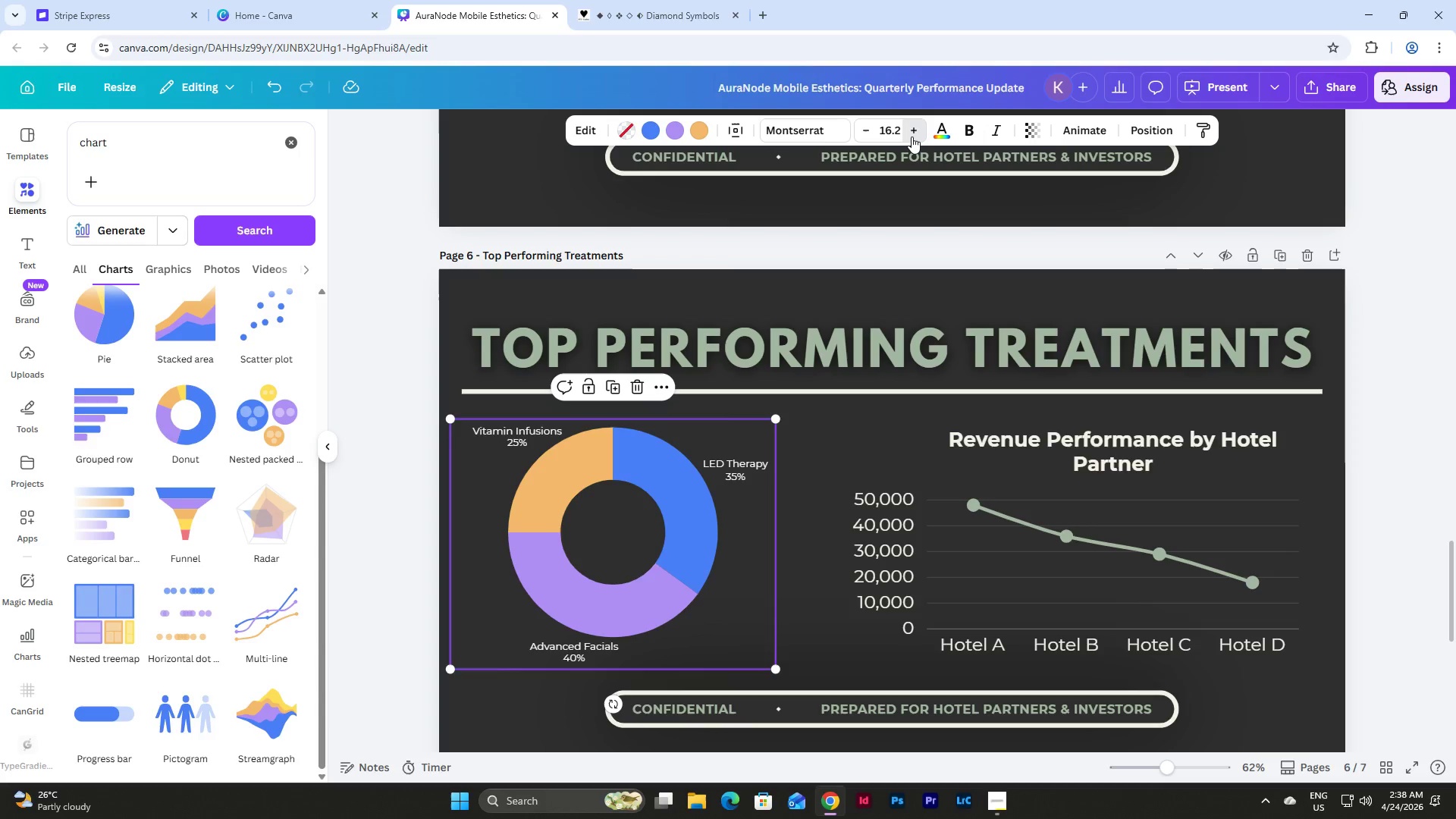 
double_click([912, 136])
 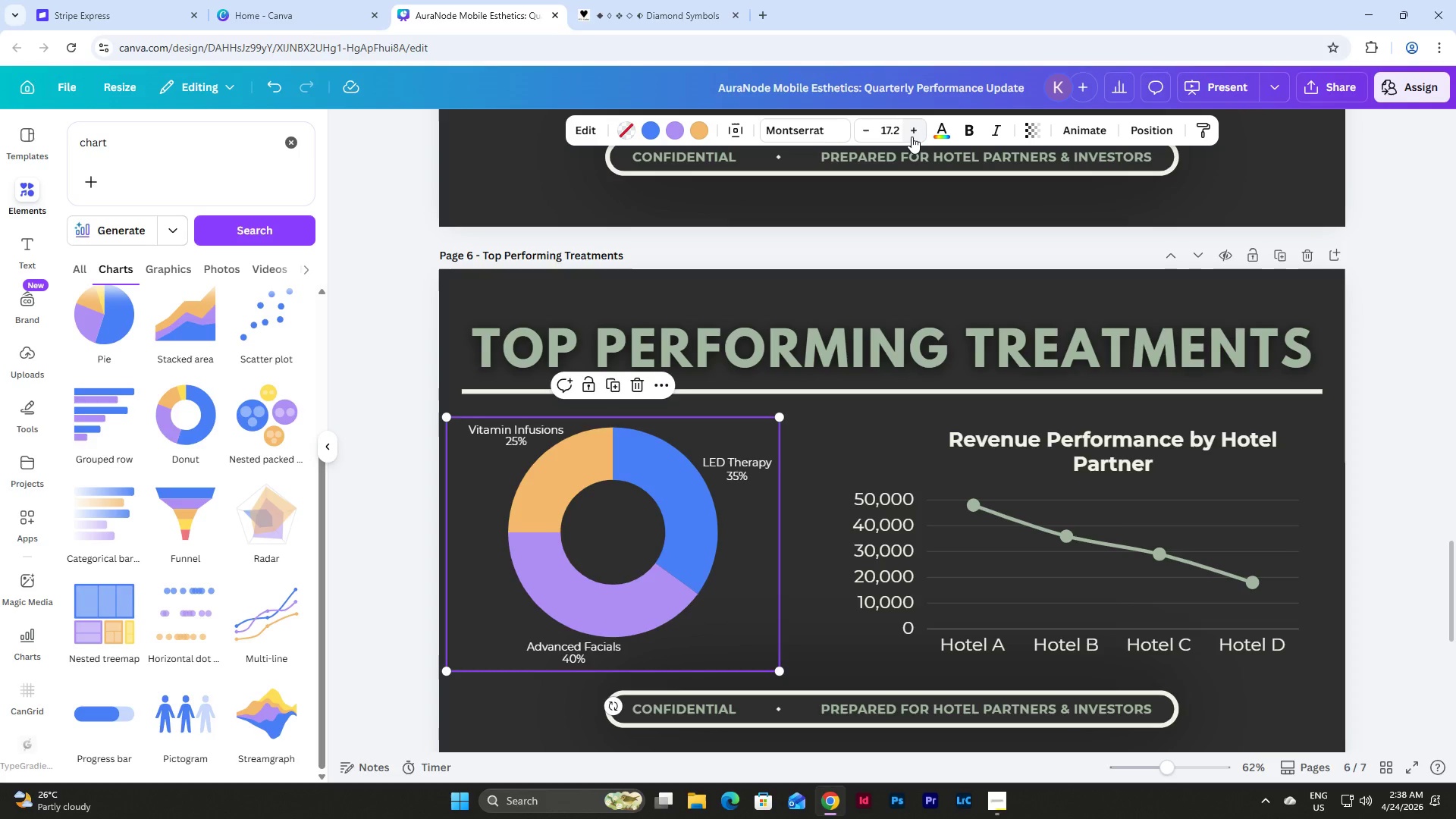 
triple_click([912, 136])
 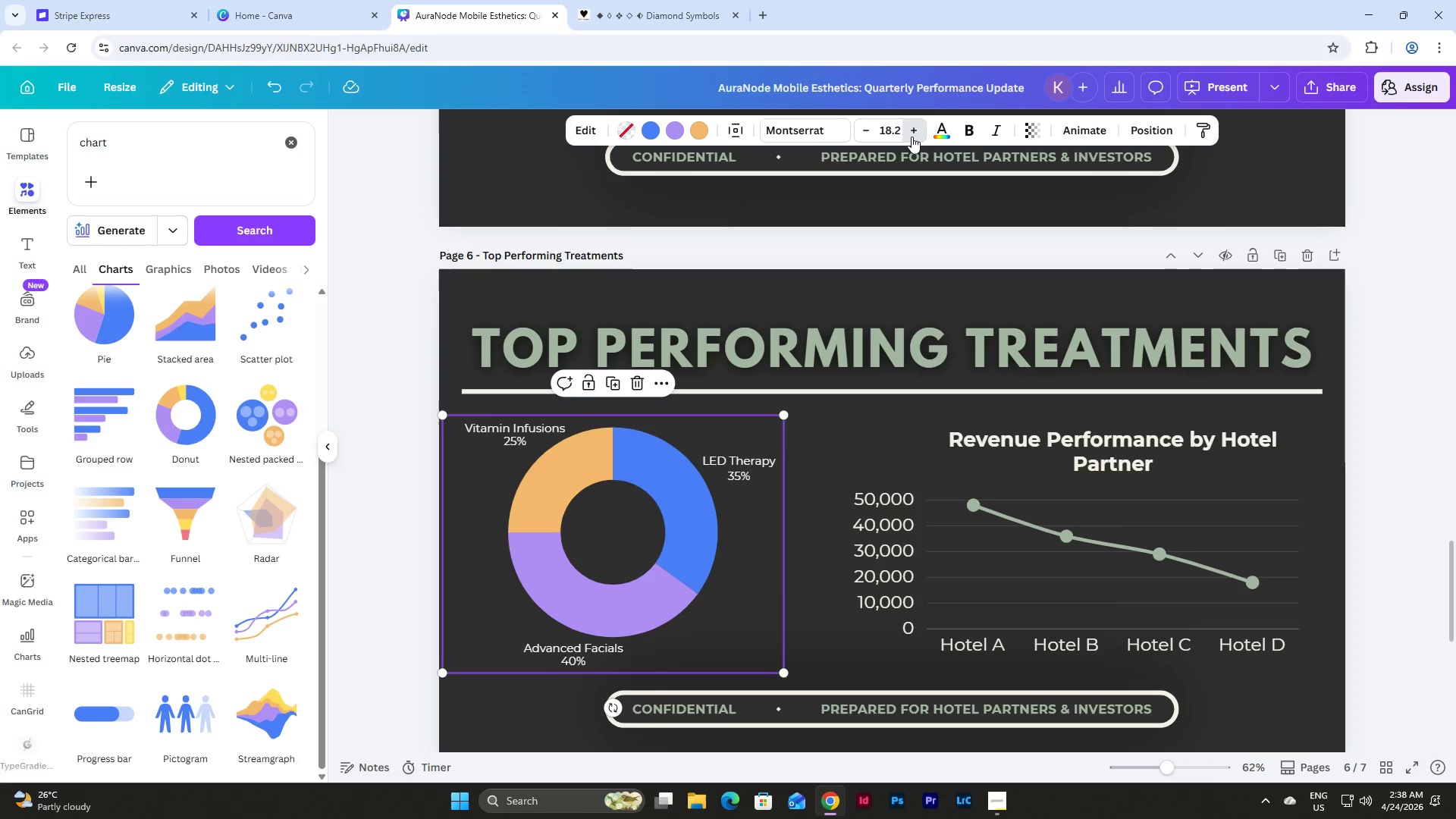 
double_click([912, 136])
 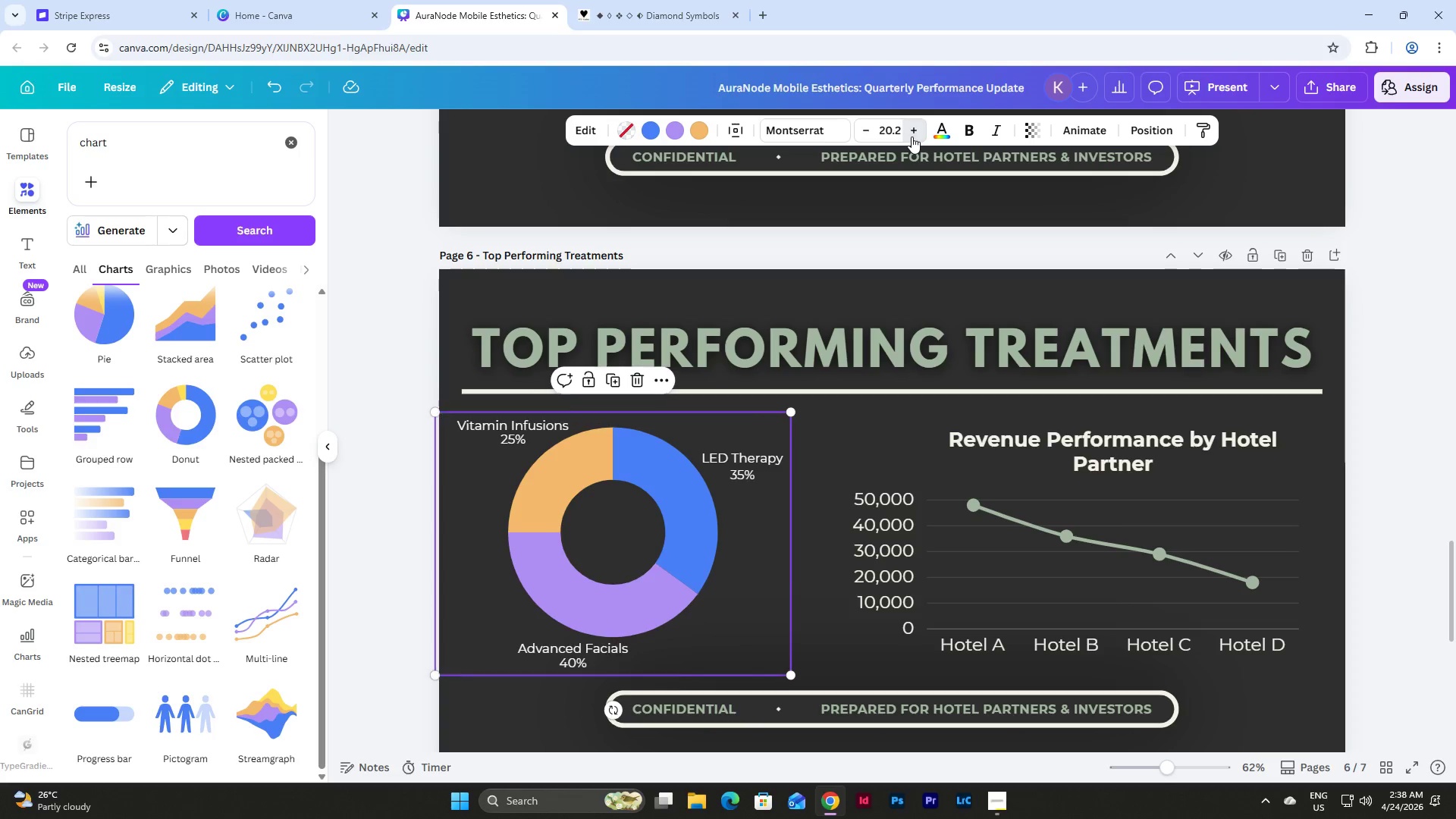 
triple_click([912, 136])
 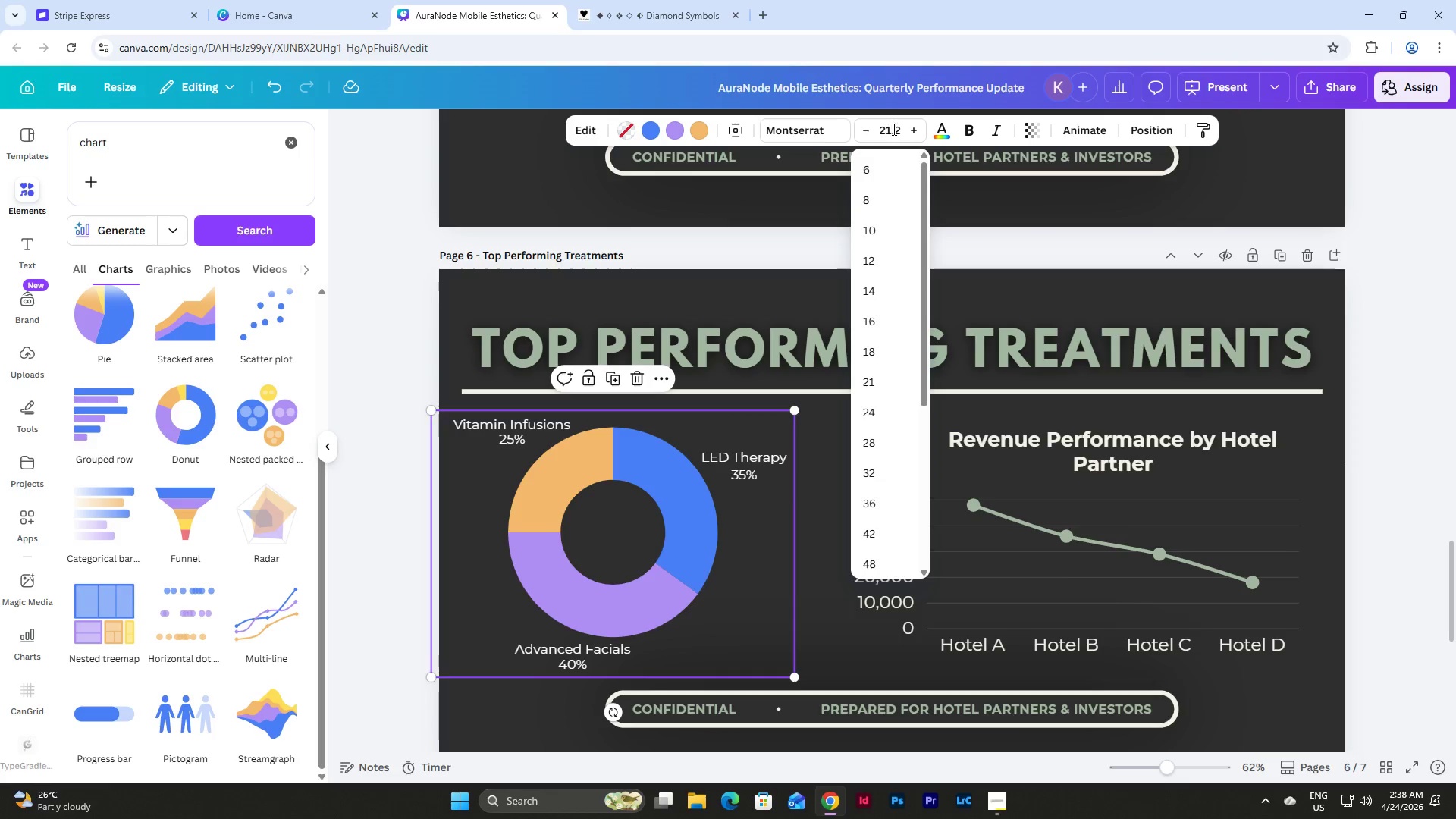 
scroll: coordinate [774, 378], scroll_direction: up, amount: 3.0
 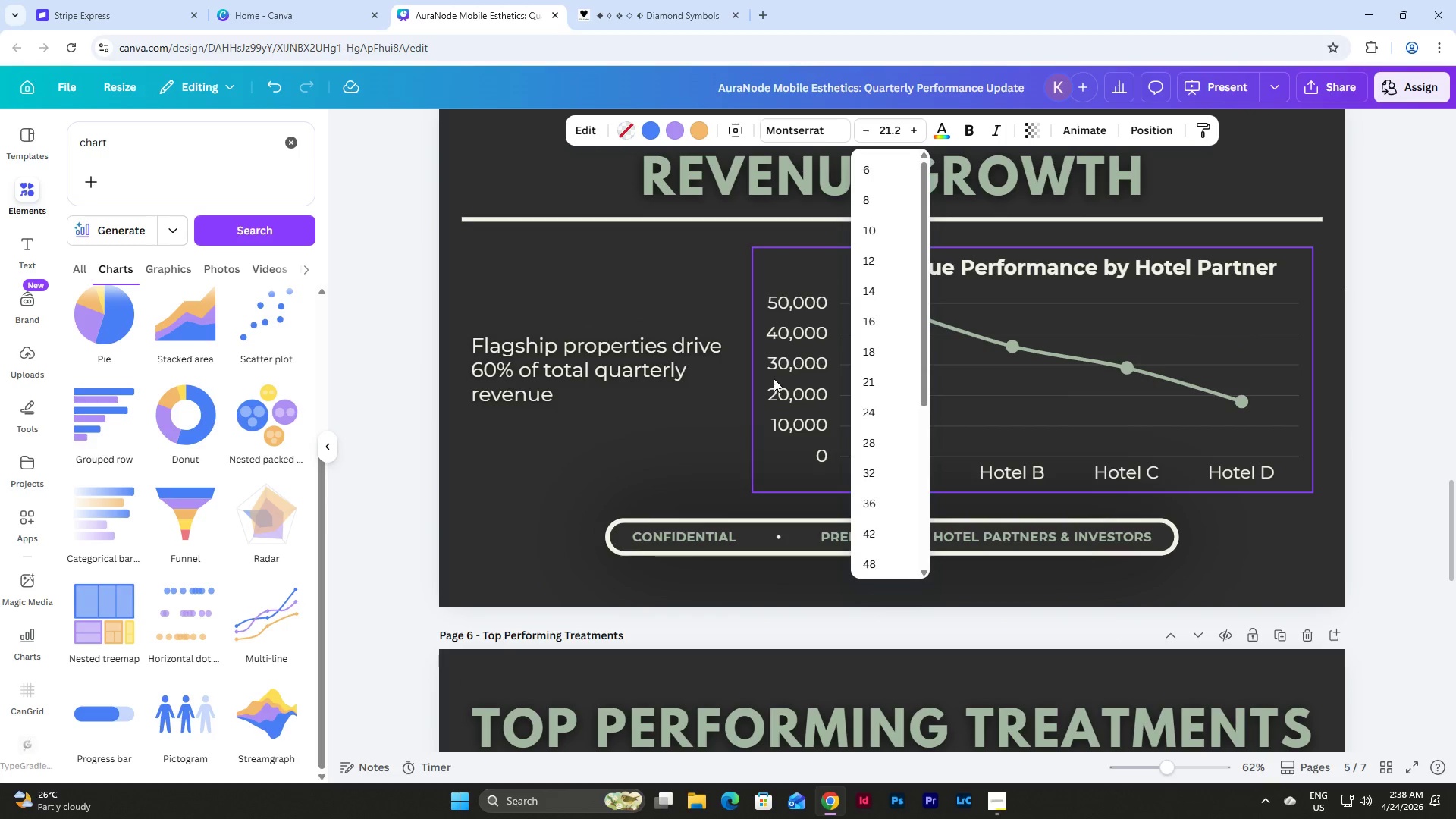 
scroll: coordinate [774, 378], scroll_direction: down, amount: 5.0
 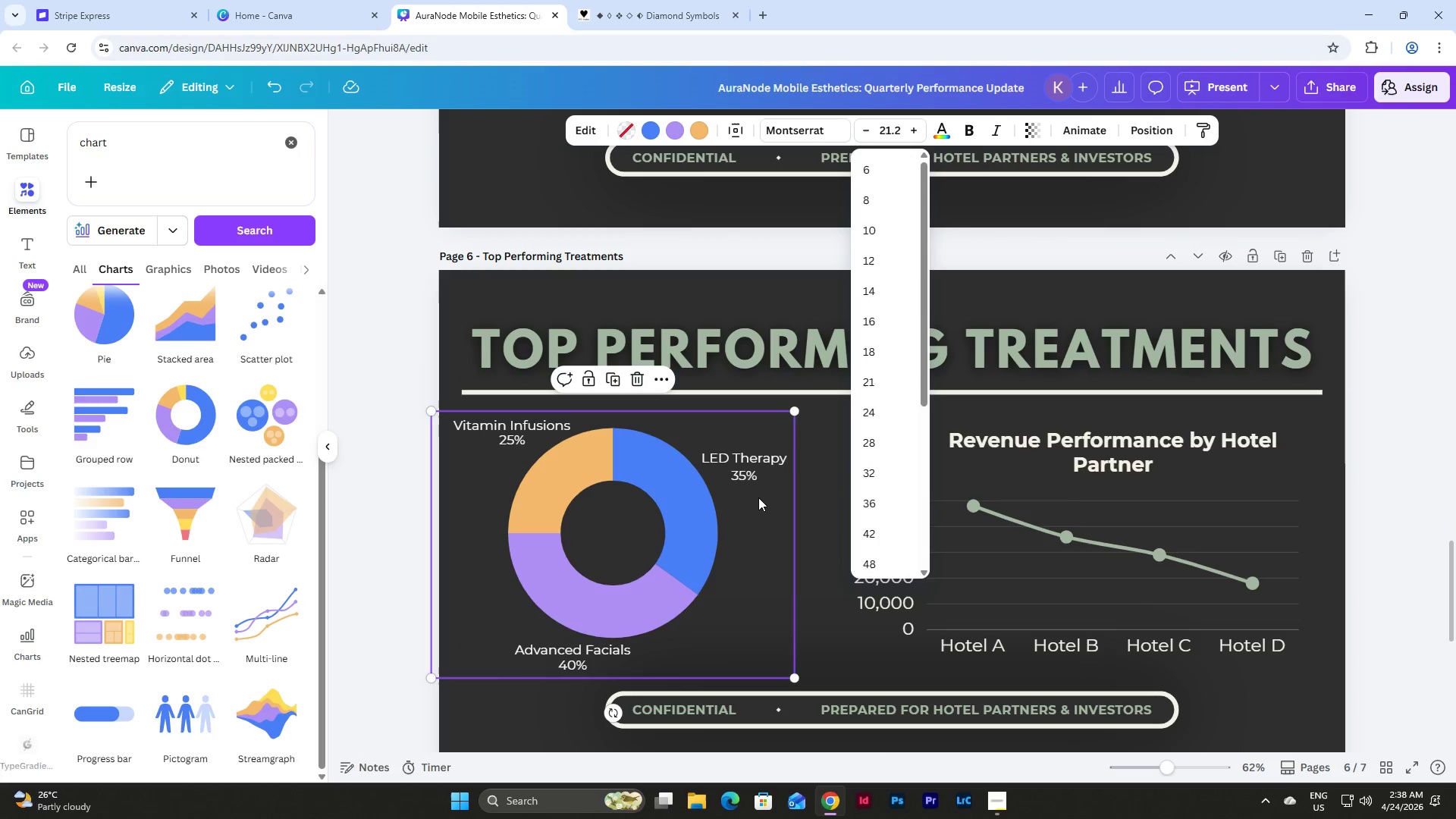 
left_click([758, 498])
 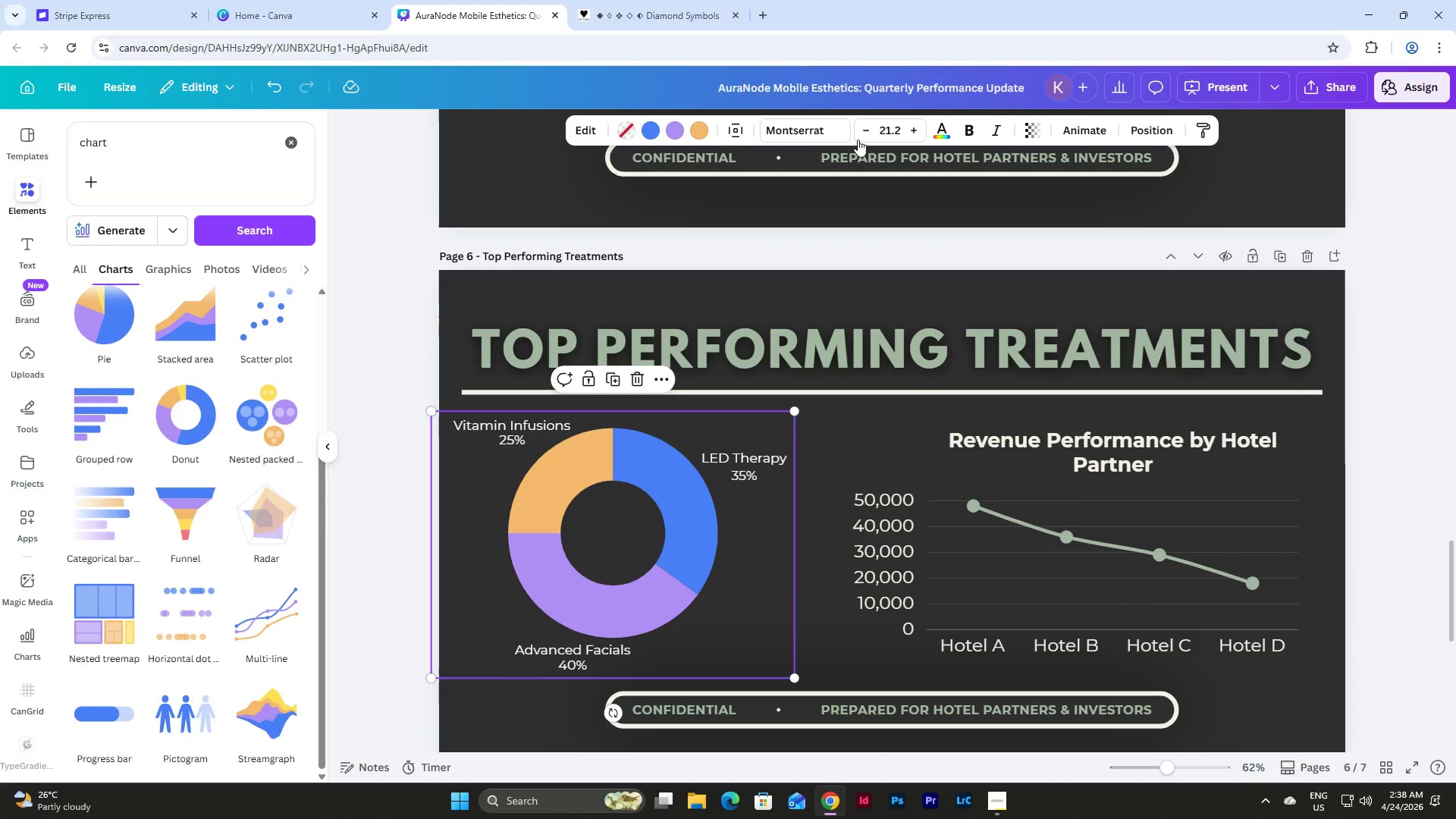 
left_click([888, 132])
 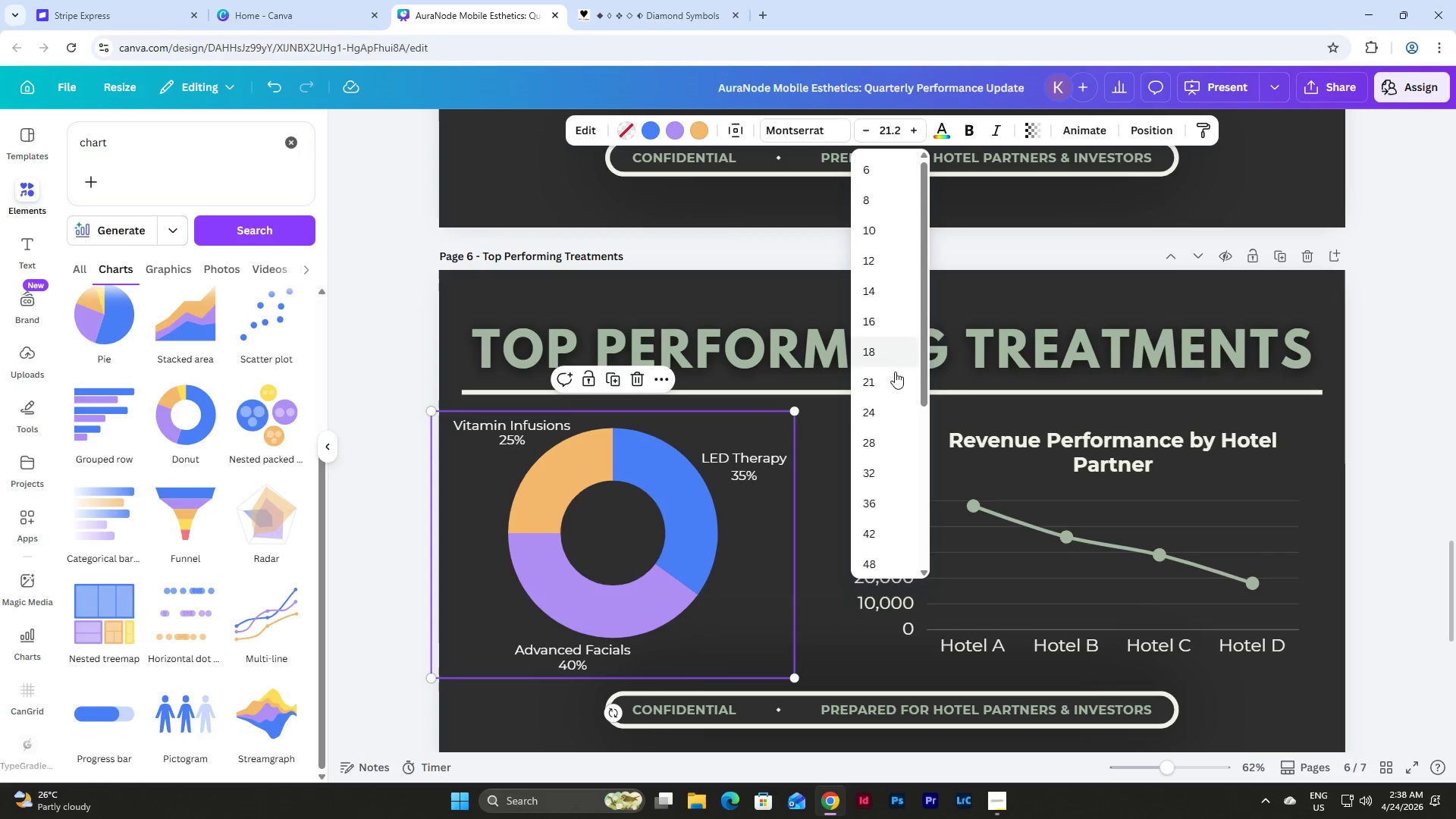 
left_click([883, 436])
 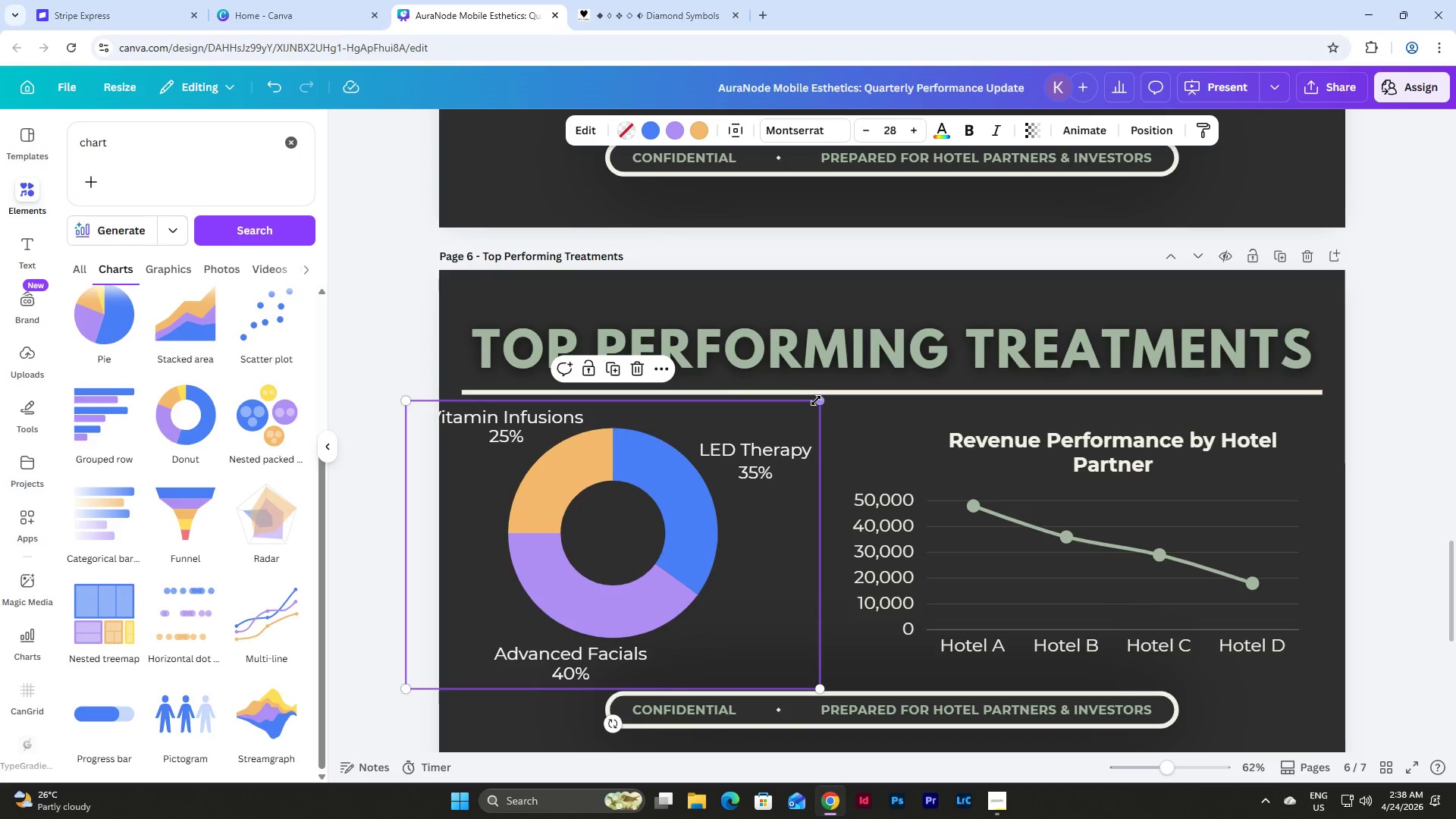 
left_click_drag(start_coordinate=[816, 400], to_coordinate=[799, 444])
 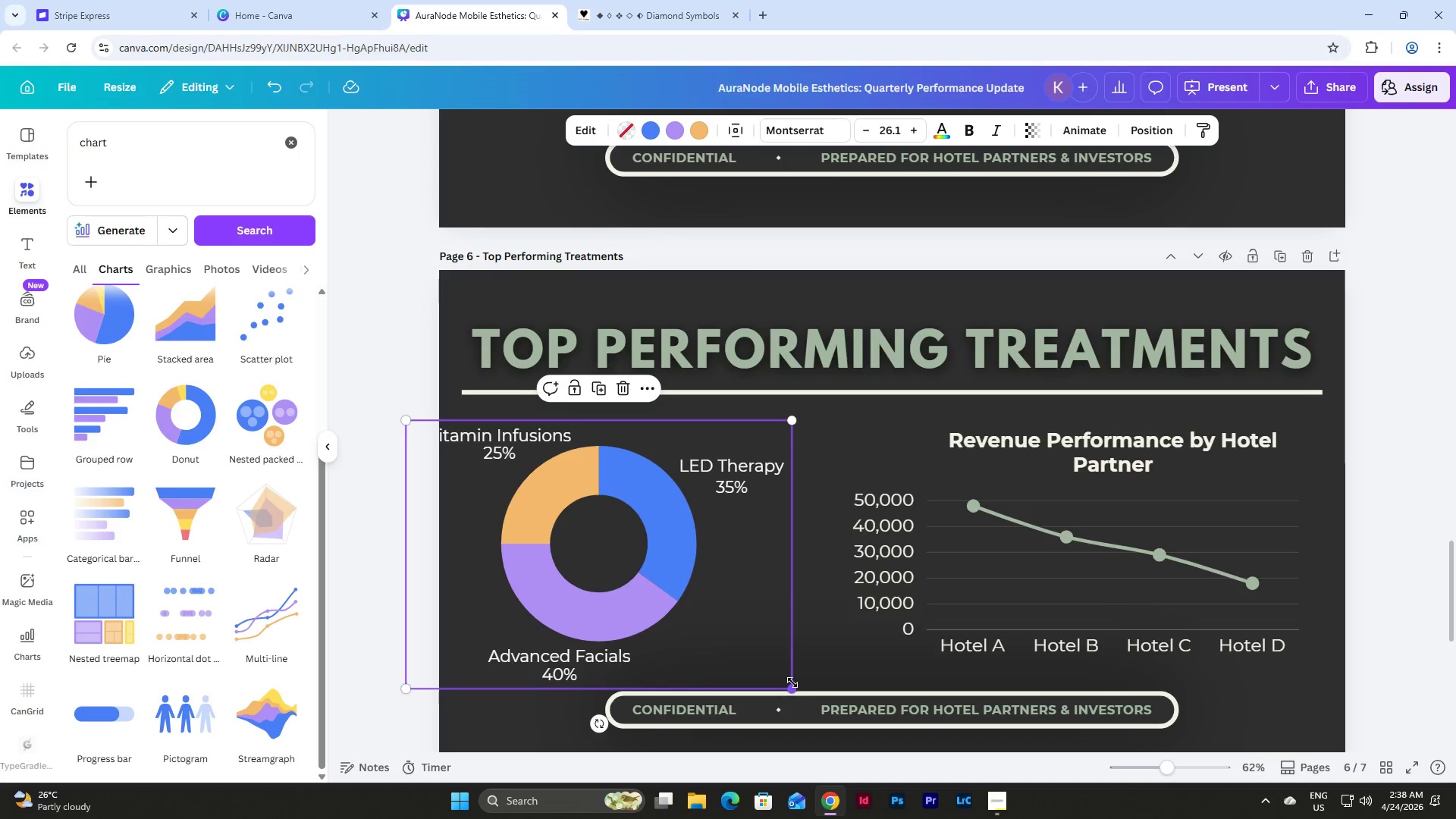 
left_click_drag(start_coordinate=[792, 682], to_coordinate=[763, 651])
 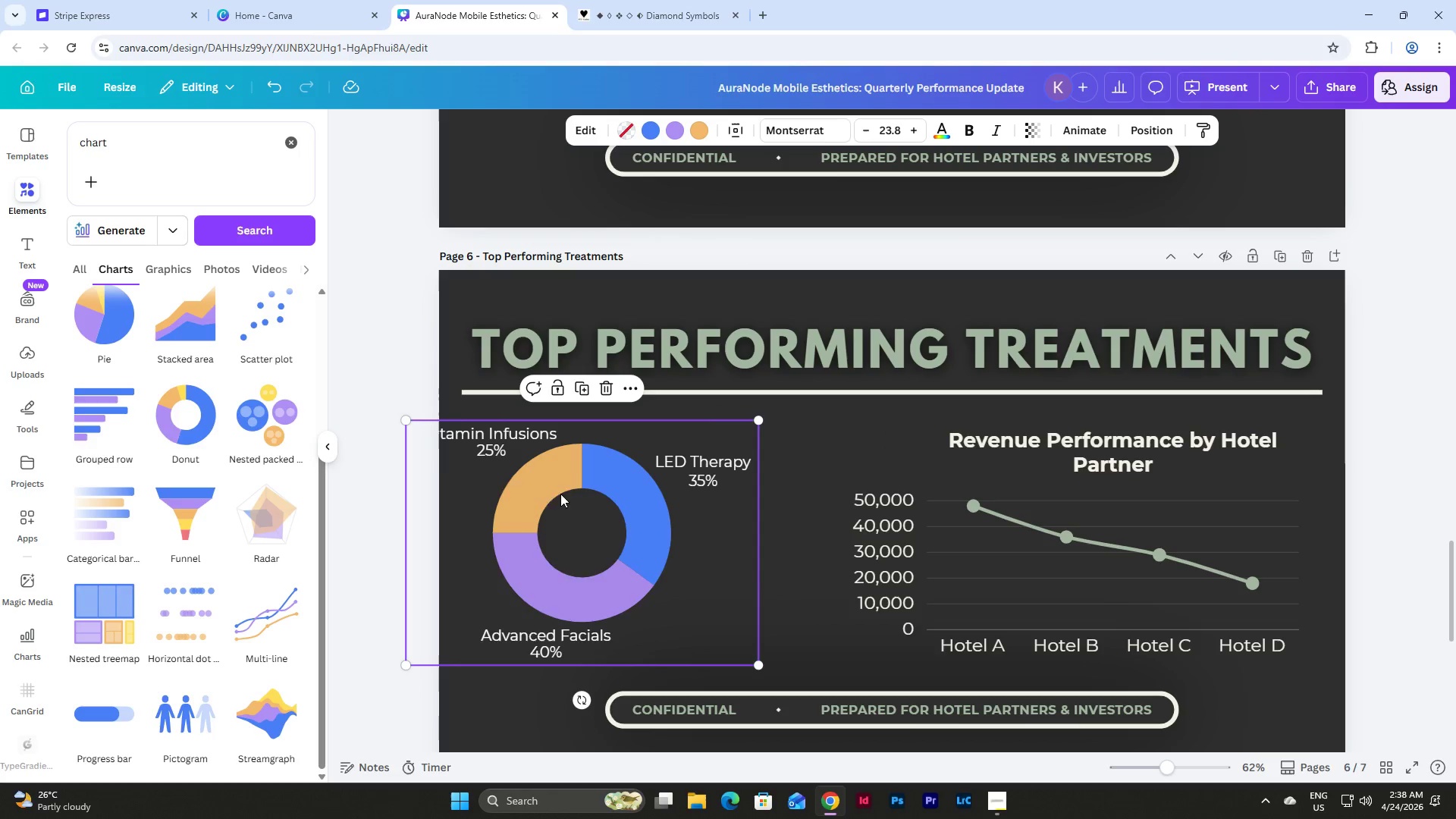 
left_click_drag(start_coordinate=[547, 492], to_coordinate=[603, 492])
 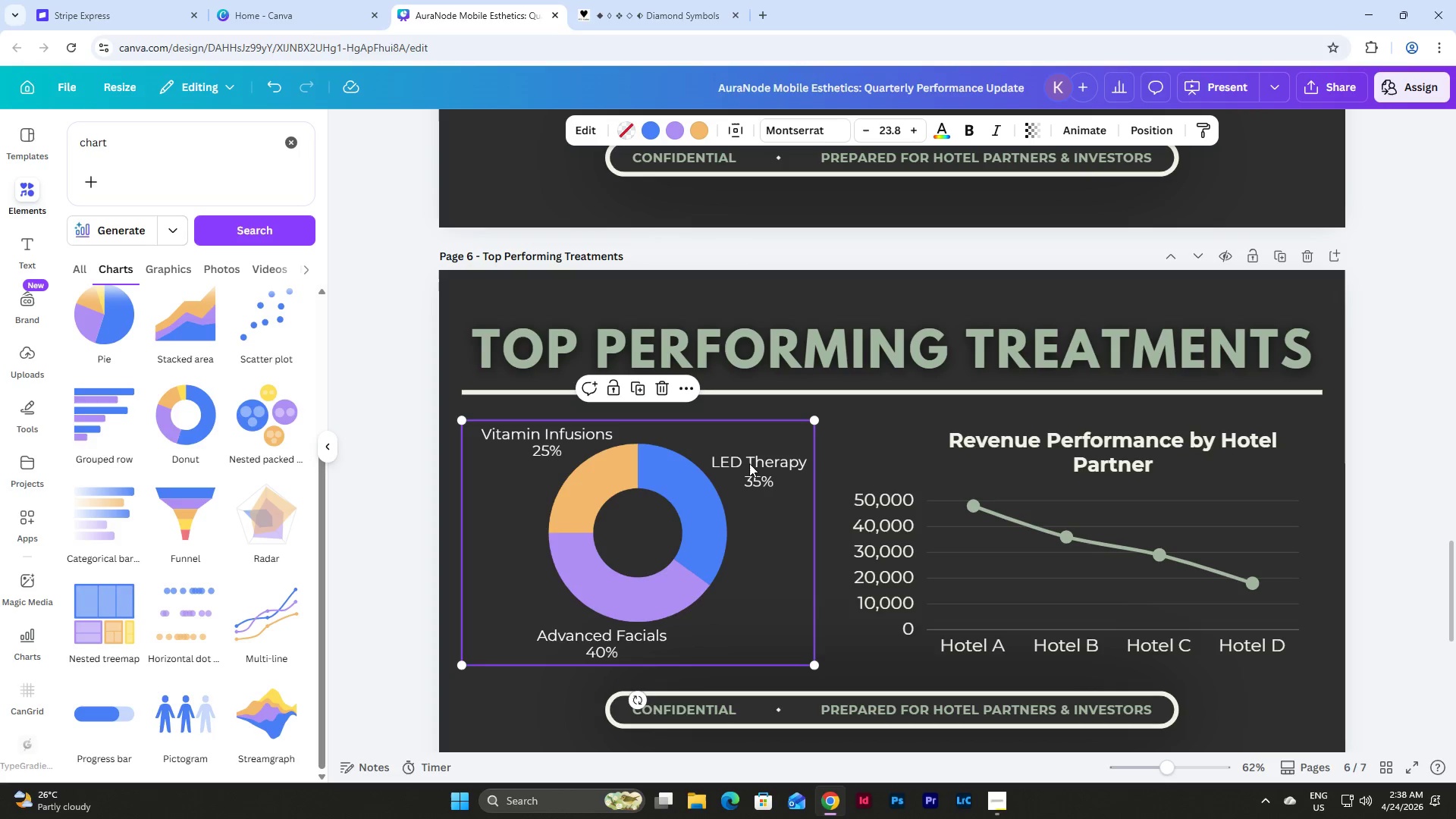 
double_click([749, 463])
 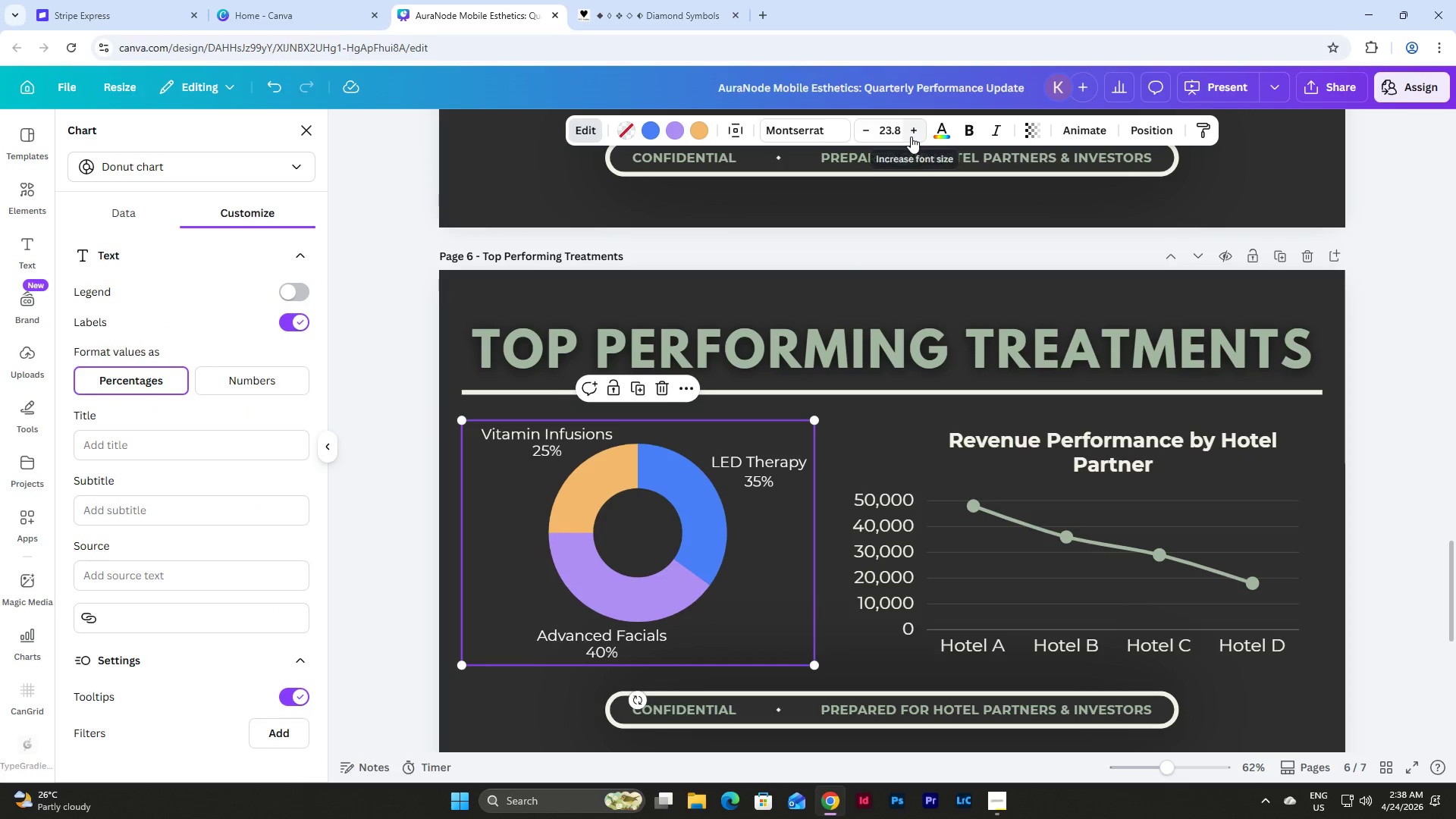 
wait(7.56)
 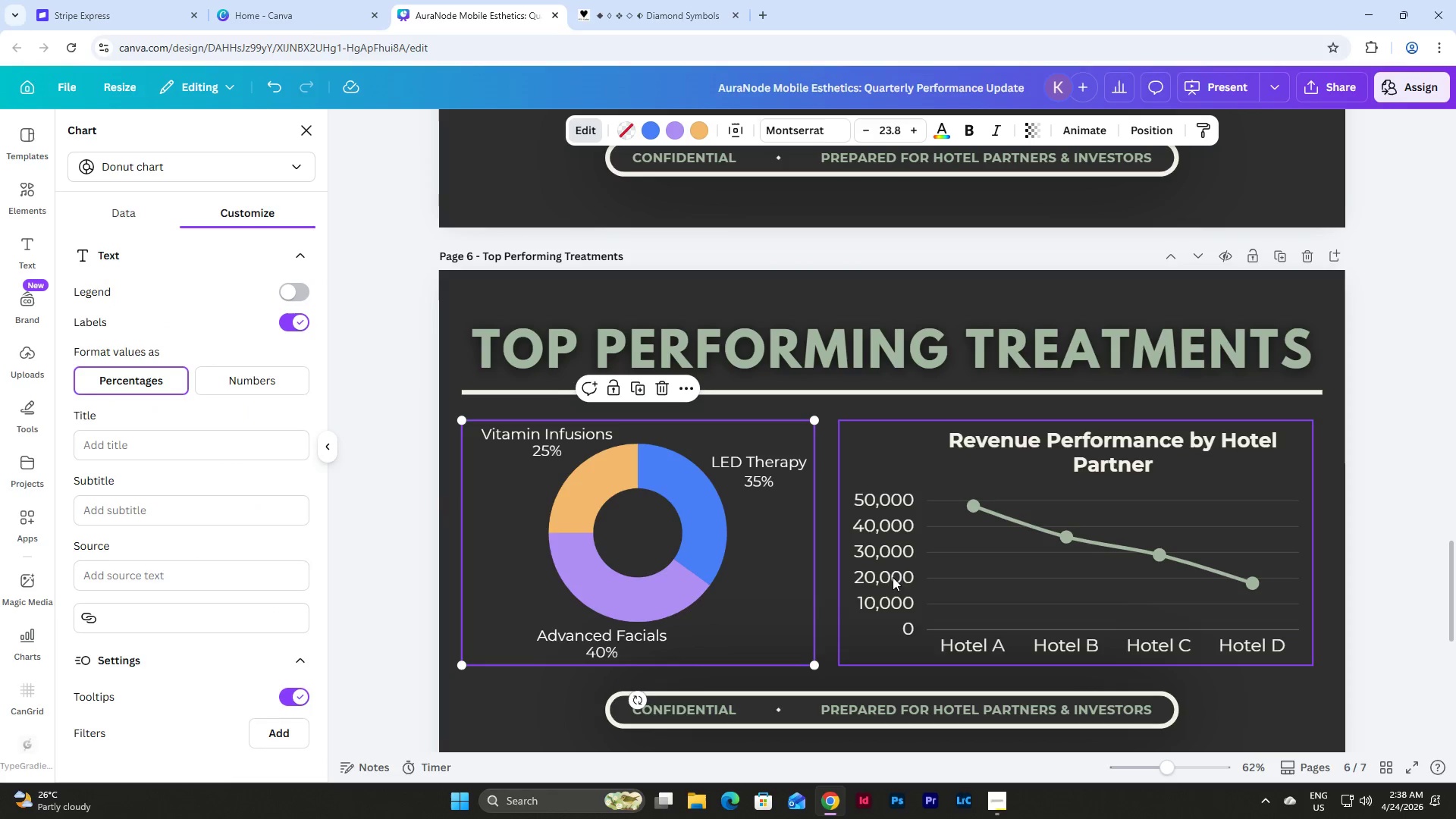 
left_click([894, 127])
 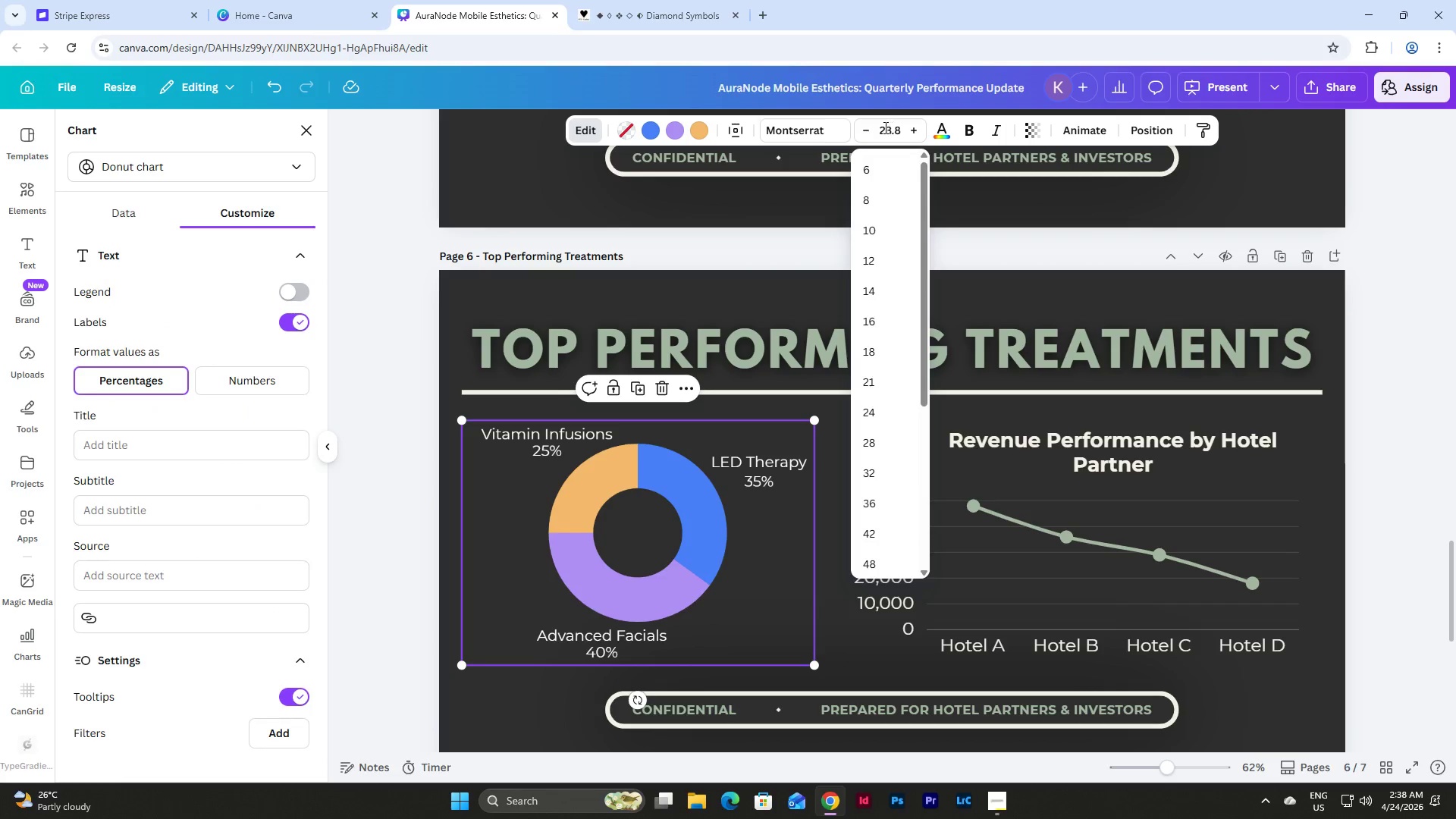 
left_click_drag(start_coordinate=[882, 127], to_coordinate=[902, 133])
 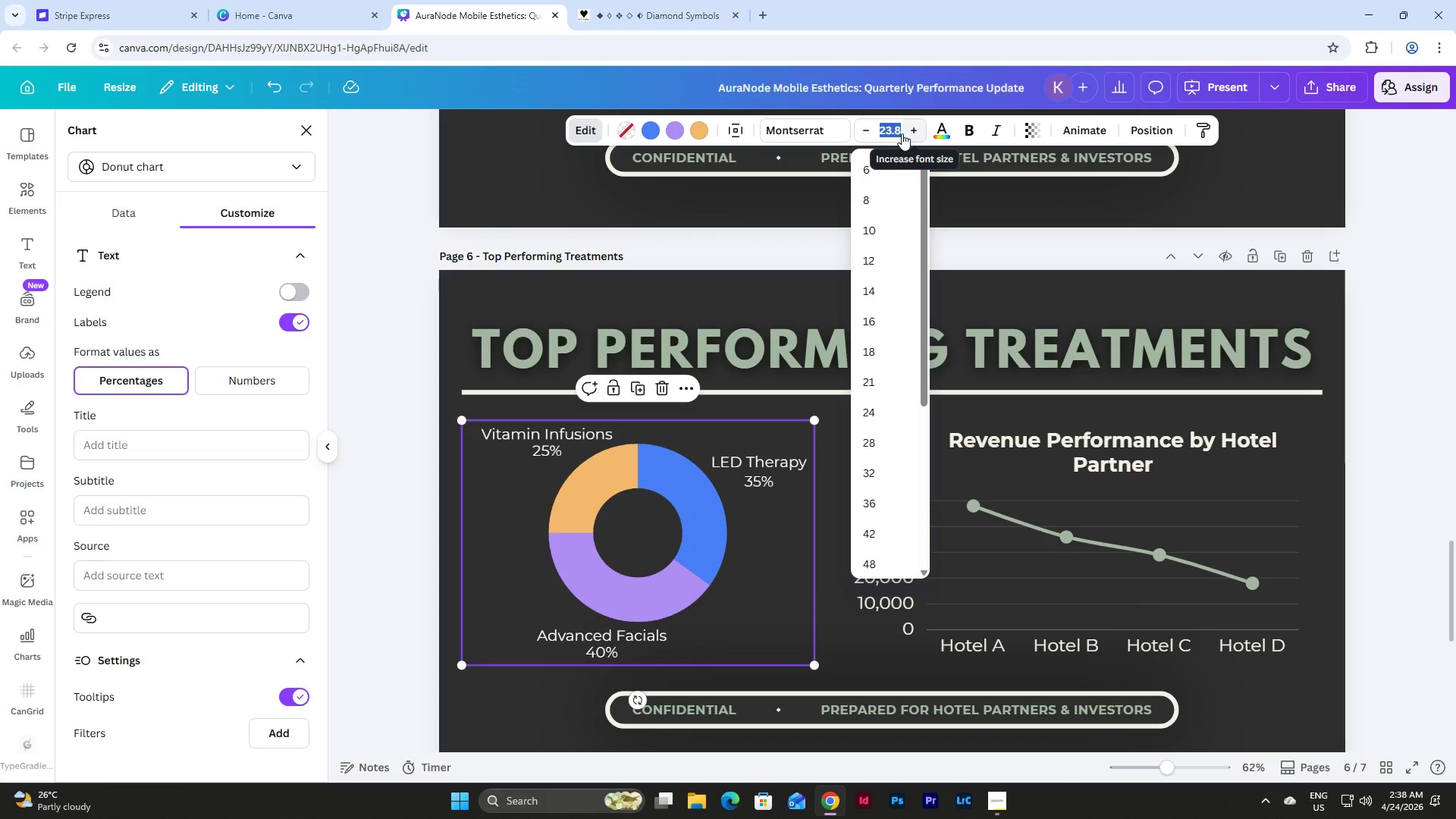 
key(Numpad2)
 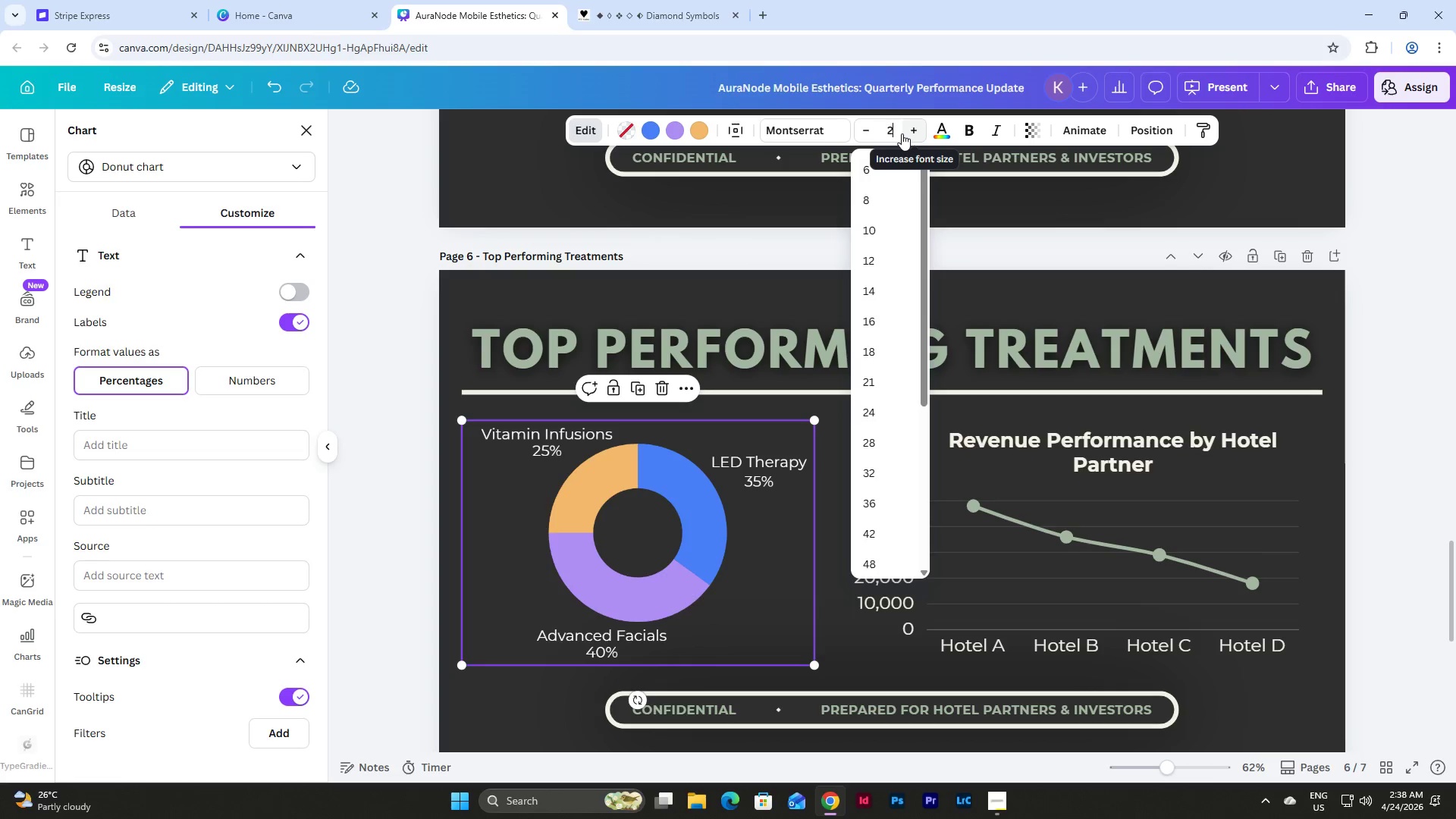 
key(Numpad4)
 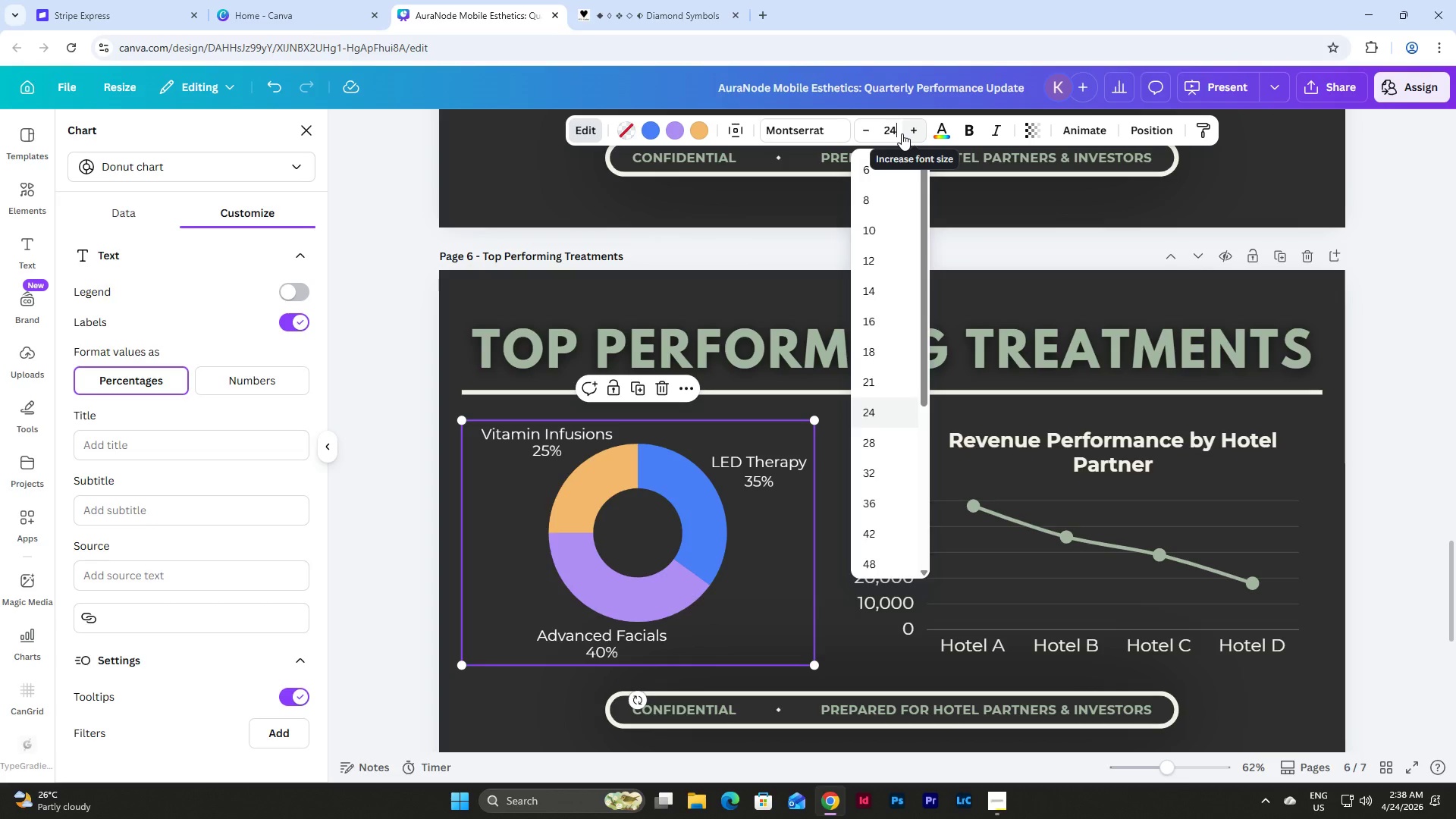 
key(NumpadEnter)
 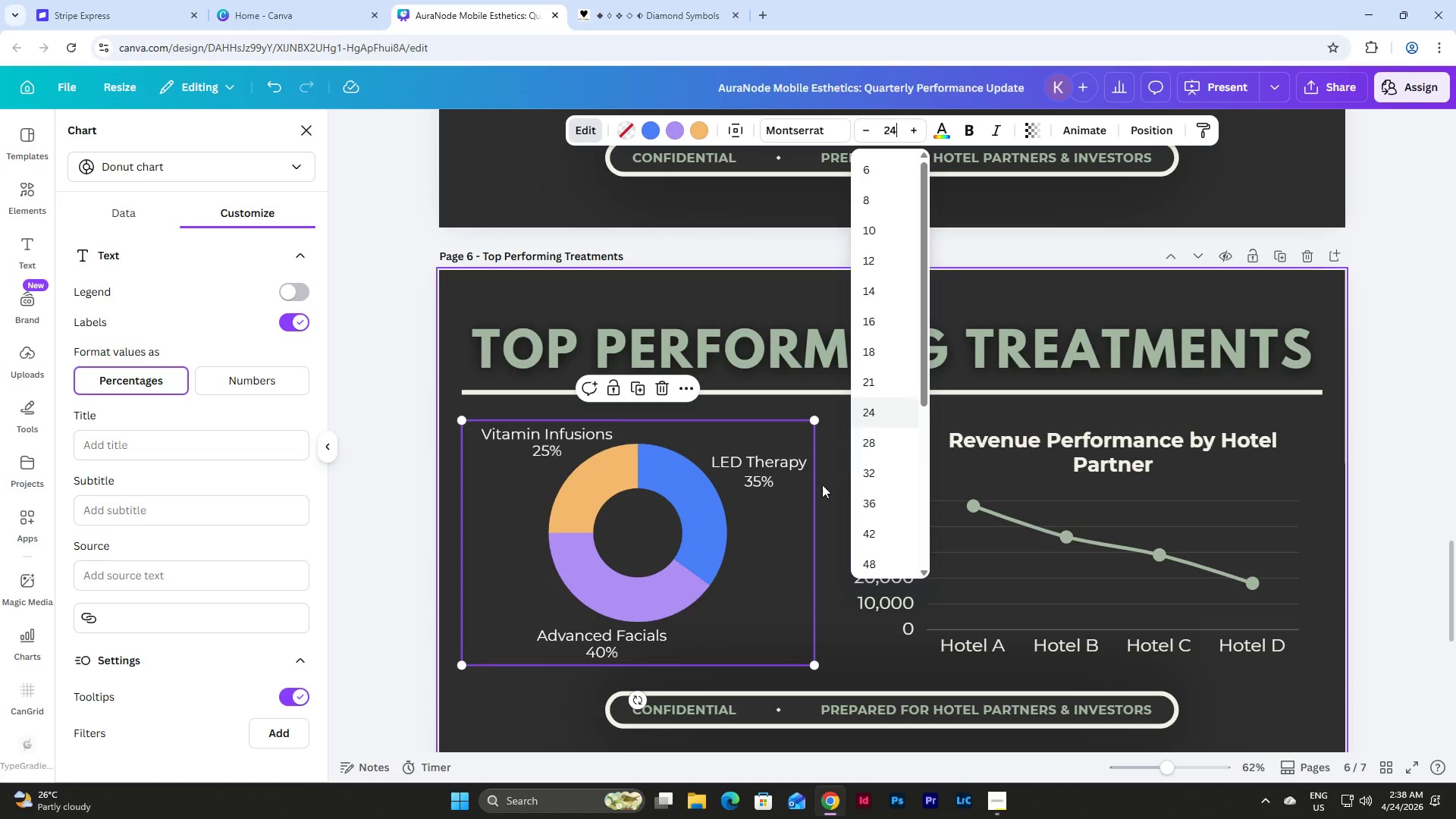 
left_click([813, 502])
 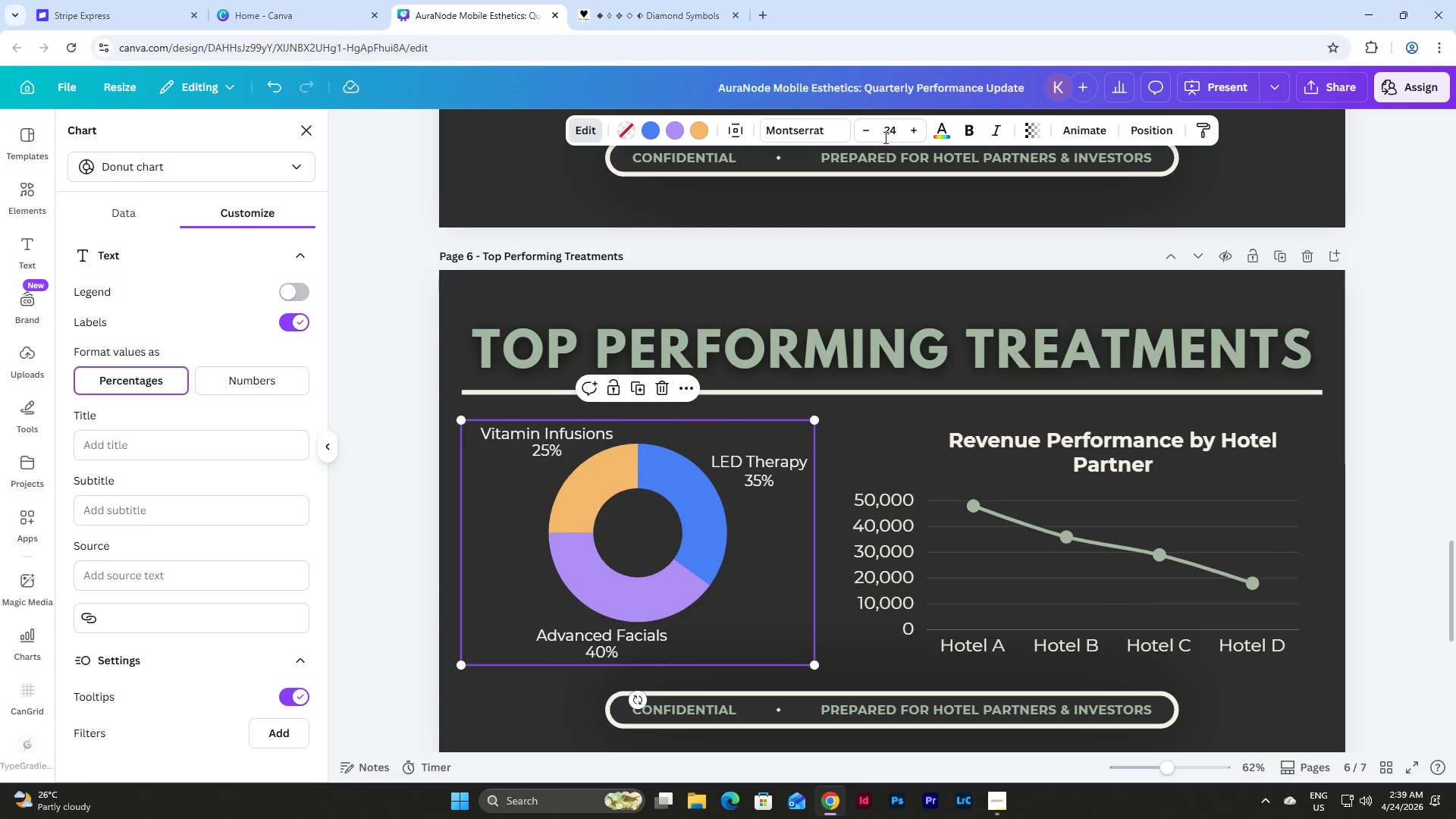 
key(Numpad2)
 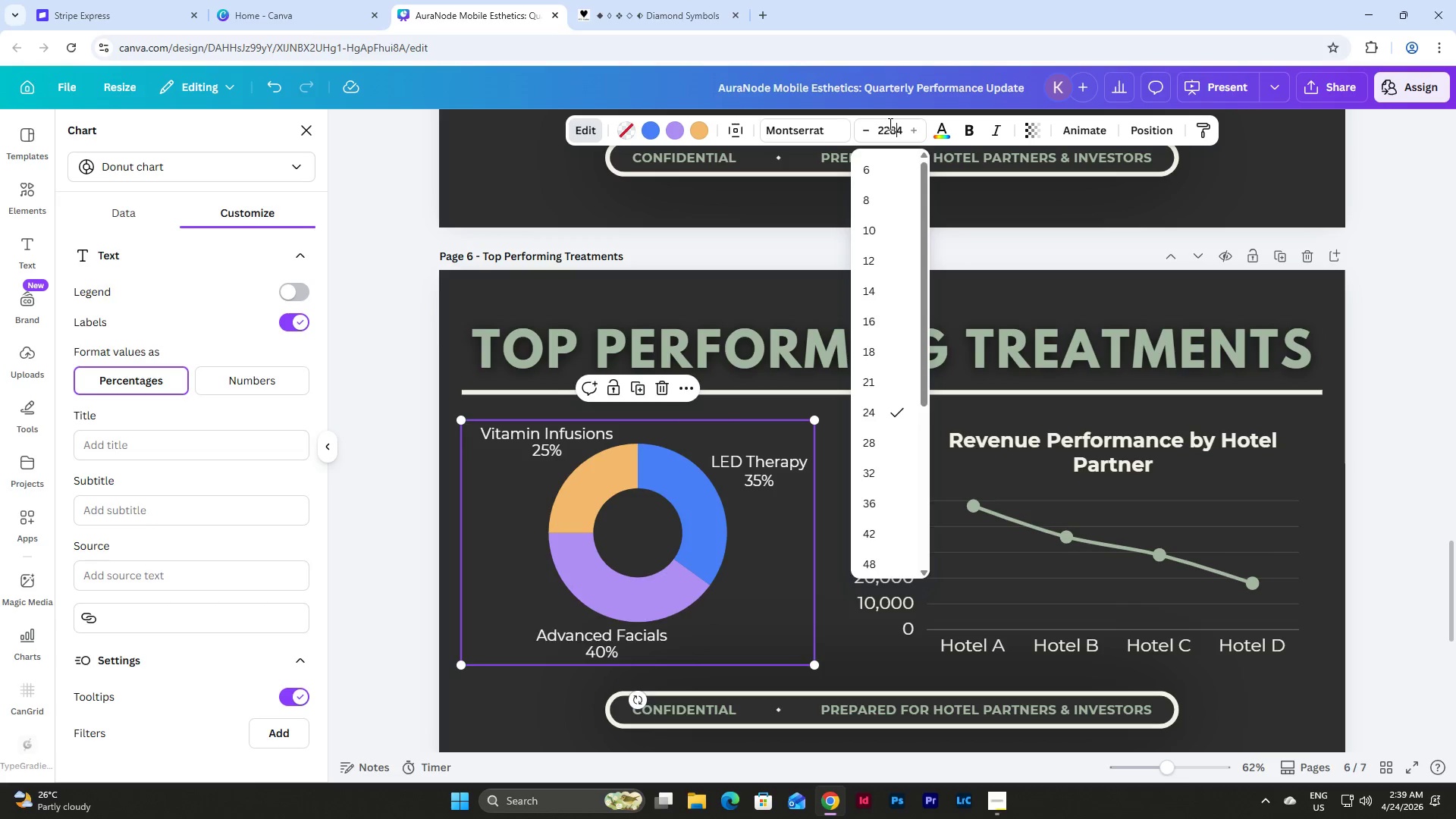 
key(Numpad8)
 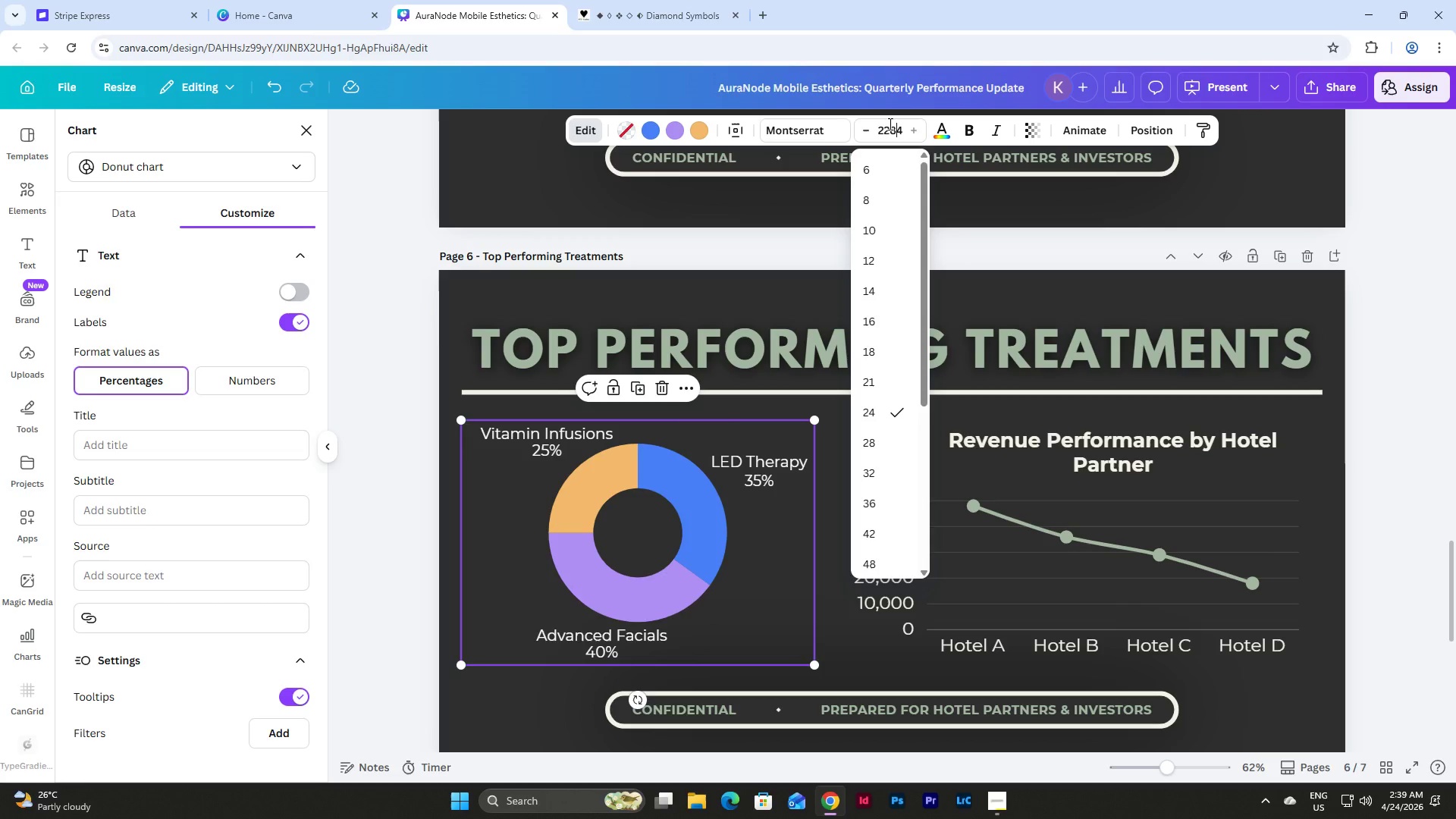 
key(Backspace)
 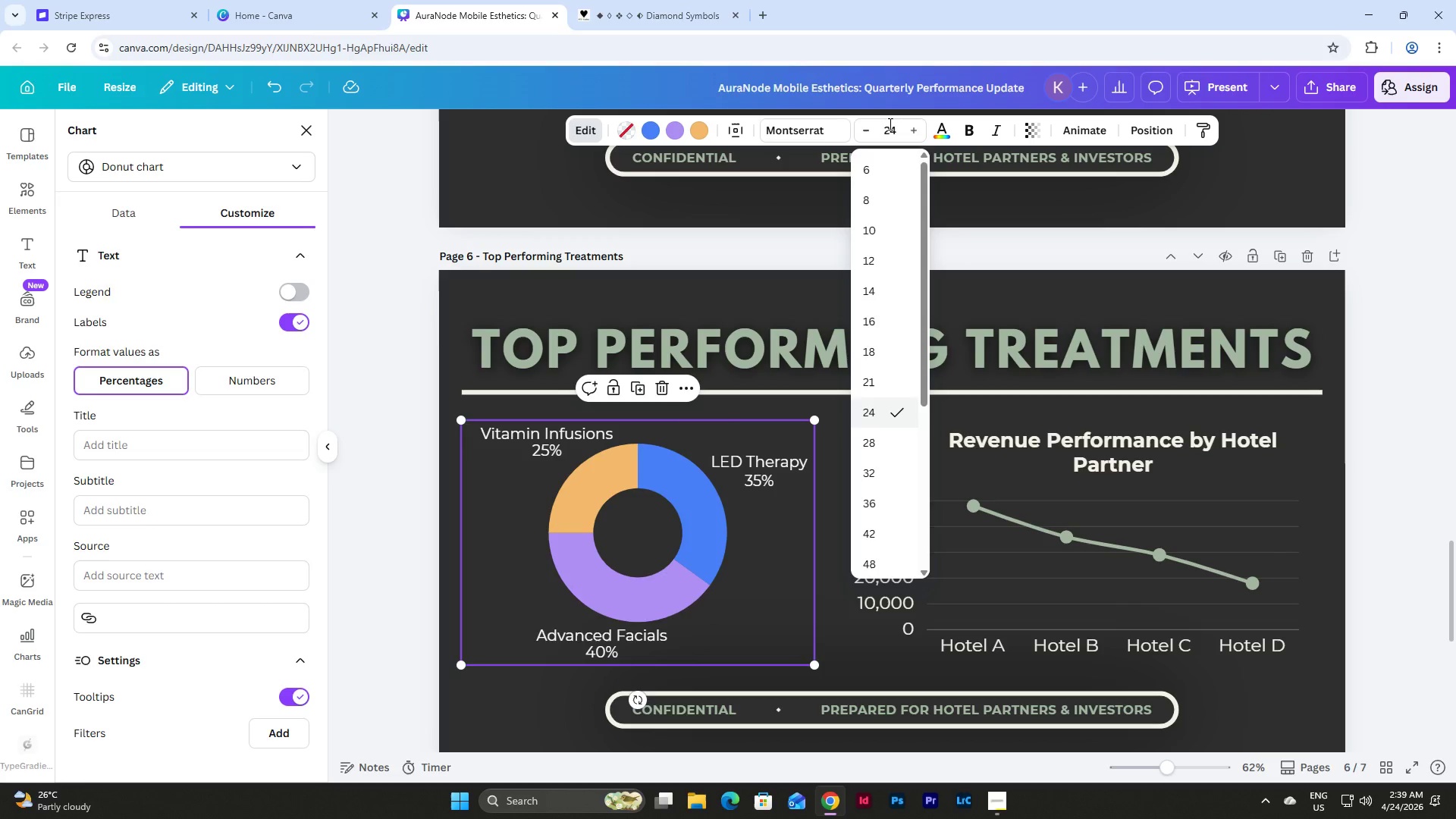 
key(Backspace)
 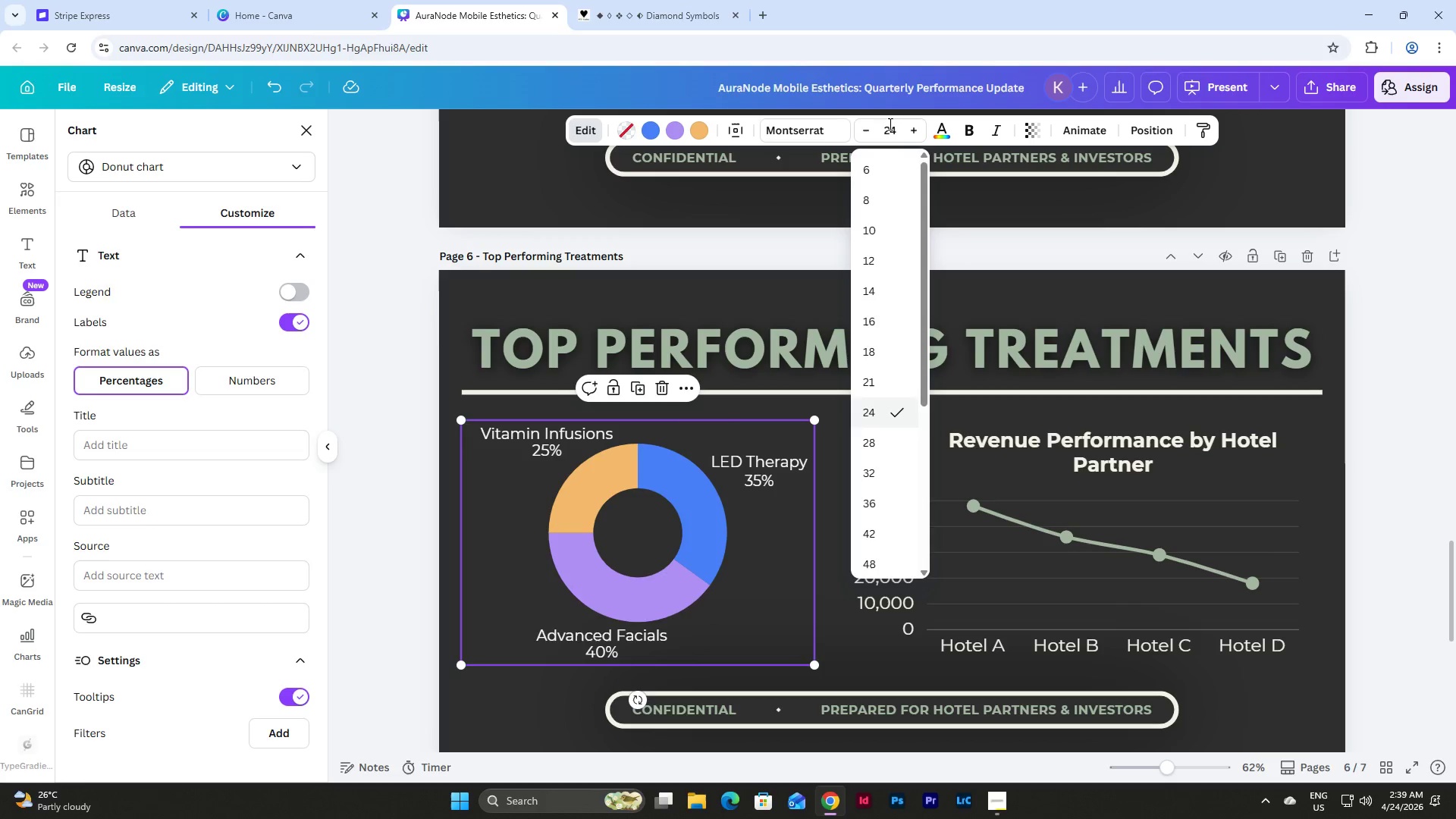 
key(Backspace)
 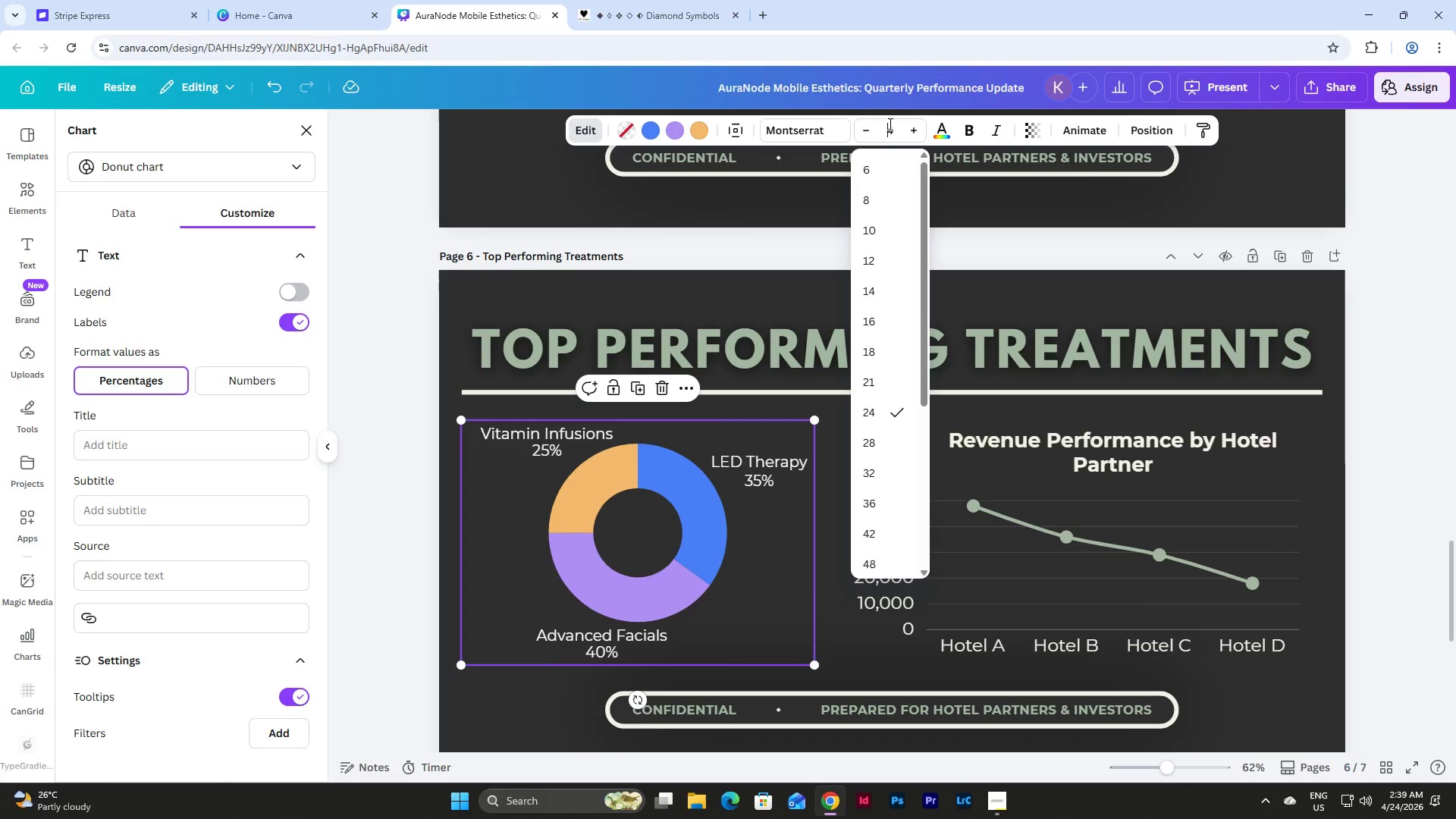 
key(ArrowRight)
 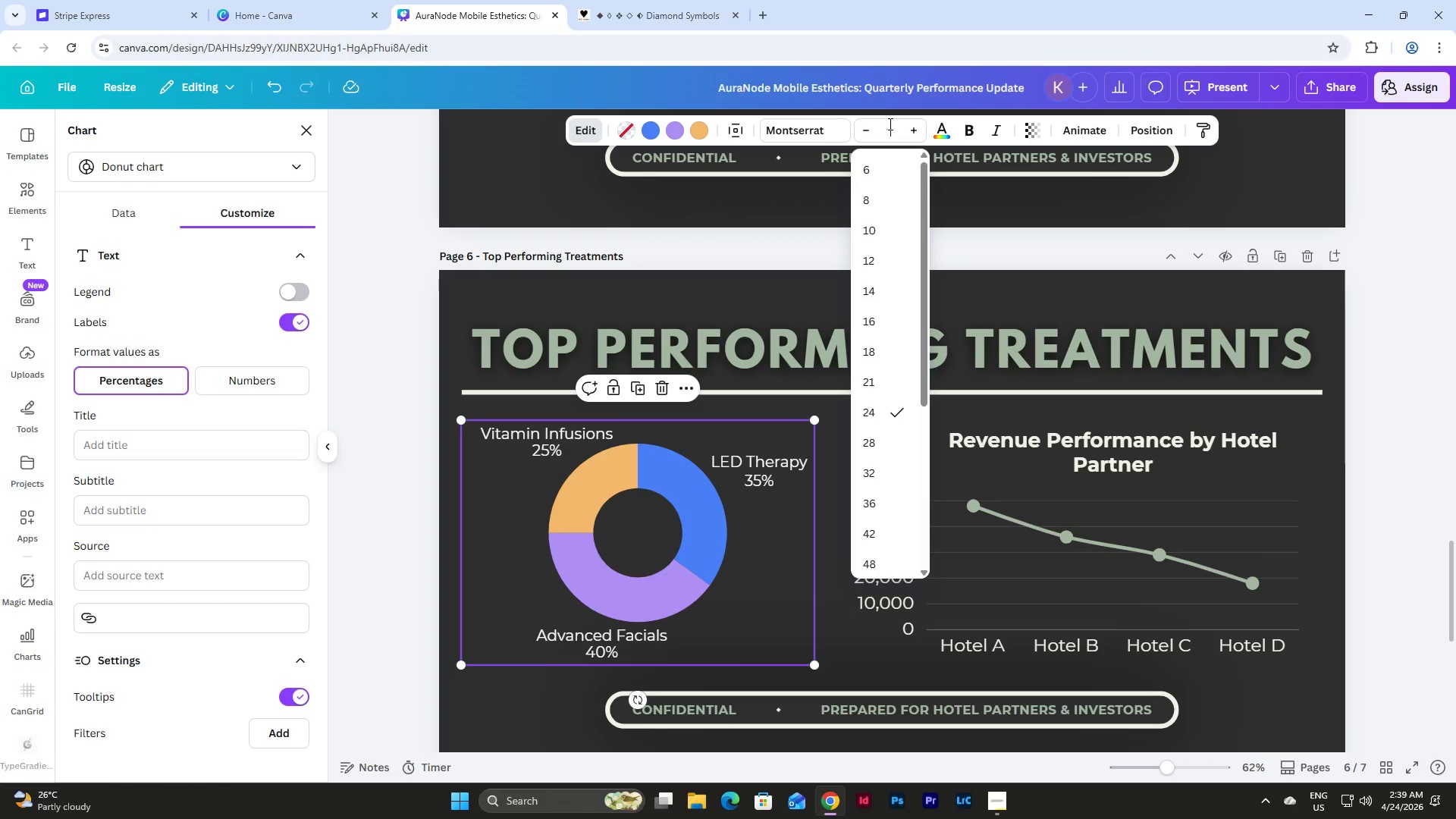 
key(Backspace)
 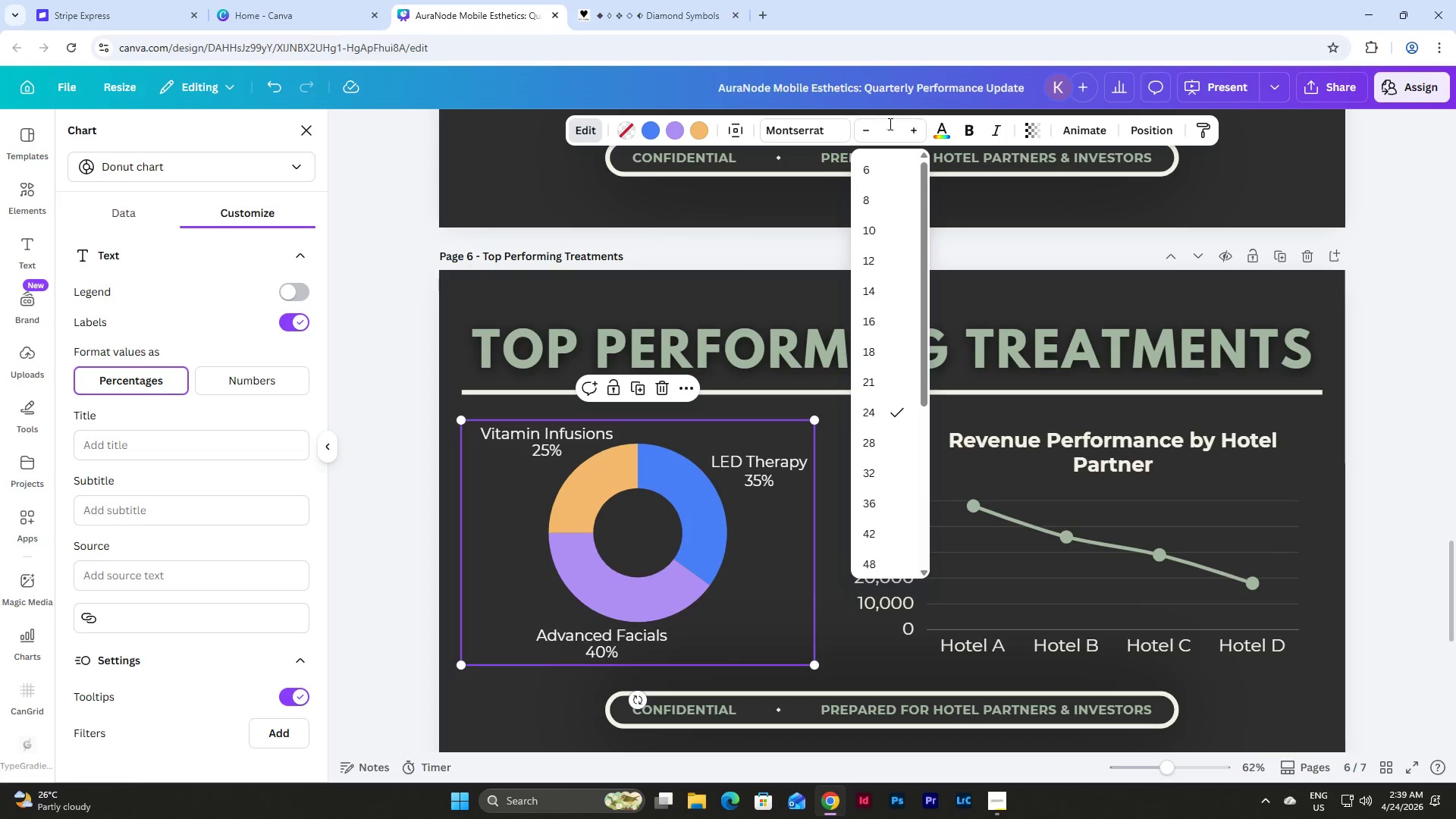 
key(Numpad2)
 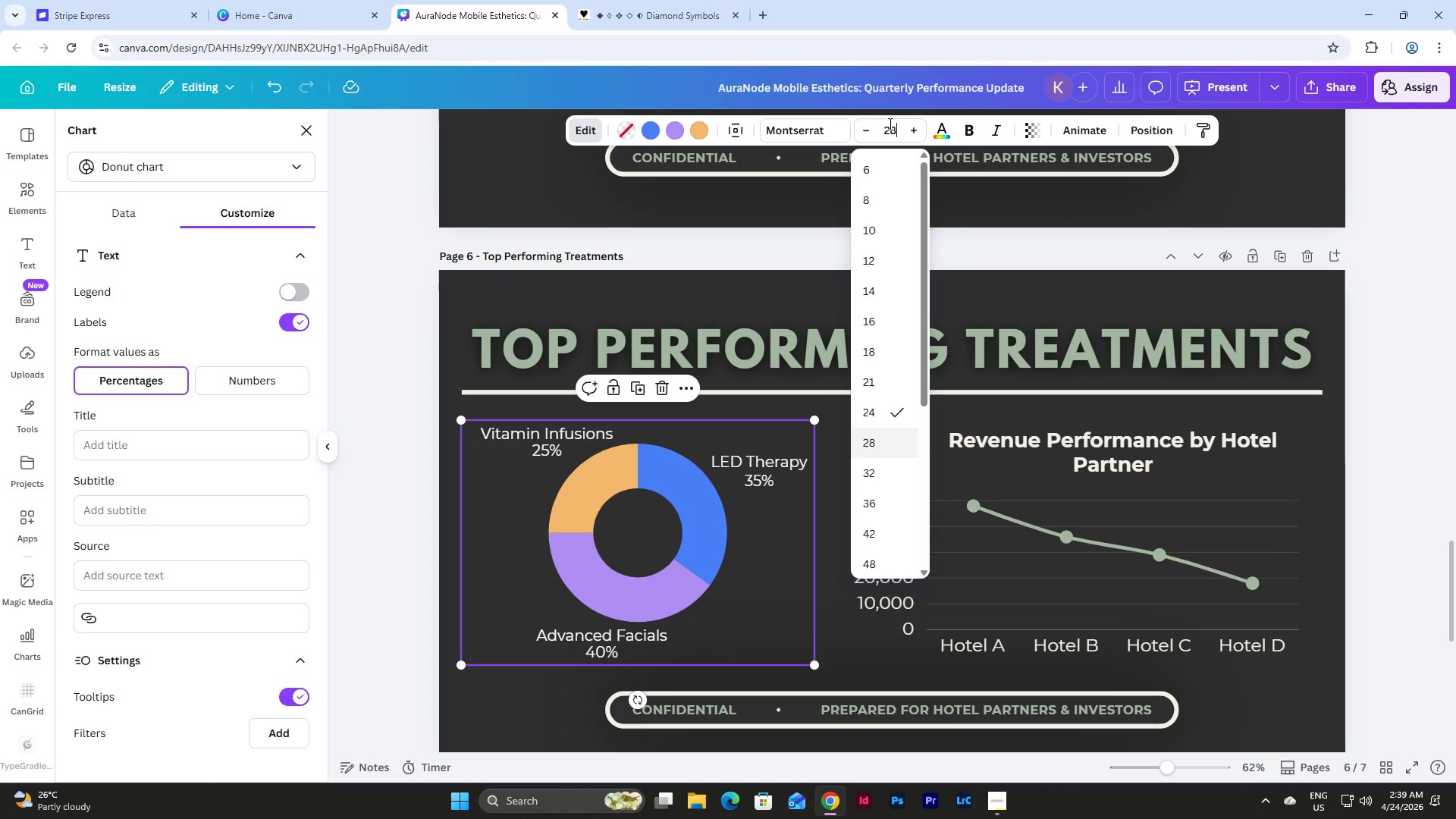 
key(Numpad8)
 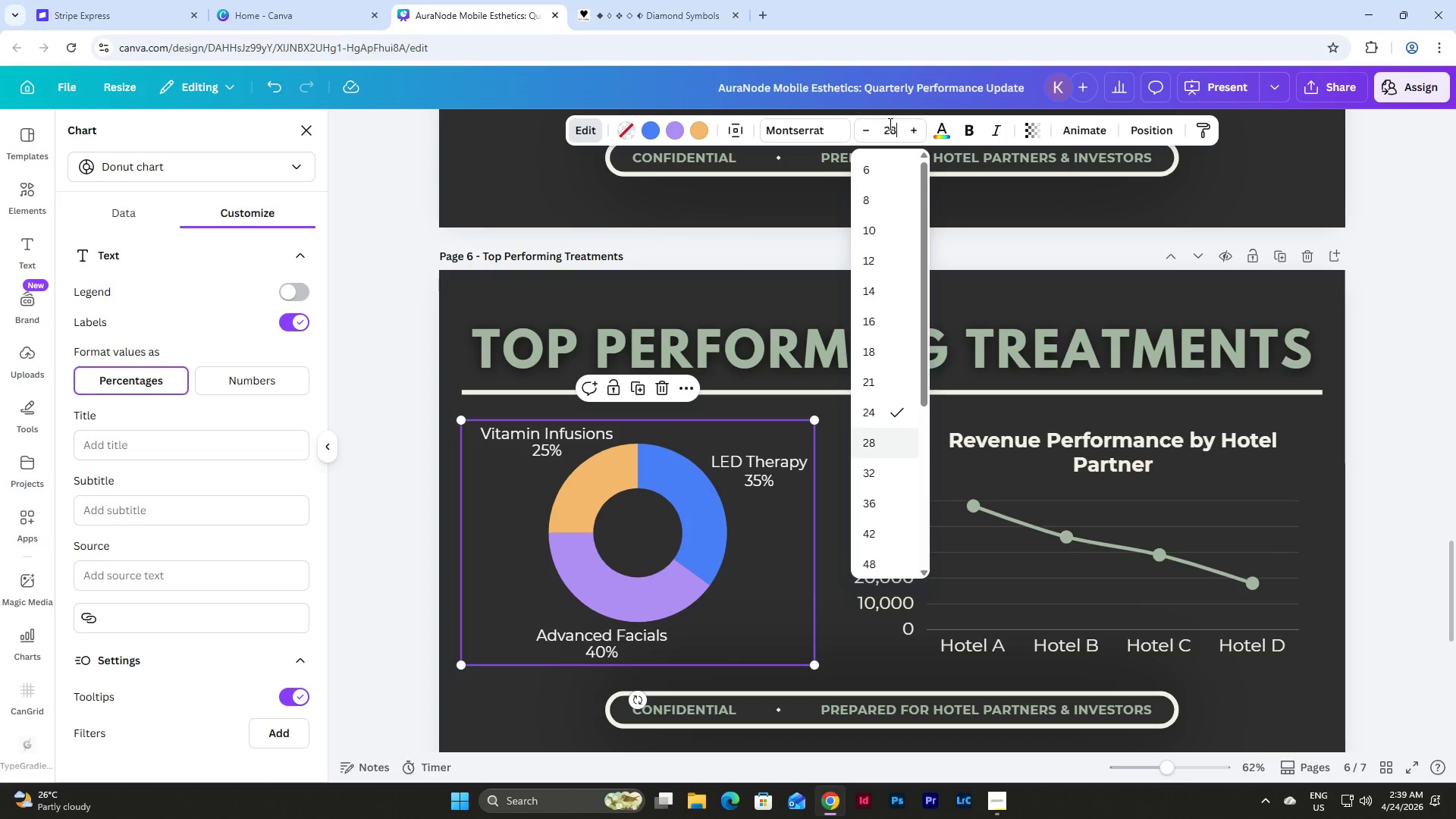 
key(NumpadEnter)
 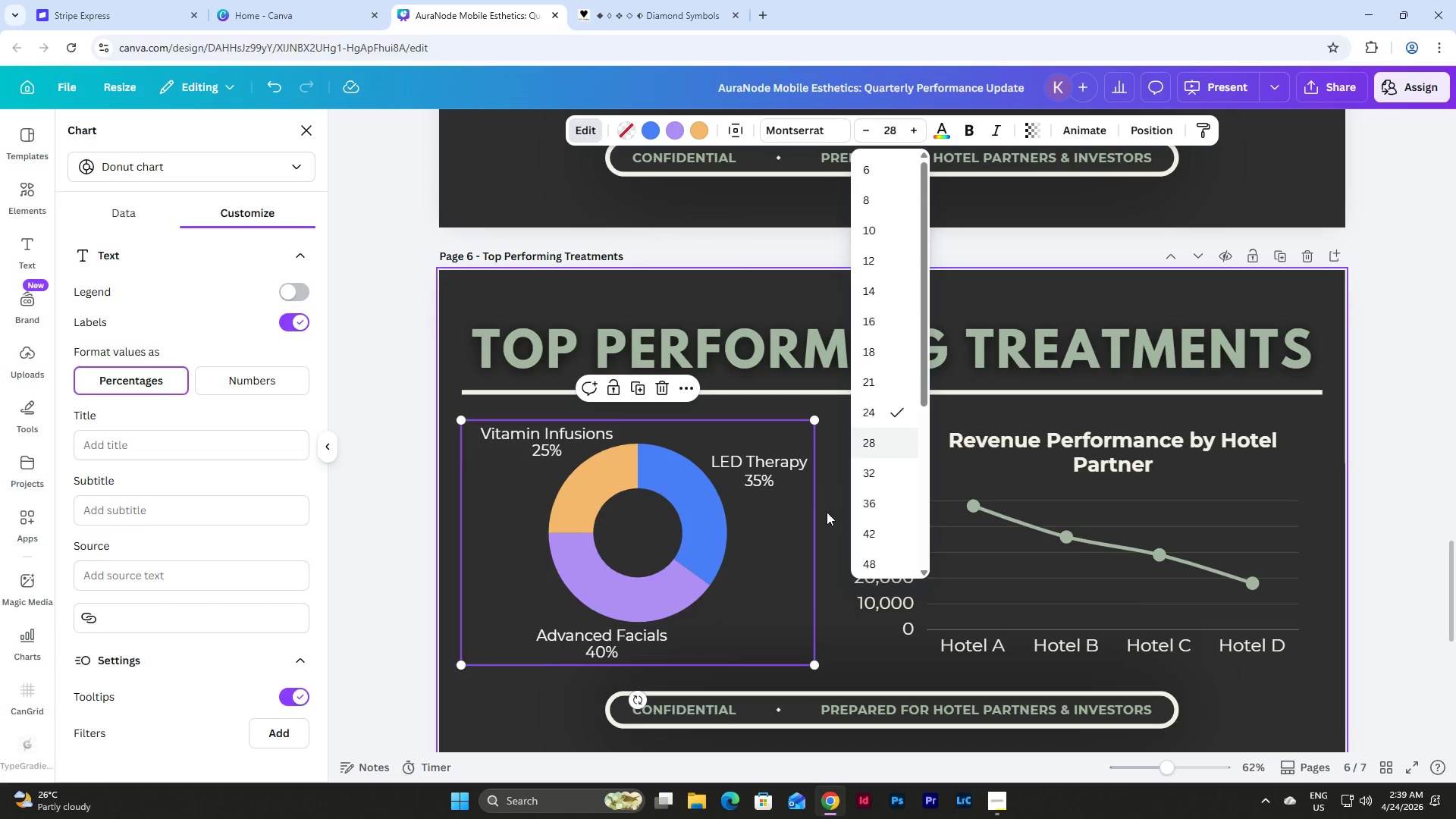 
left_click([835, 522])
 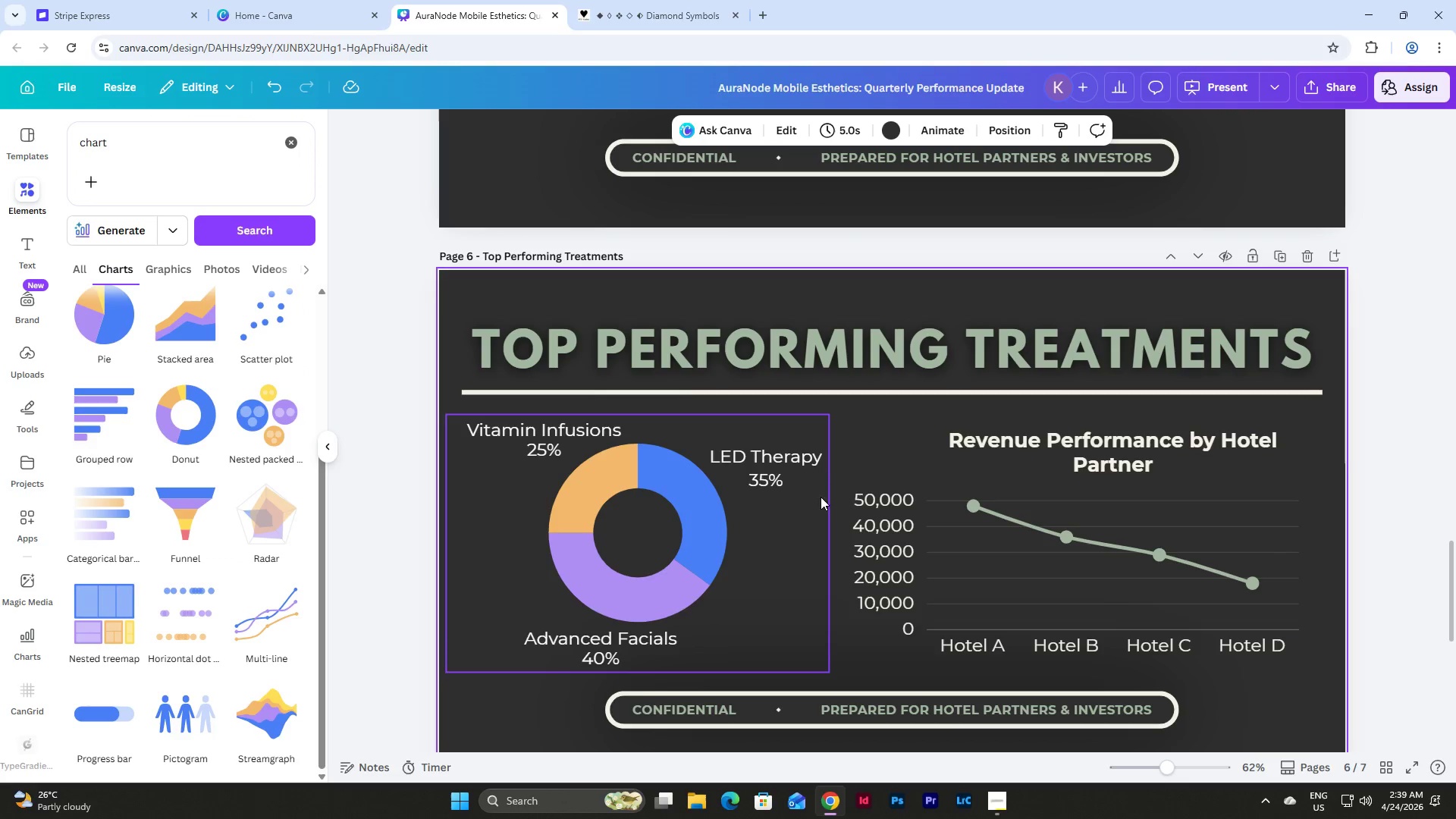 
left_click([808, 475])
 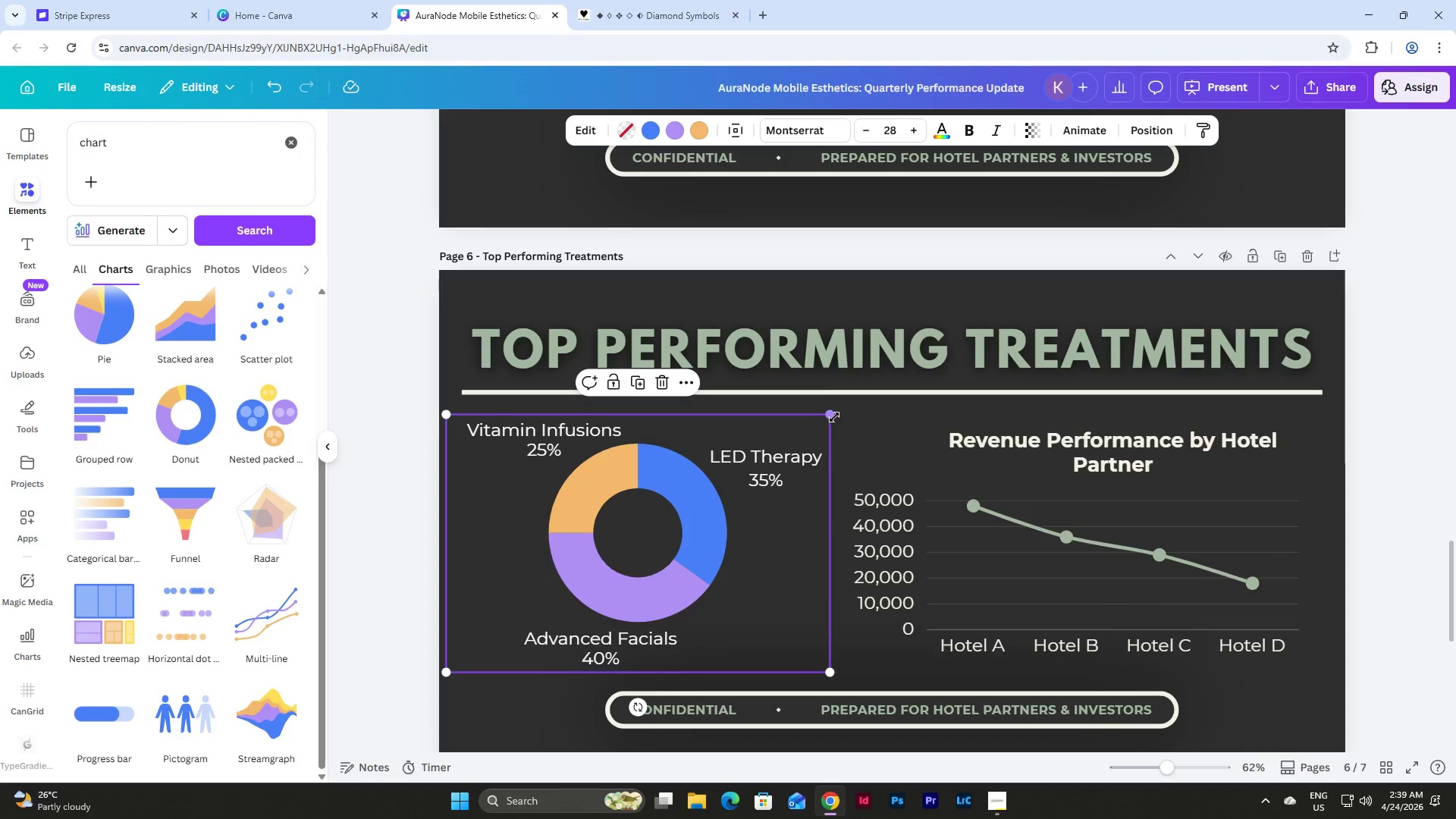 
left_click_drag(start_coordinate=[834, 414], to_coordinate=[832, 424])
 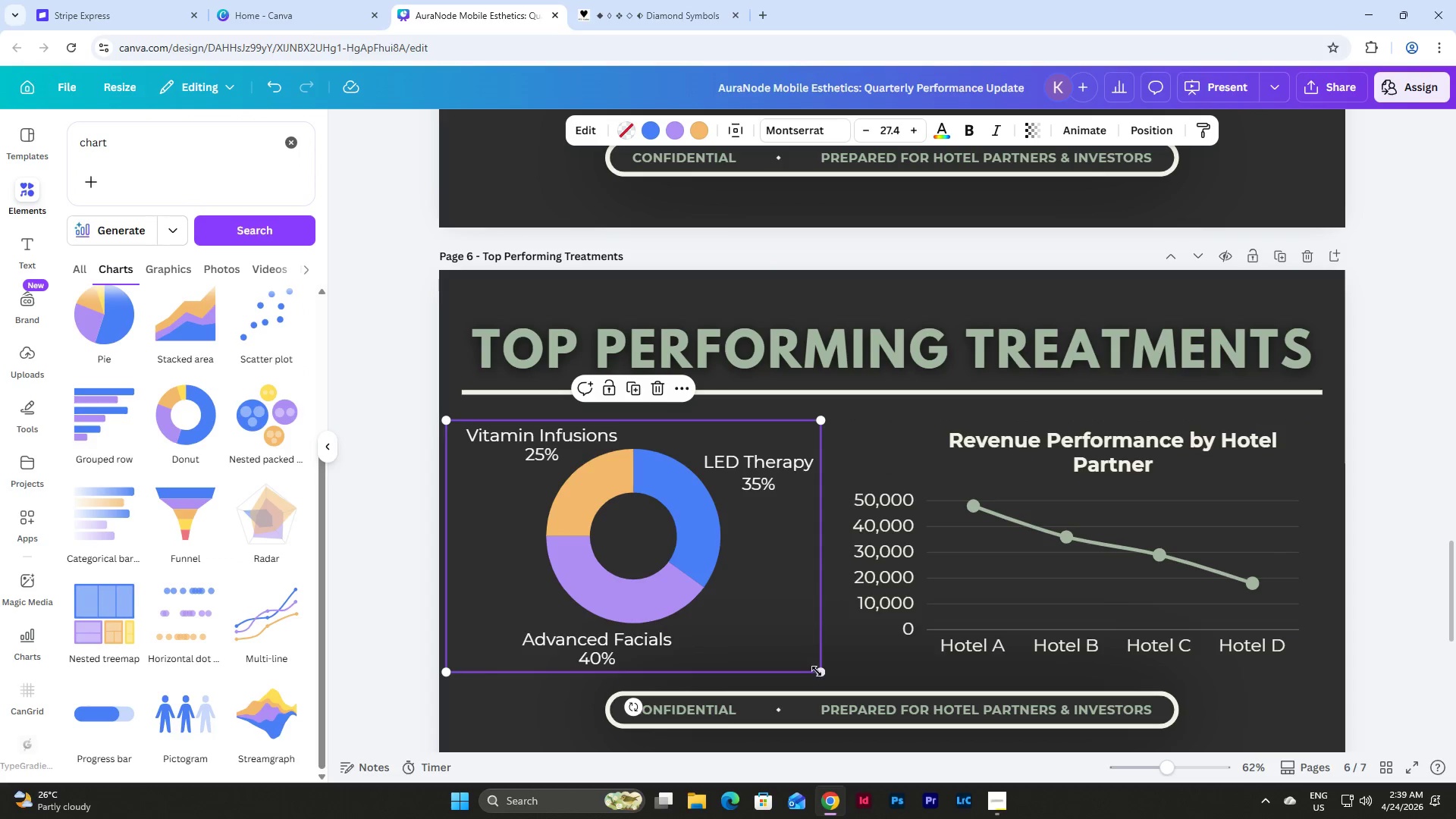 
left_click_drag(start_coordinate=[820, 673], to_coordinate=[814, 664])
 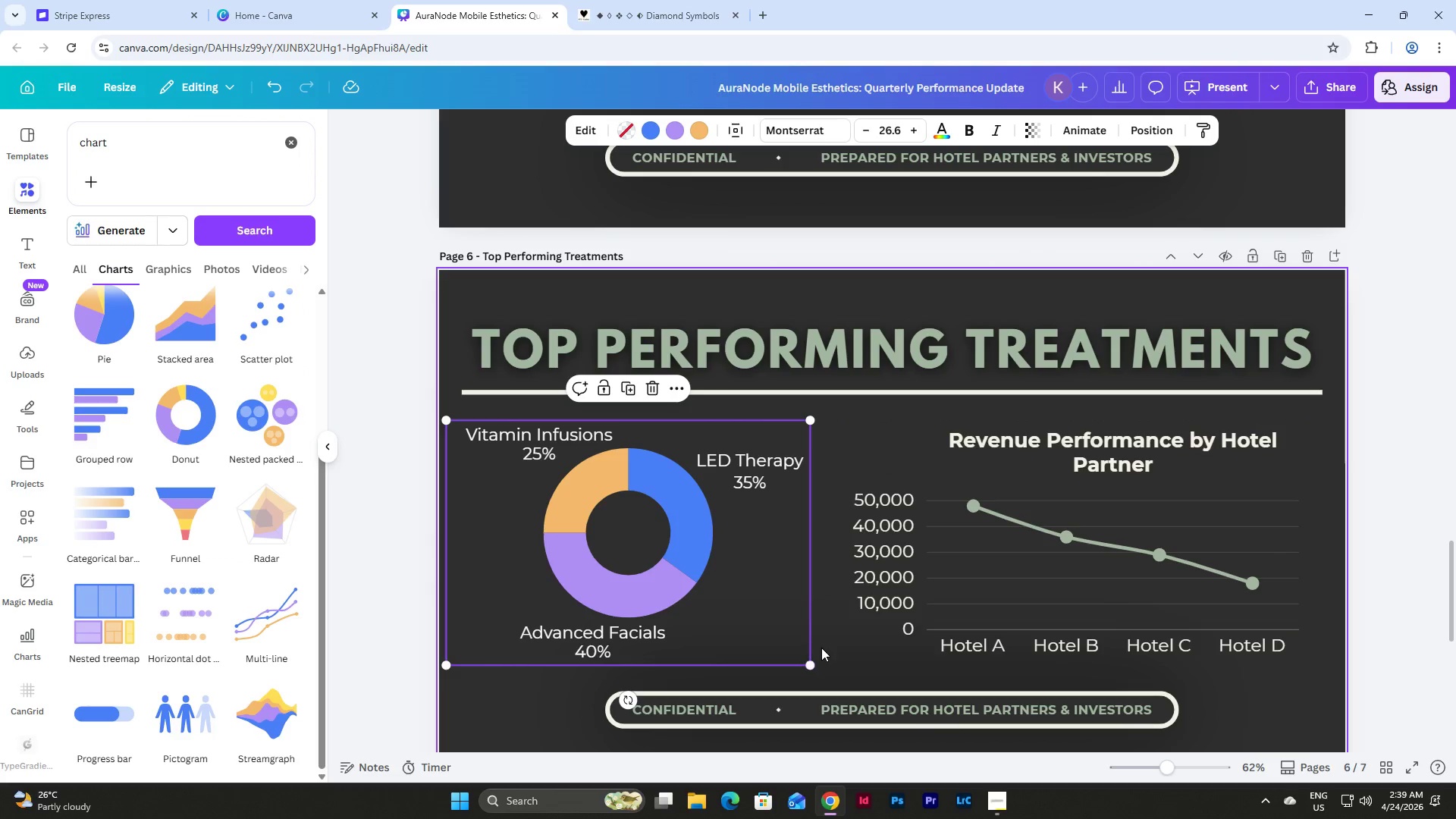 
left_click([821, 648])
 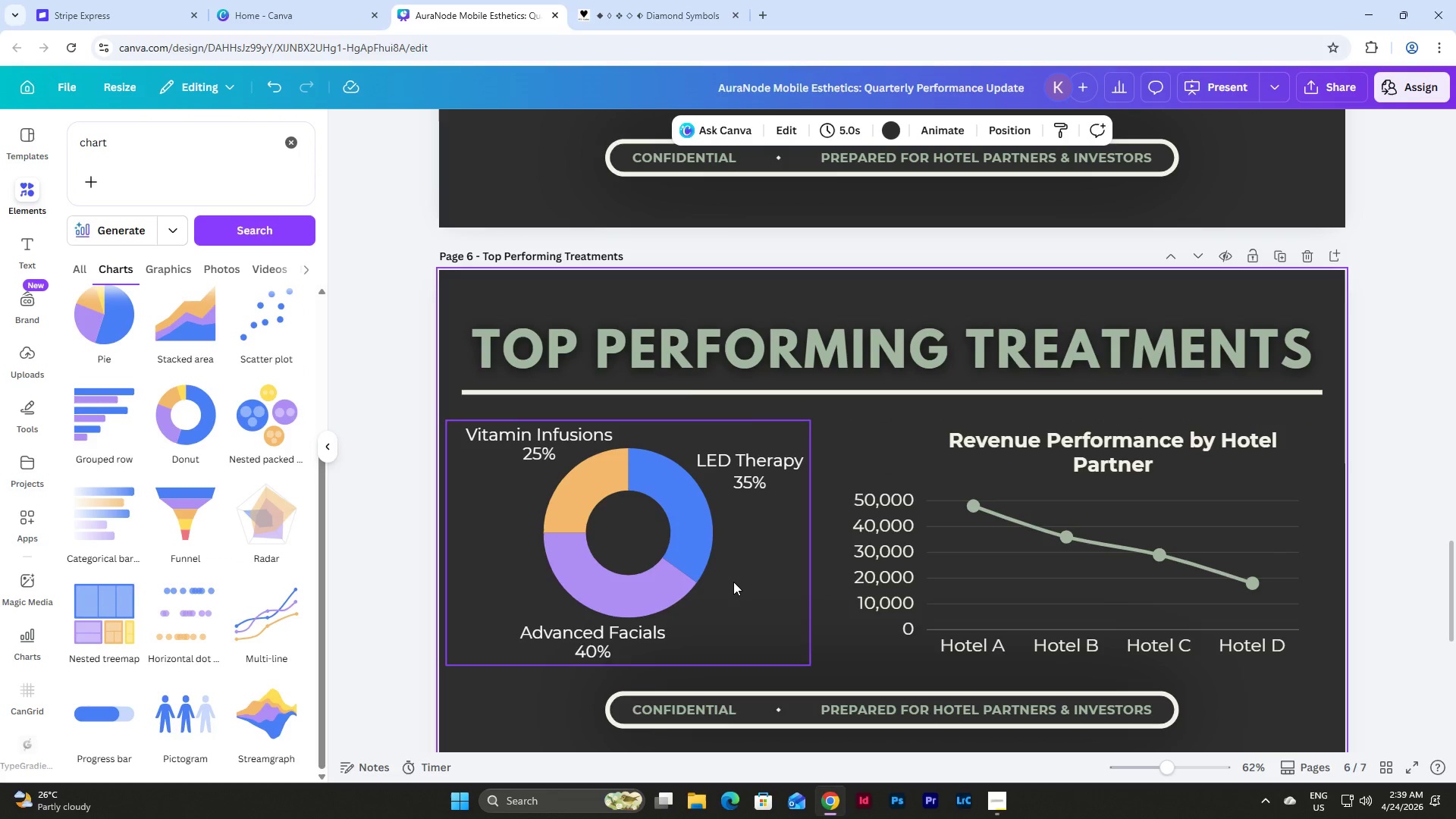 
left_click_drag(start_coordinate=[733, 582], to_coordinate=[745, 582])
 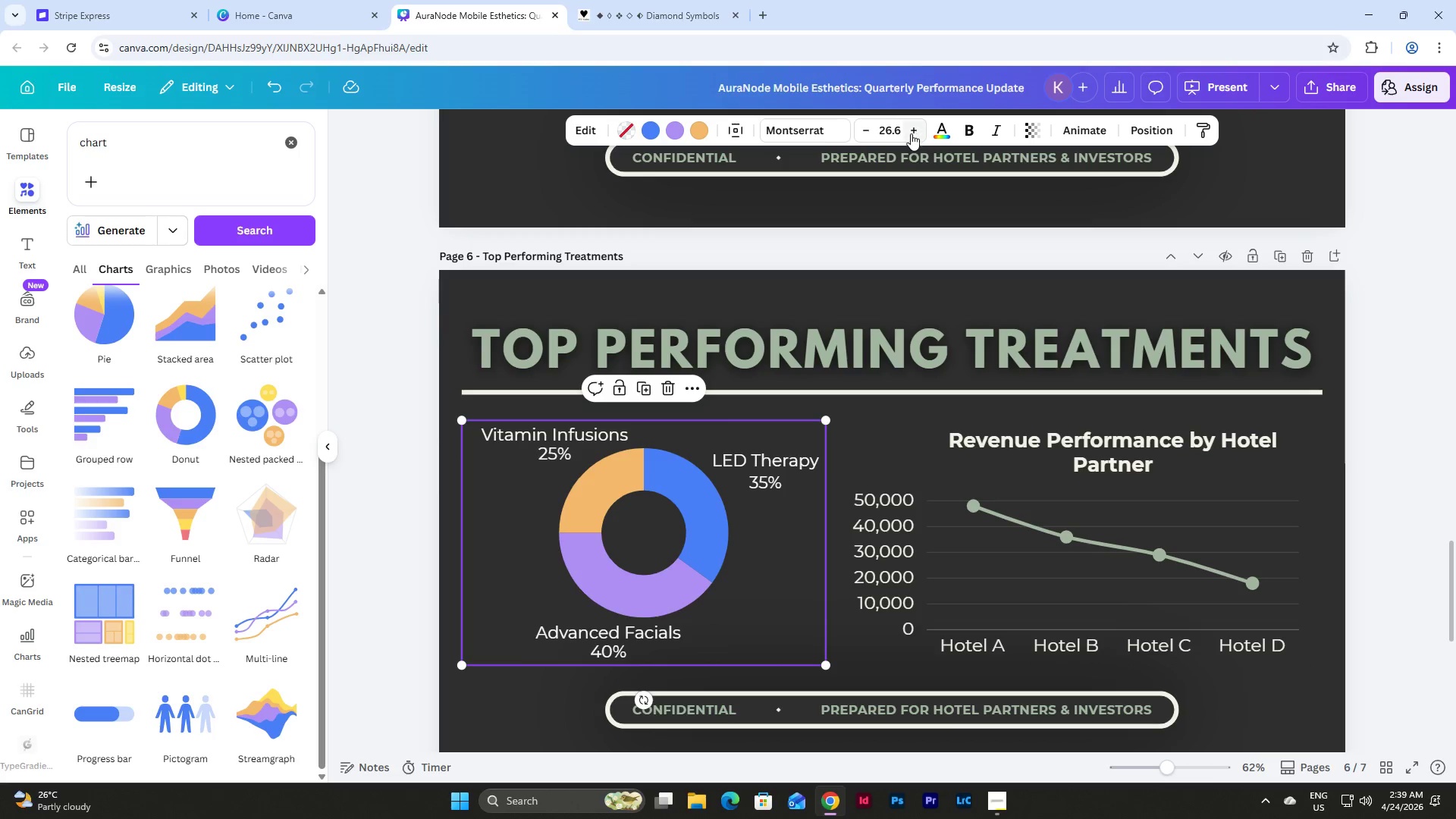 
left_click([894, 126])
 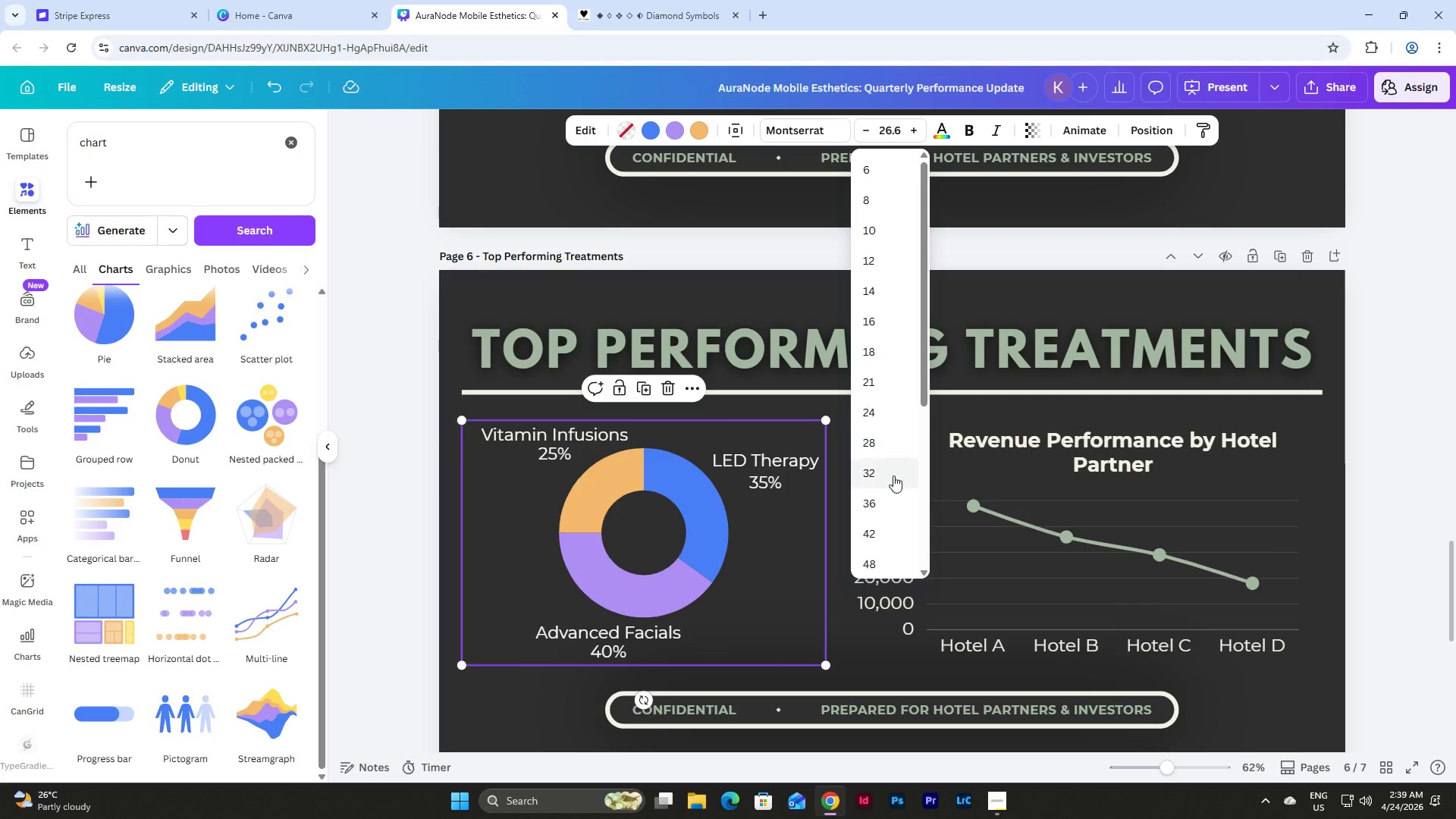 
left_click([886, 476])
 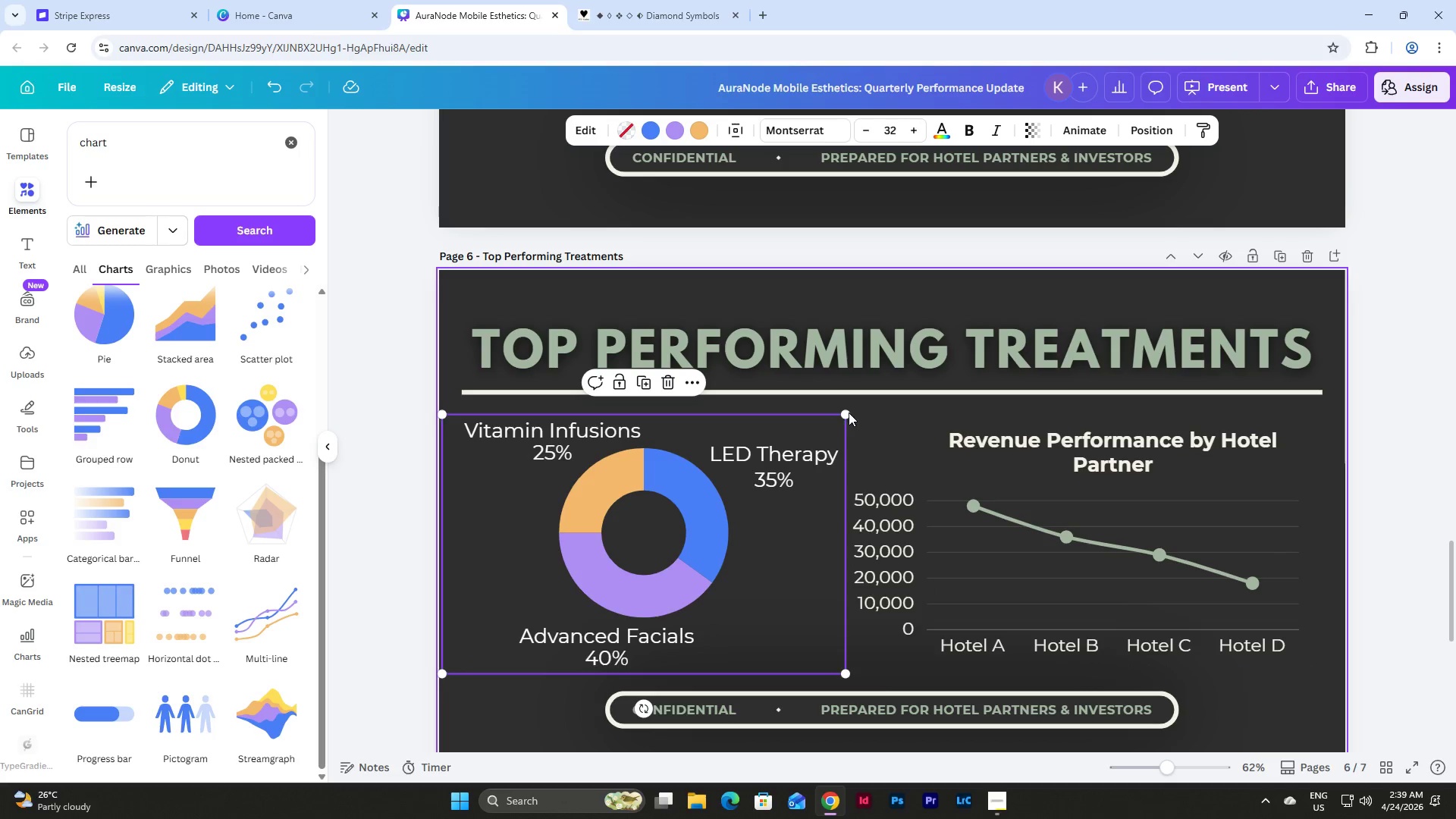 
left_click_drag(start_coordinate=[845, 414], to_coordinate=[835, 425])
 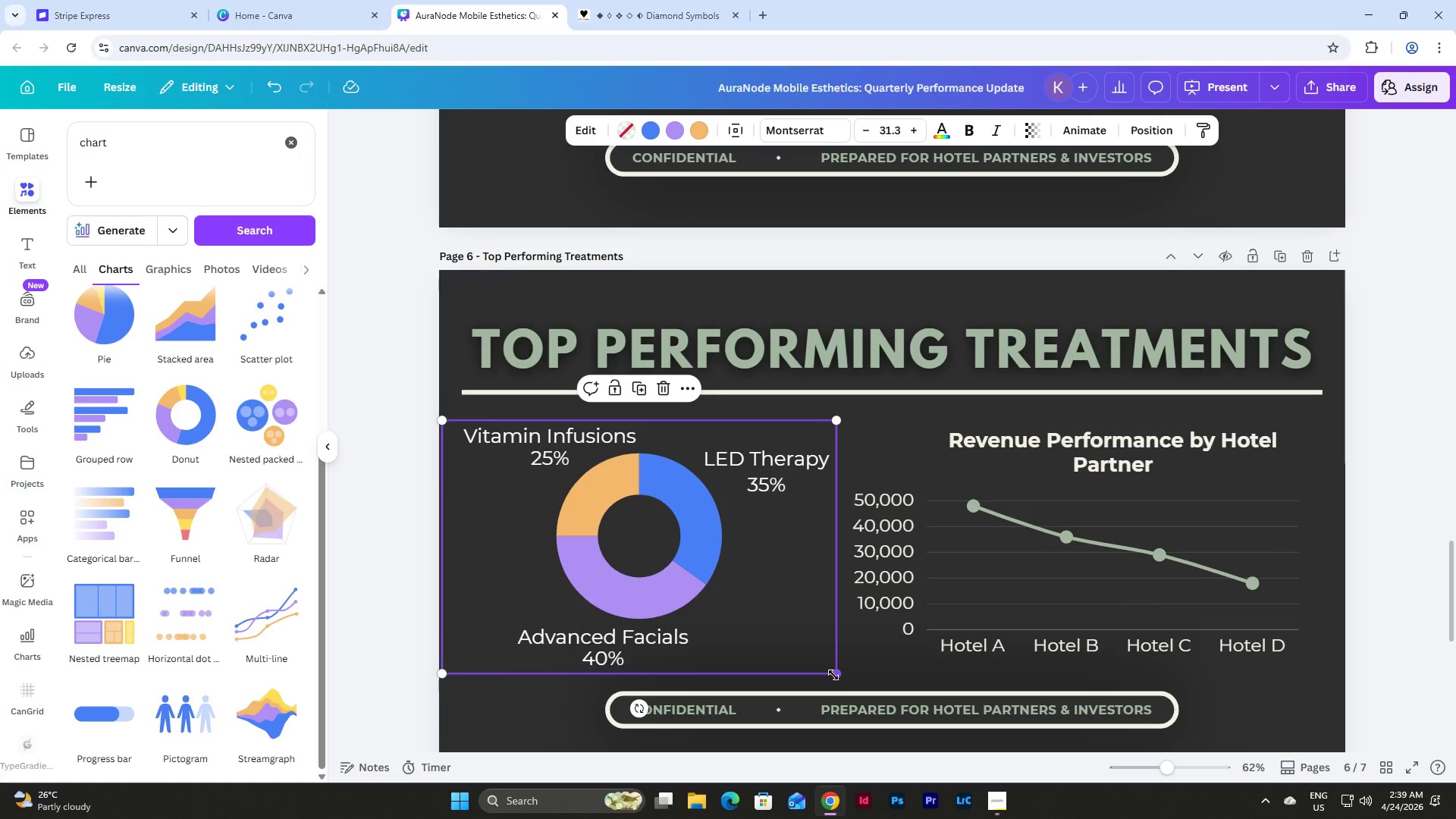 
left_click_drag(start_coordinate=[836, 674], to_coordinate=[824, 664])
 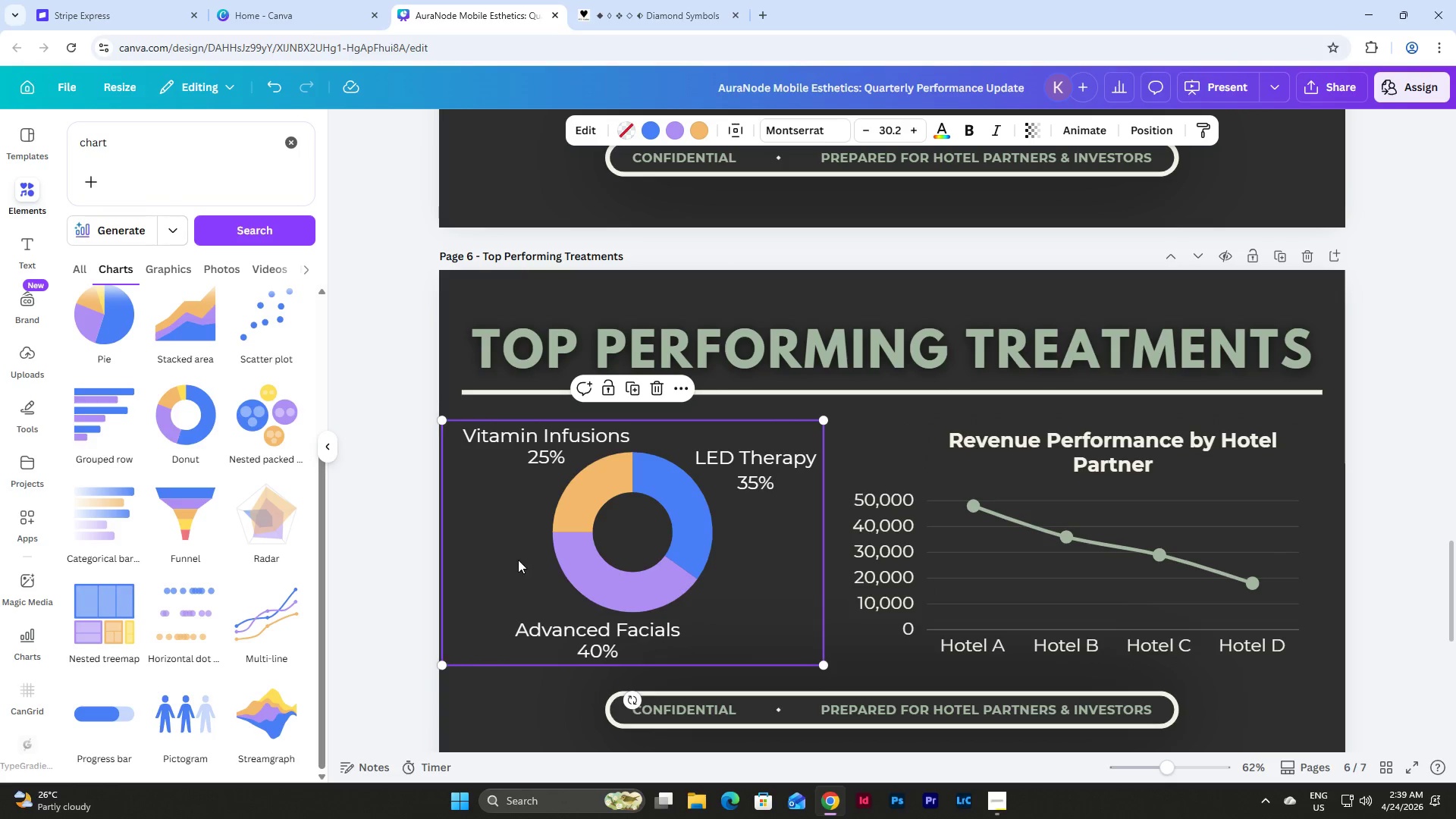 
left_click_drag(start_coordinate=[513, 549], to_coordinate=[536, 550])
 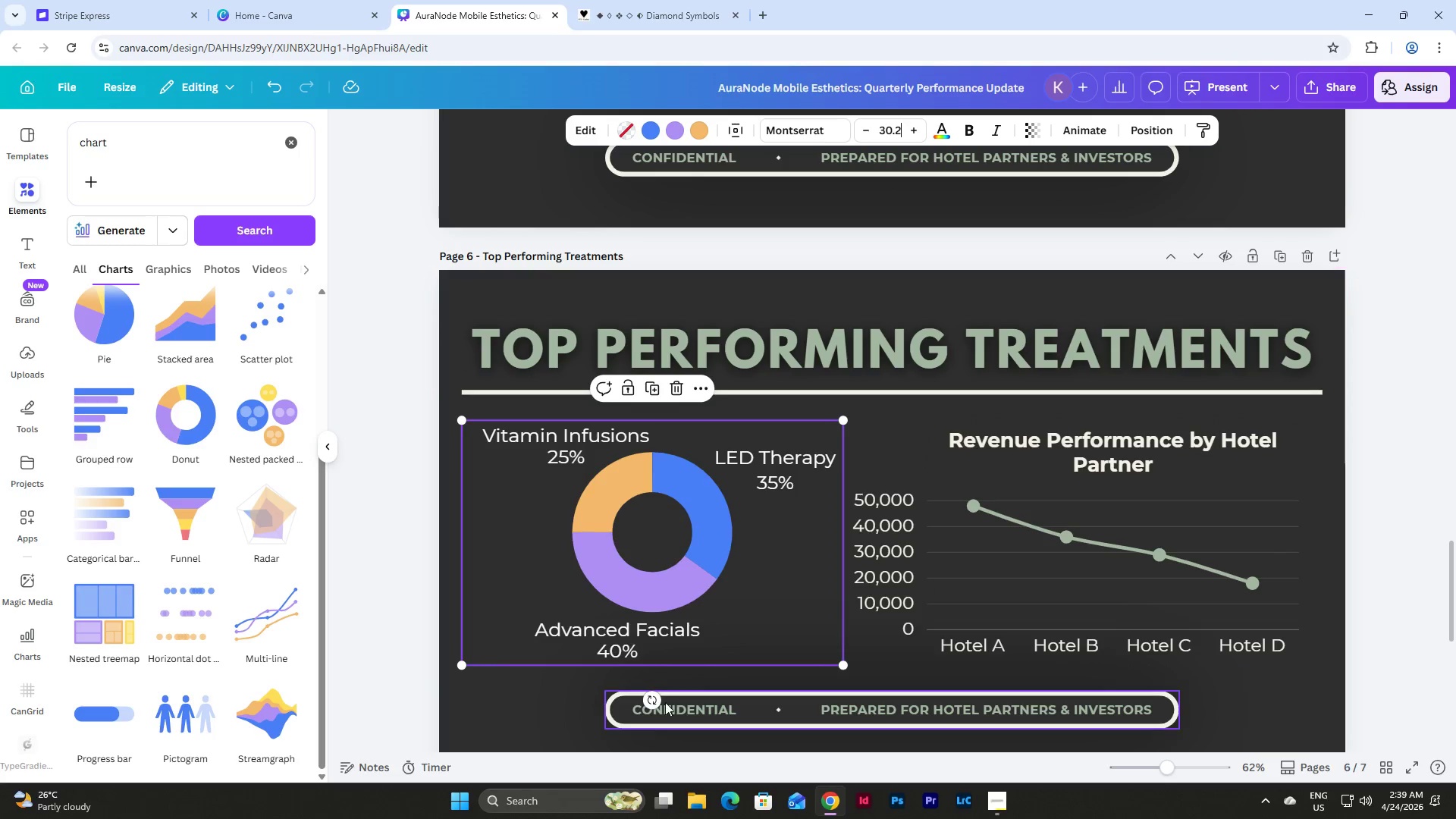 
left_click([550, 705])
 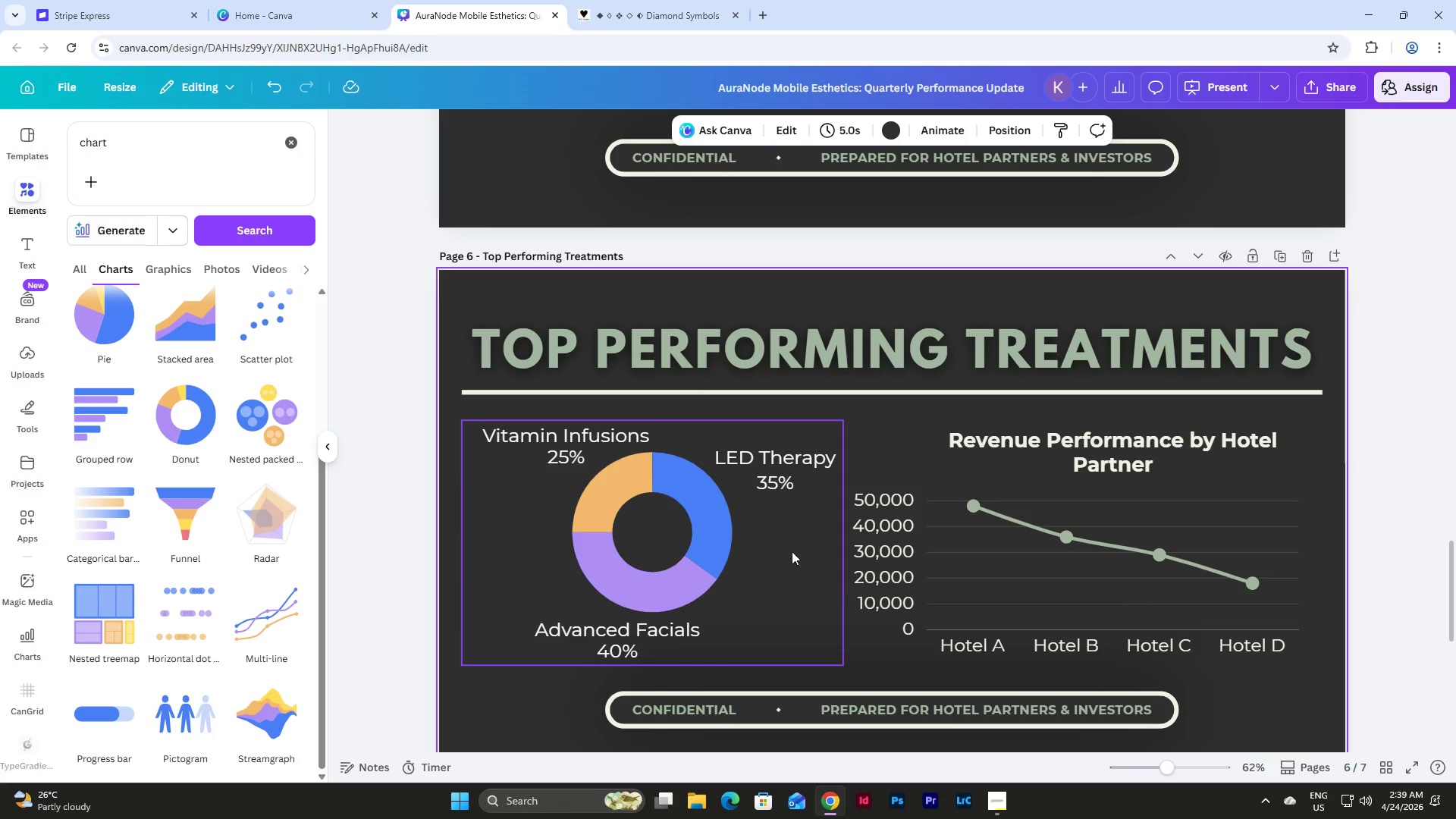 
left_click([810, 572])
 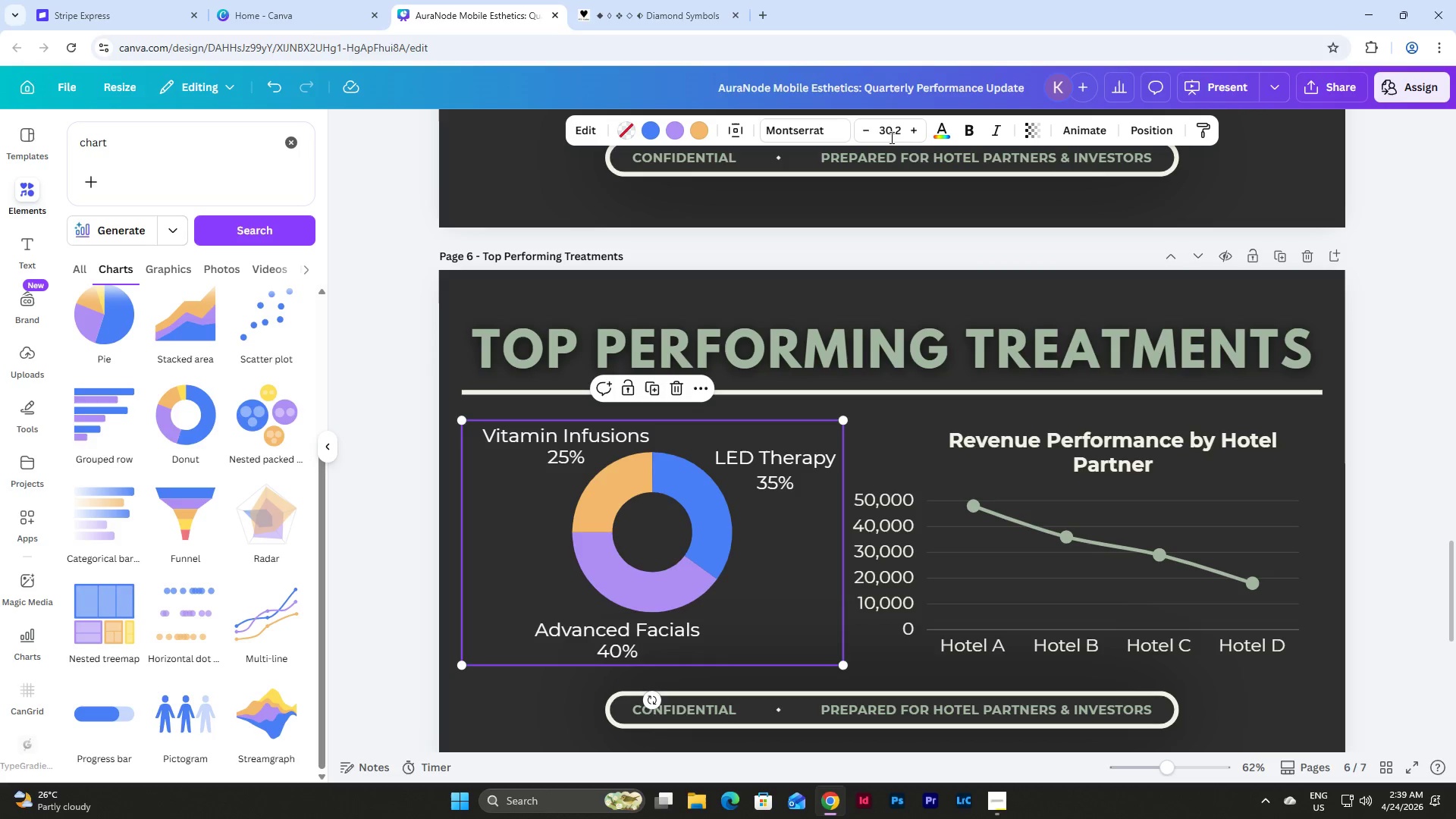 
left_click([899, 132])
 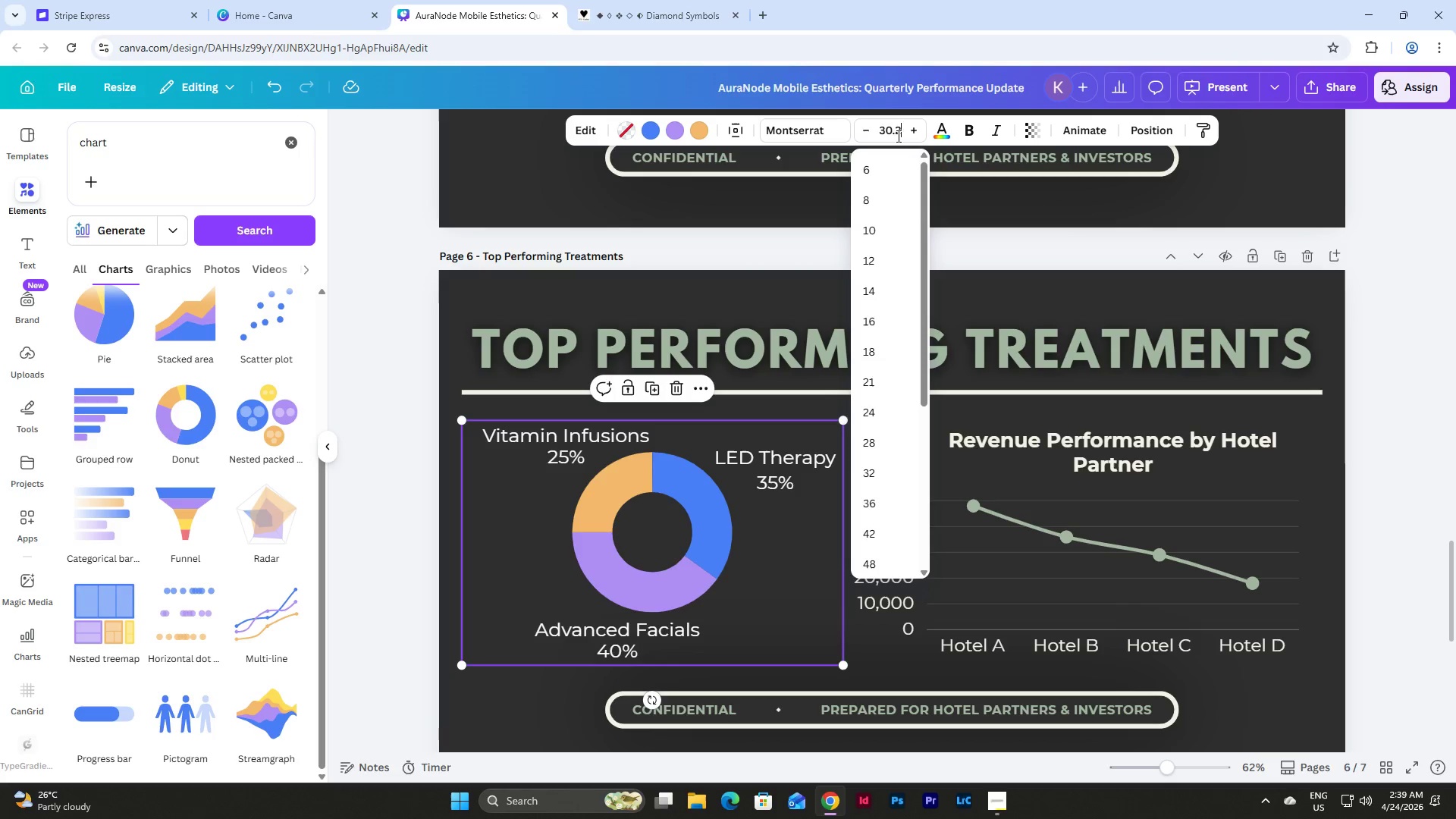 
left_click_drag(start_coordinate=[902, 127], to_coordinate=[884, 131])
 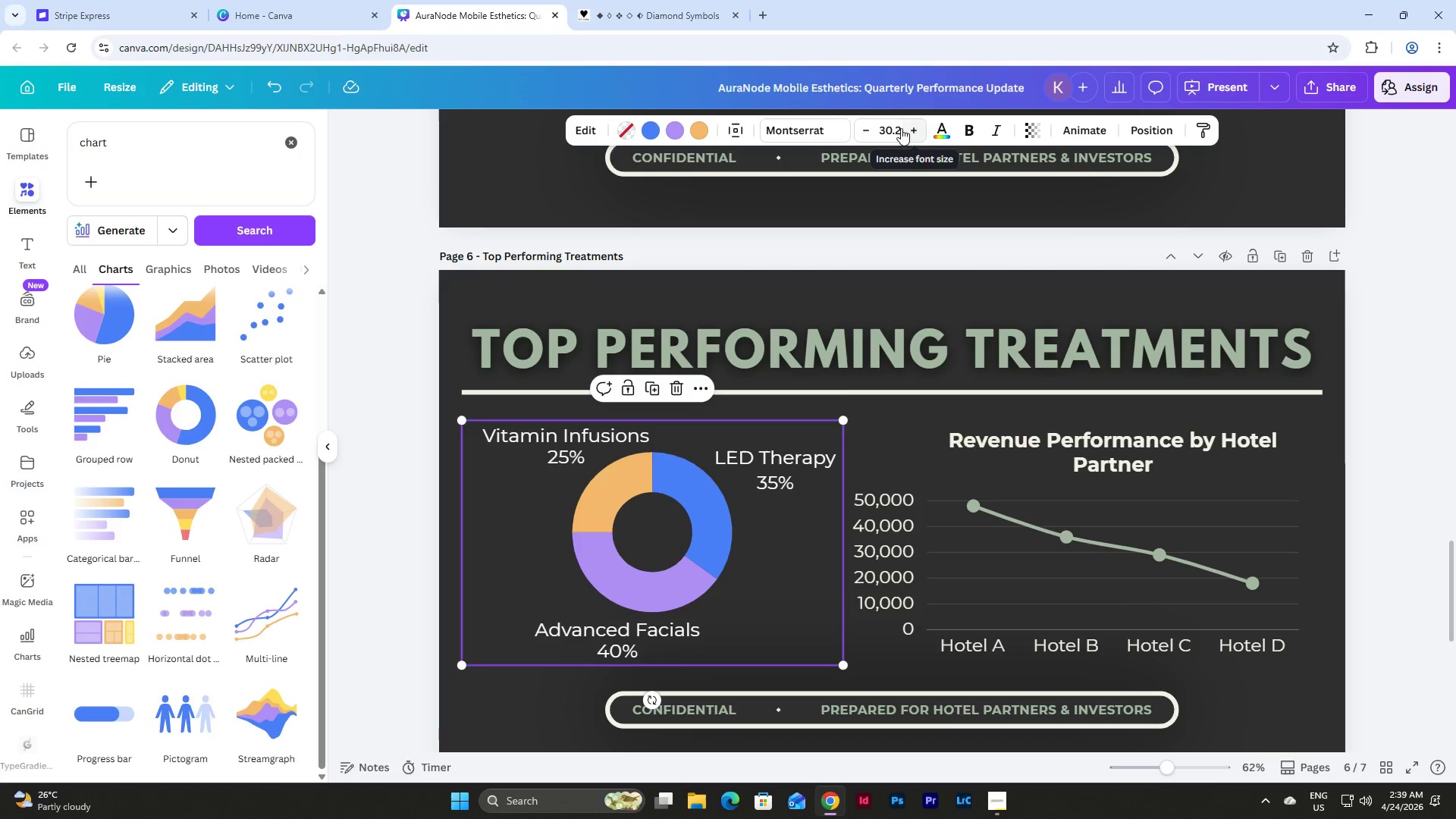 
left_click_drag(start_coordinate=[901, 128], to_coordinate=[874, 133])
 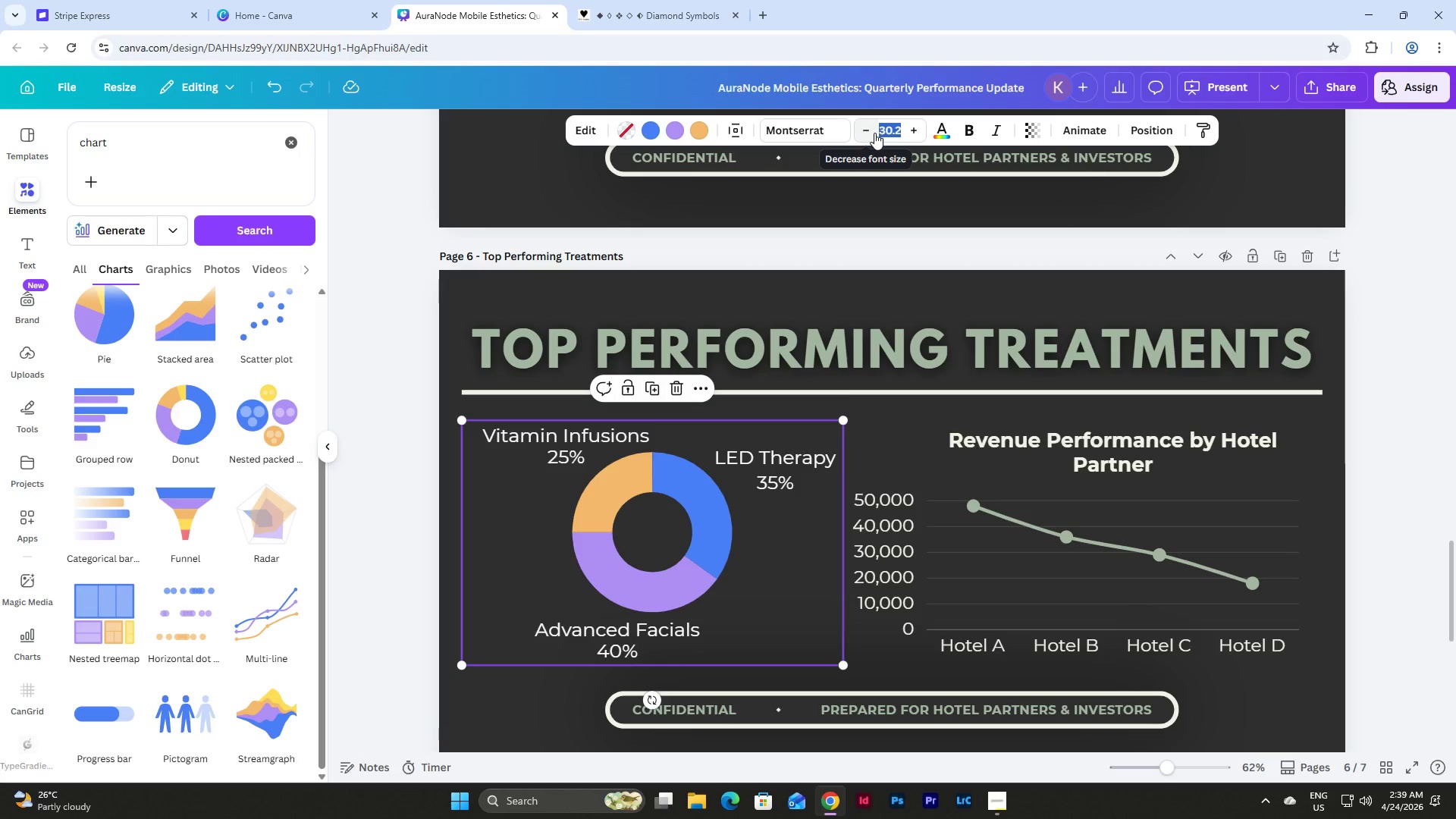 
key(Numpad2)
 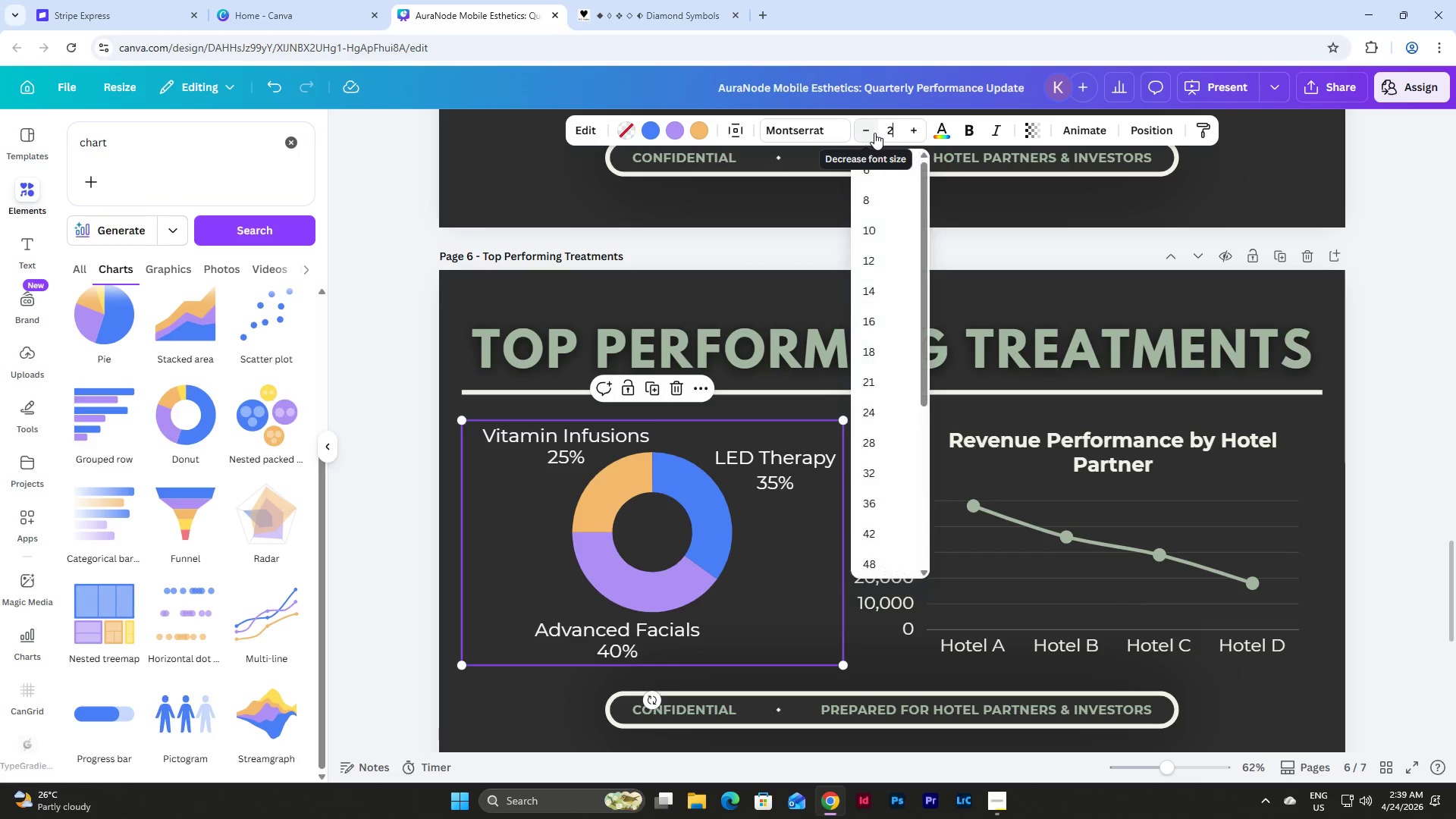 
key(Numpad8)
 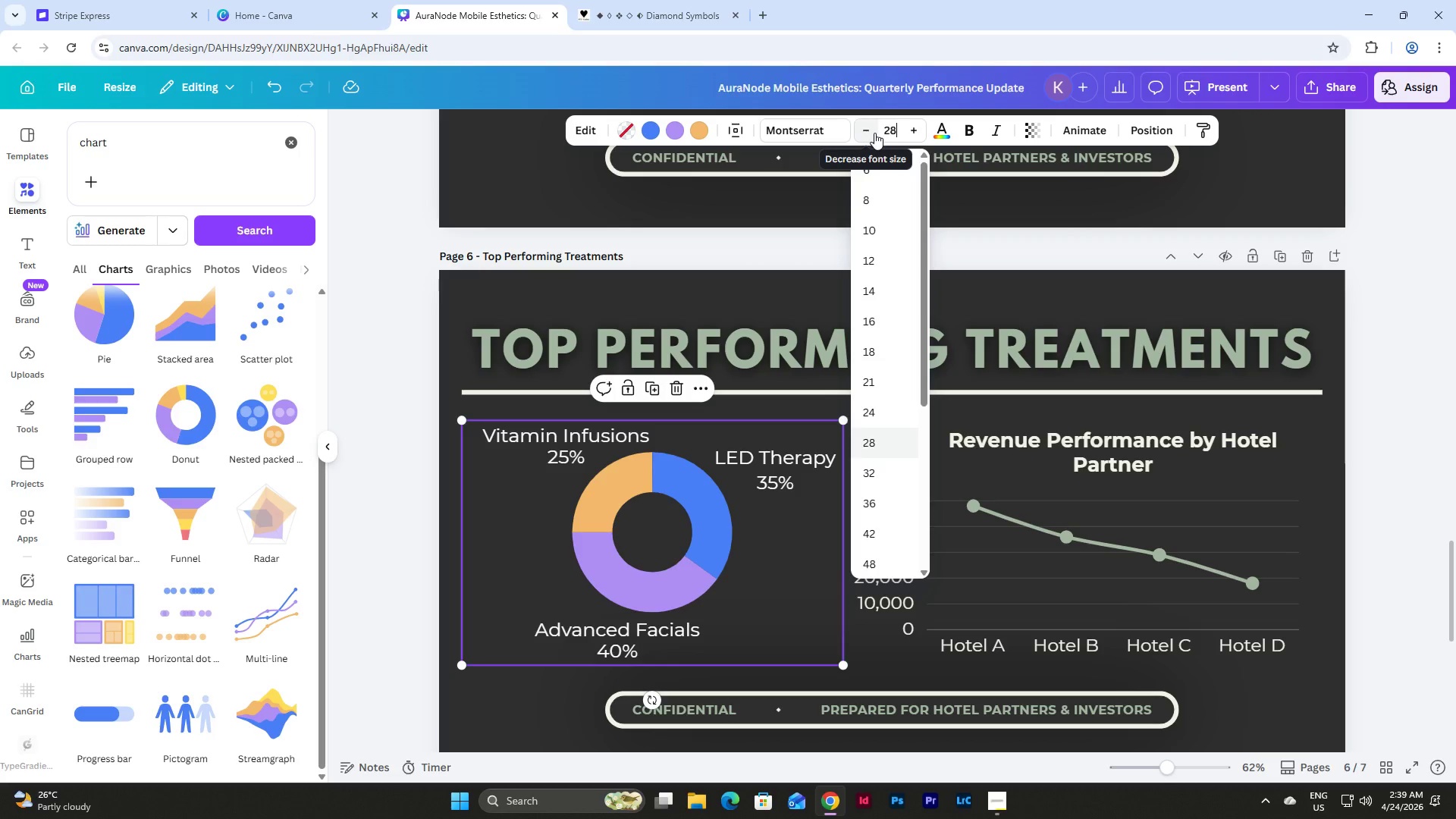 
key(NumpadEnter)
 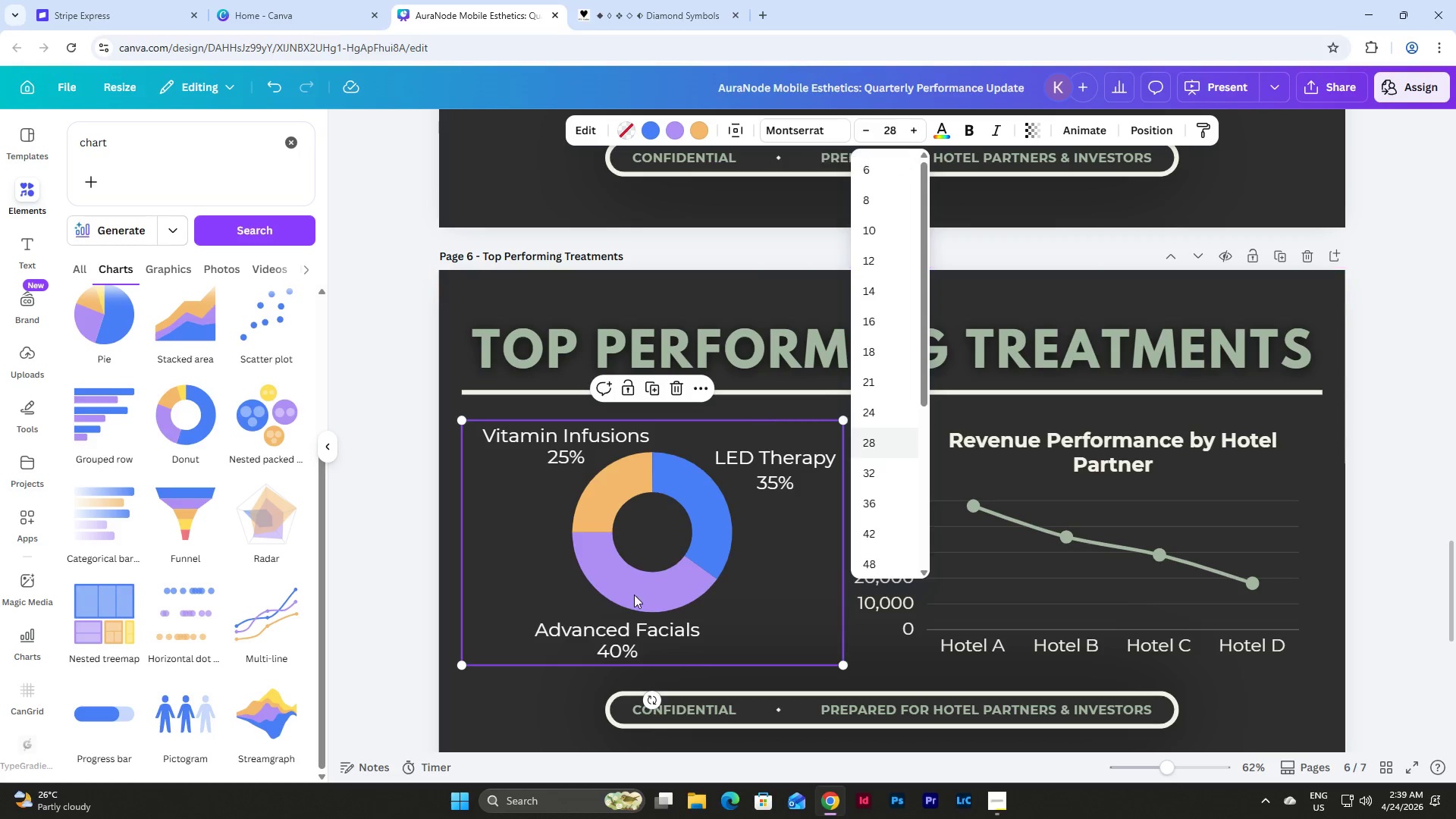 
left_click([558, 696])
 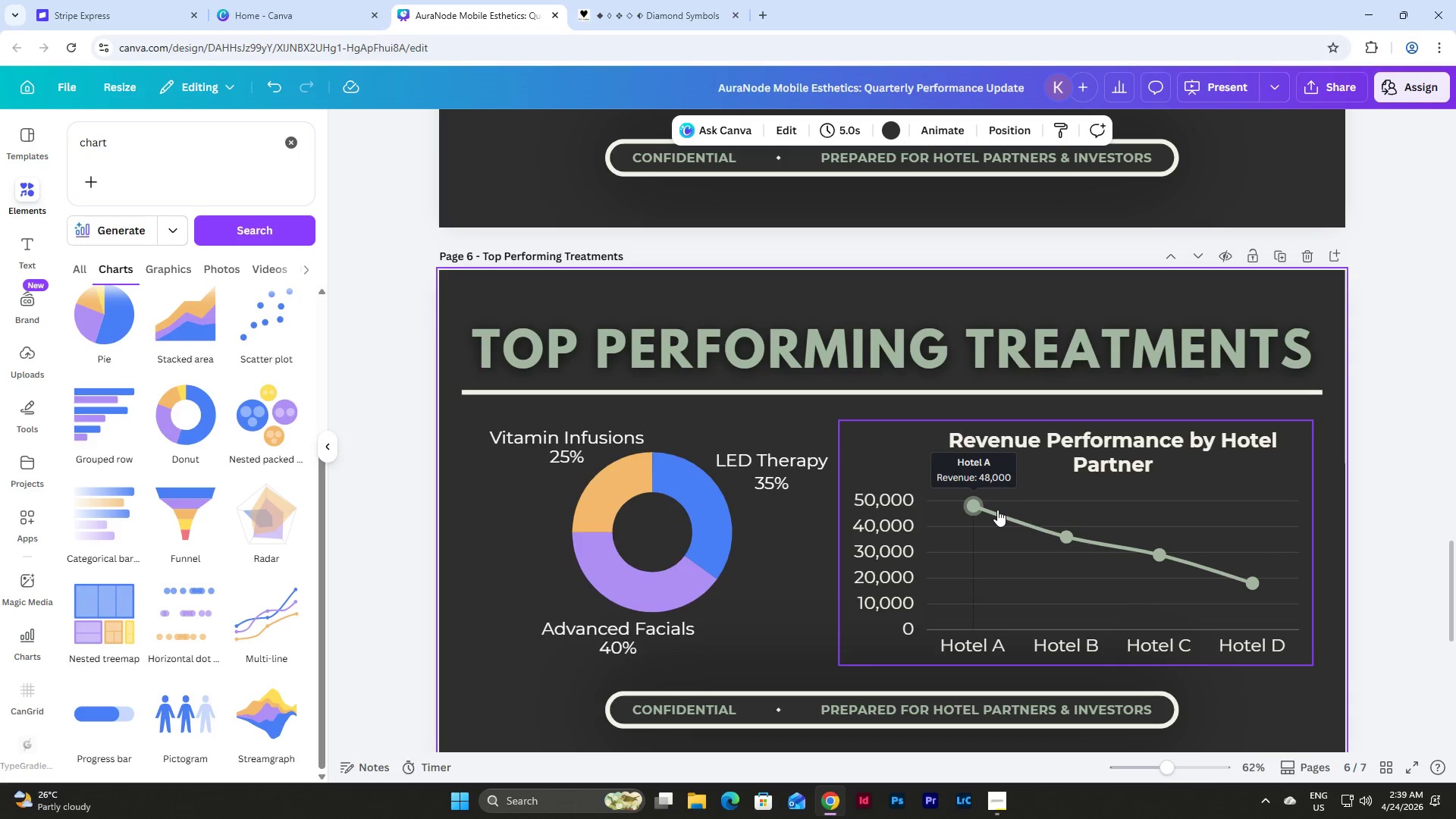 
left_click([997, 510])
 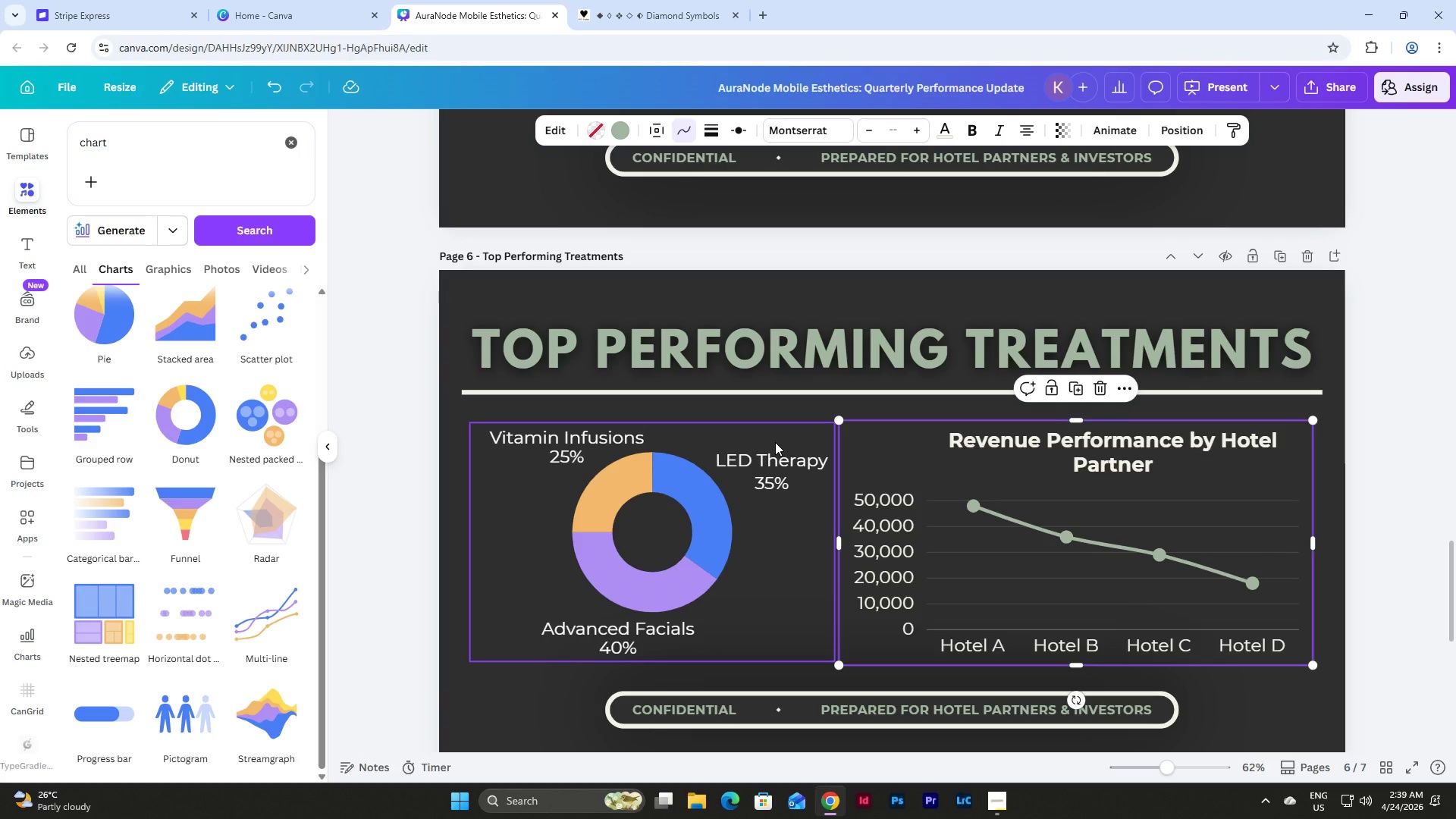 
left_click([775, 442])
 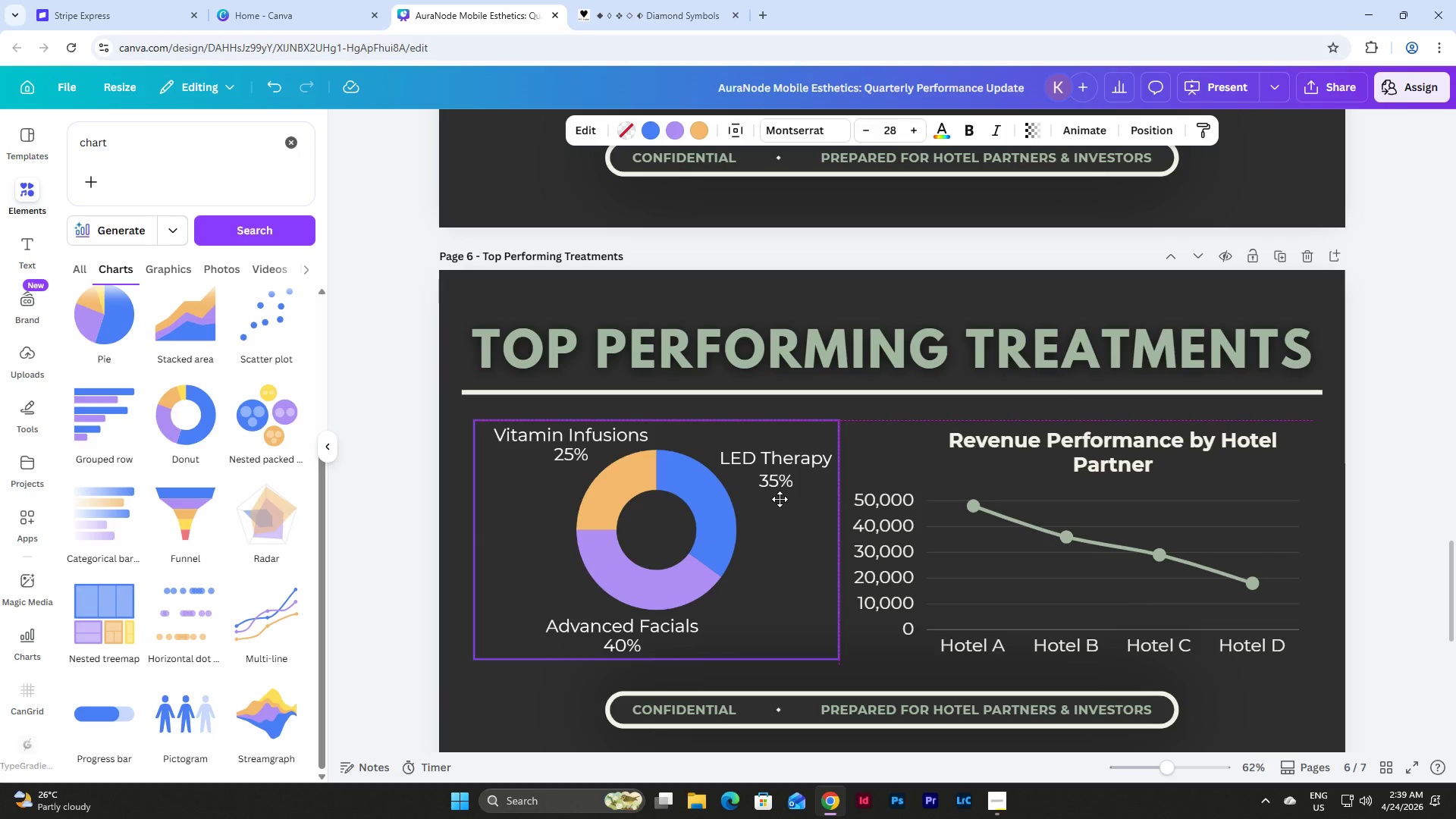 
wait(5.44)
 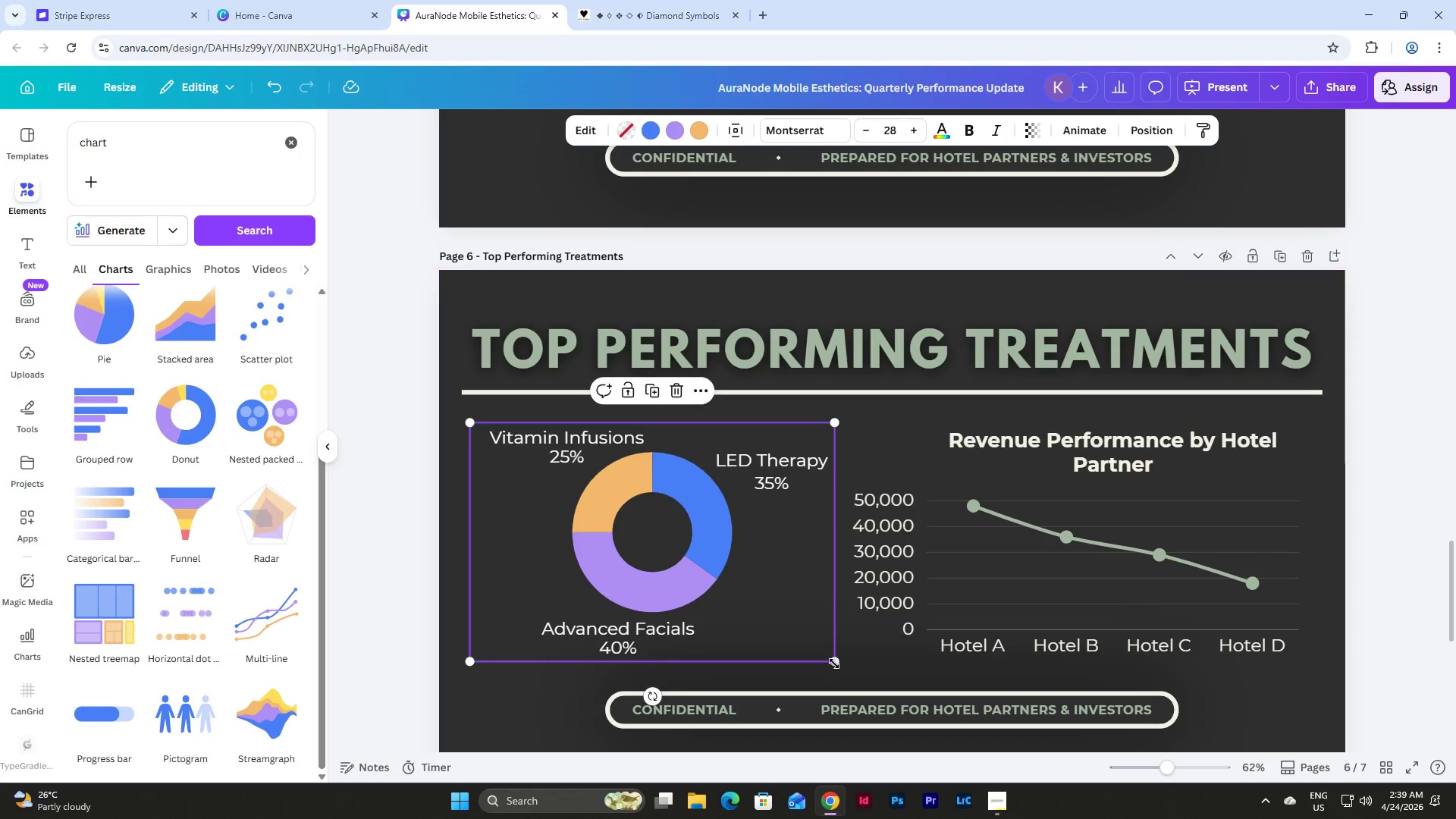 
left_click_drag(start_coordinate=[471, 662], to_coordinate=[465, 668])
 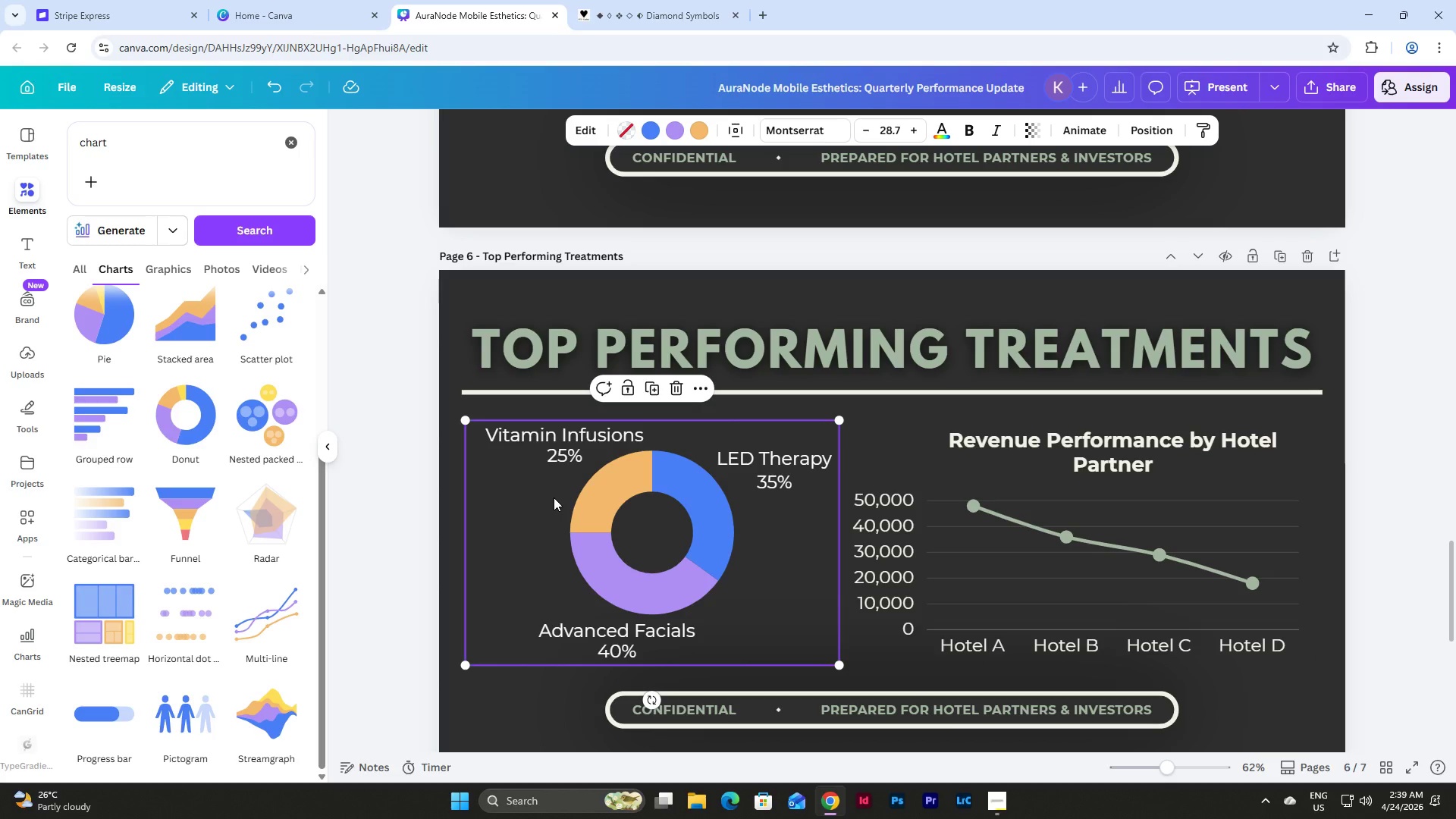 
left_click([554, 497])
 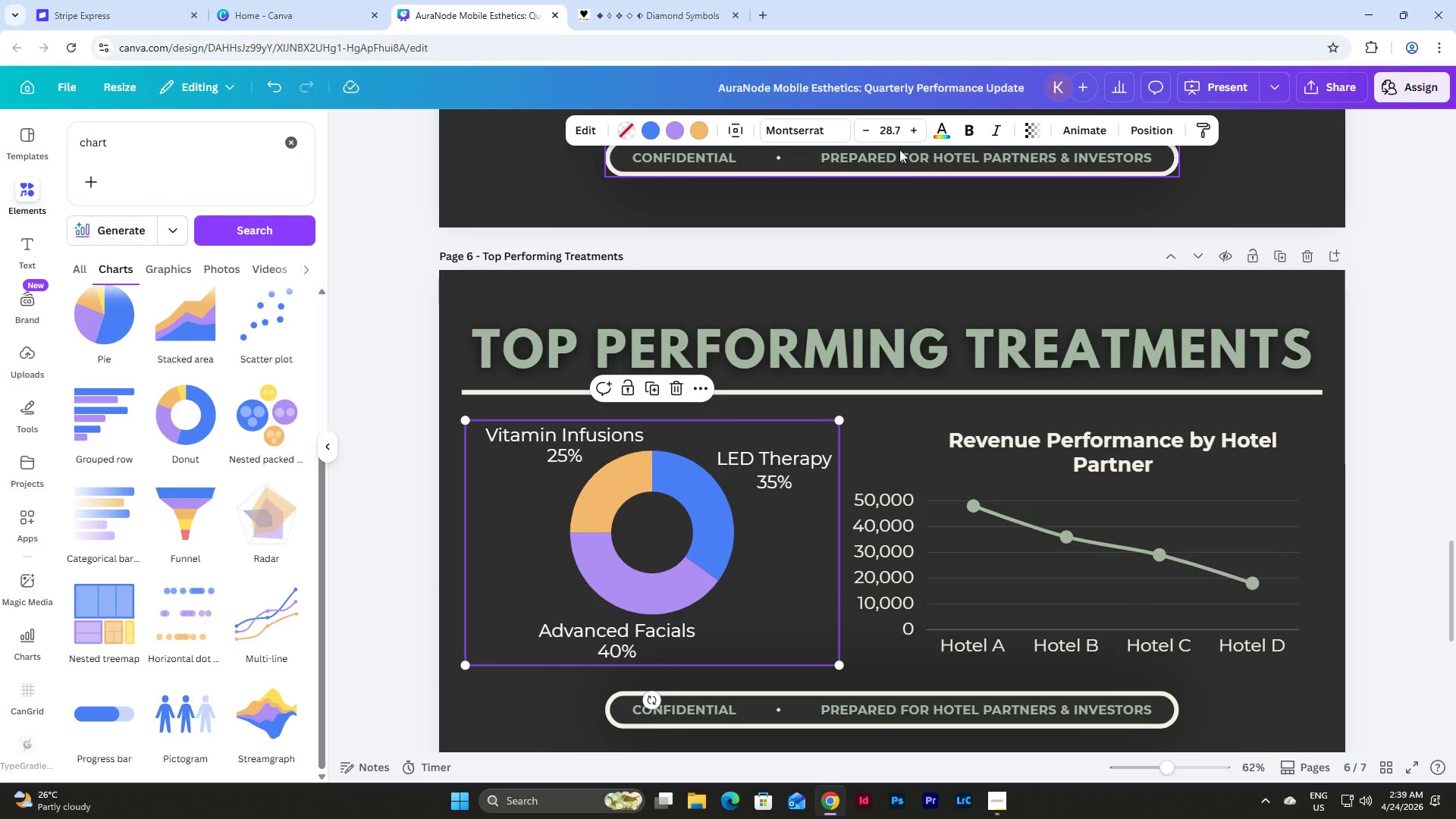 
left_click([888, 138])
 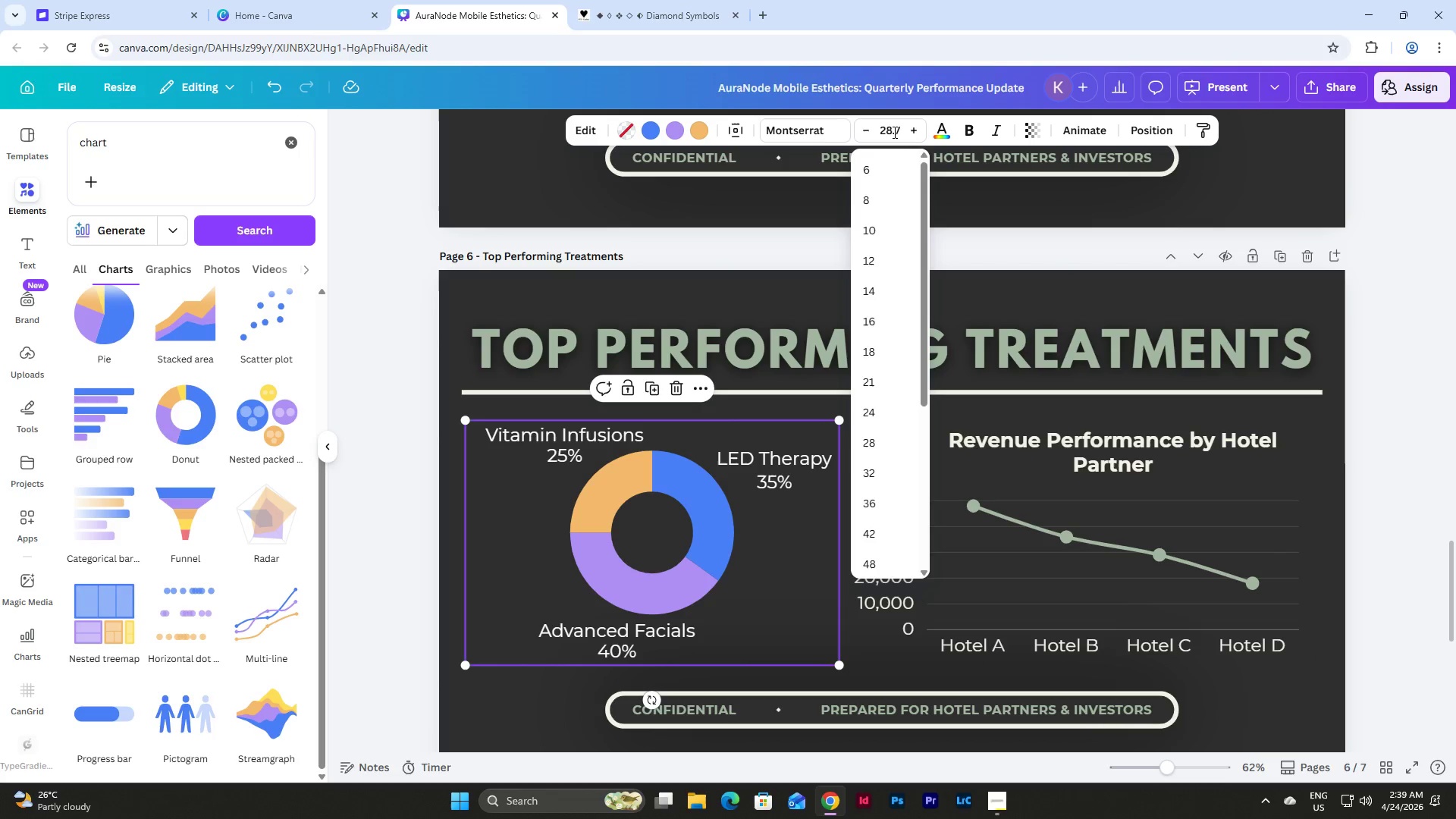 
left_click([895, 129])
 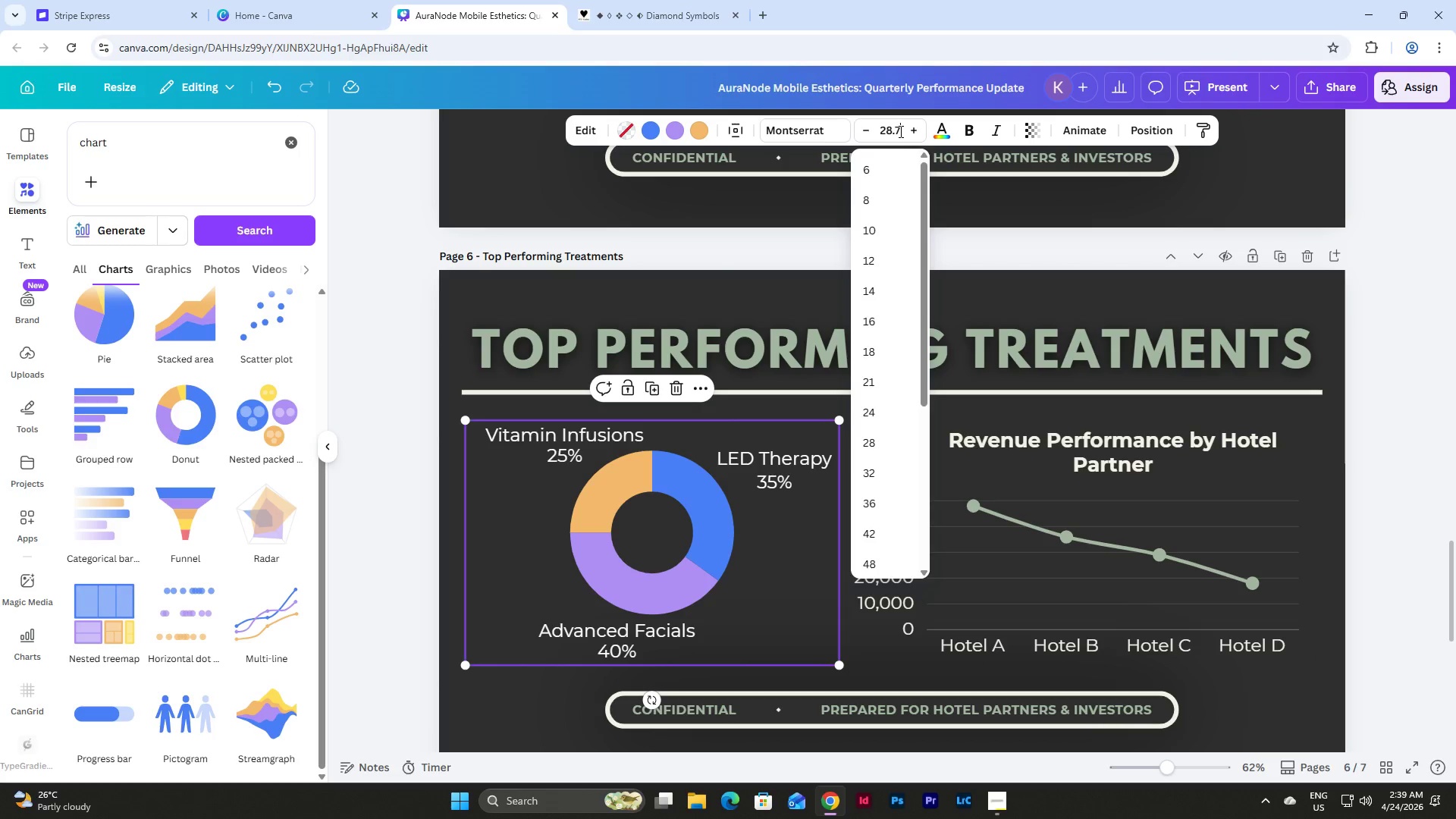 
left_click_drag(start_coordinate=[899, 131], to_coordinate=[868, 131])
 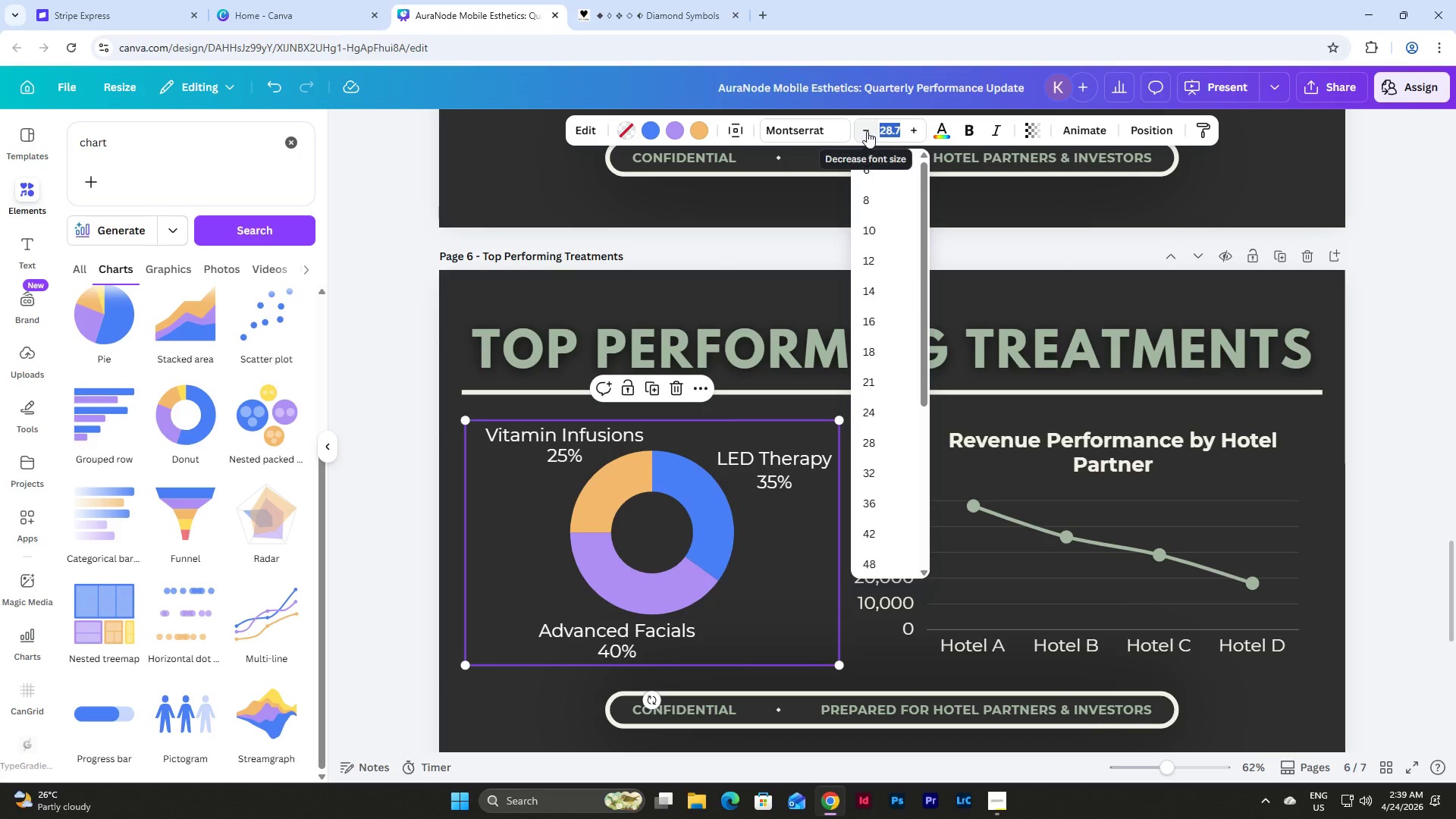 
key(Numpad2)
 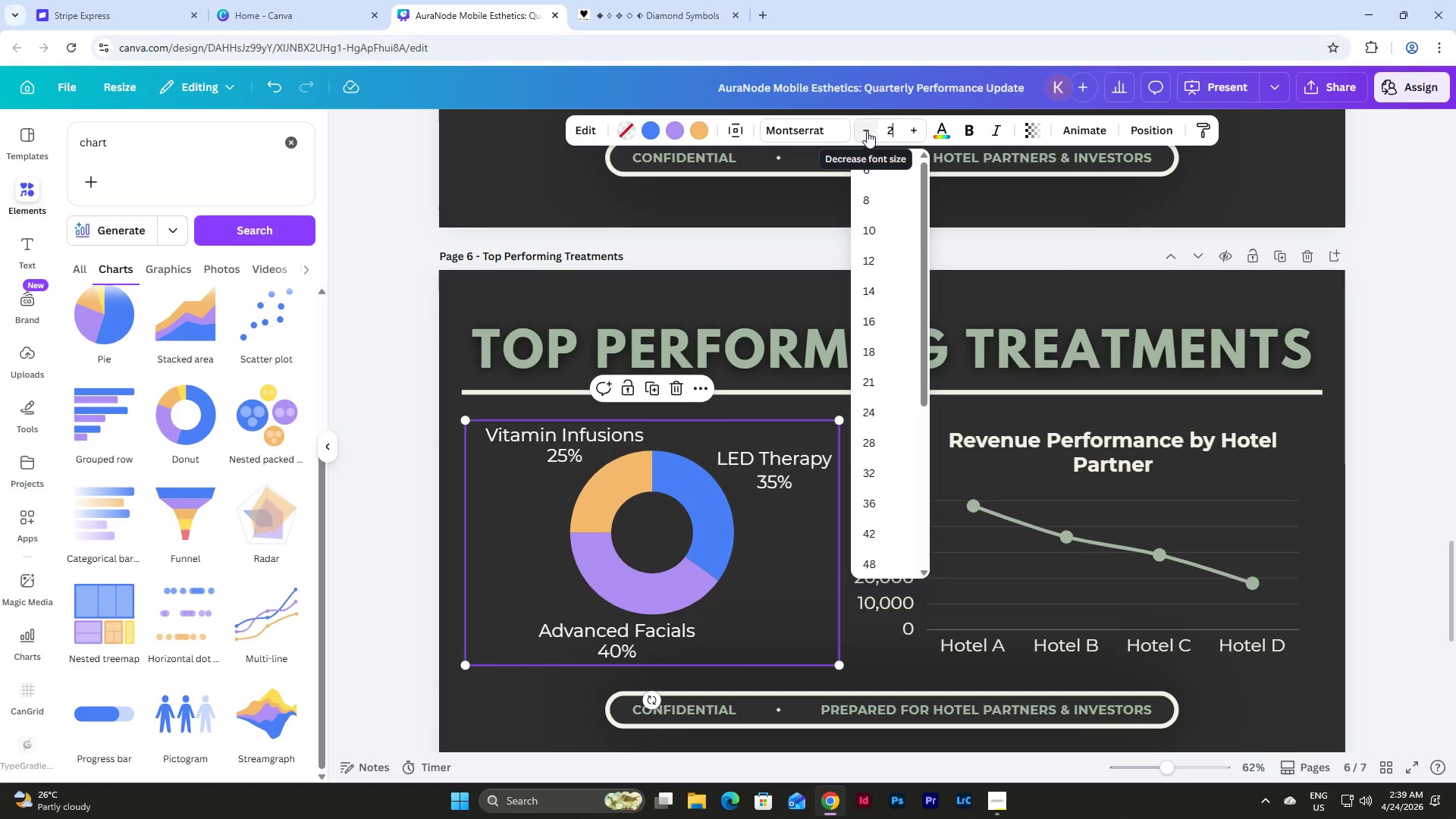 
key(Numpad8)
 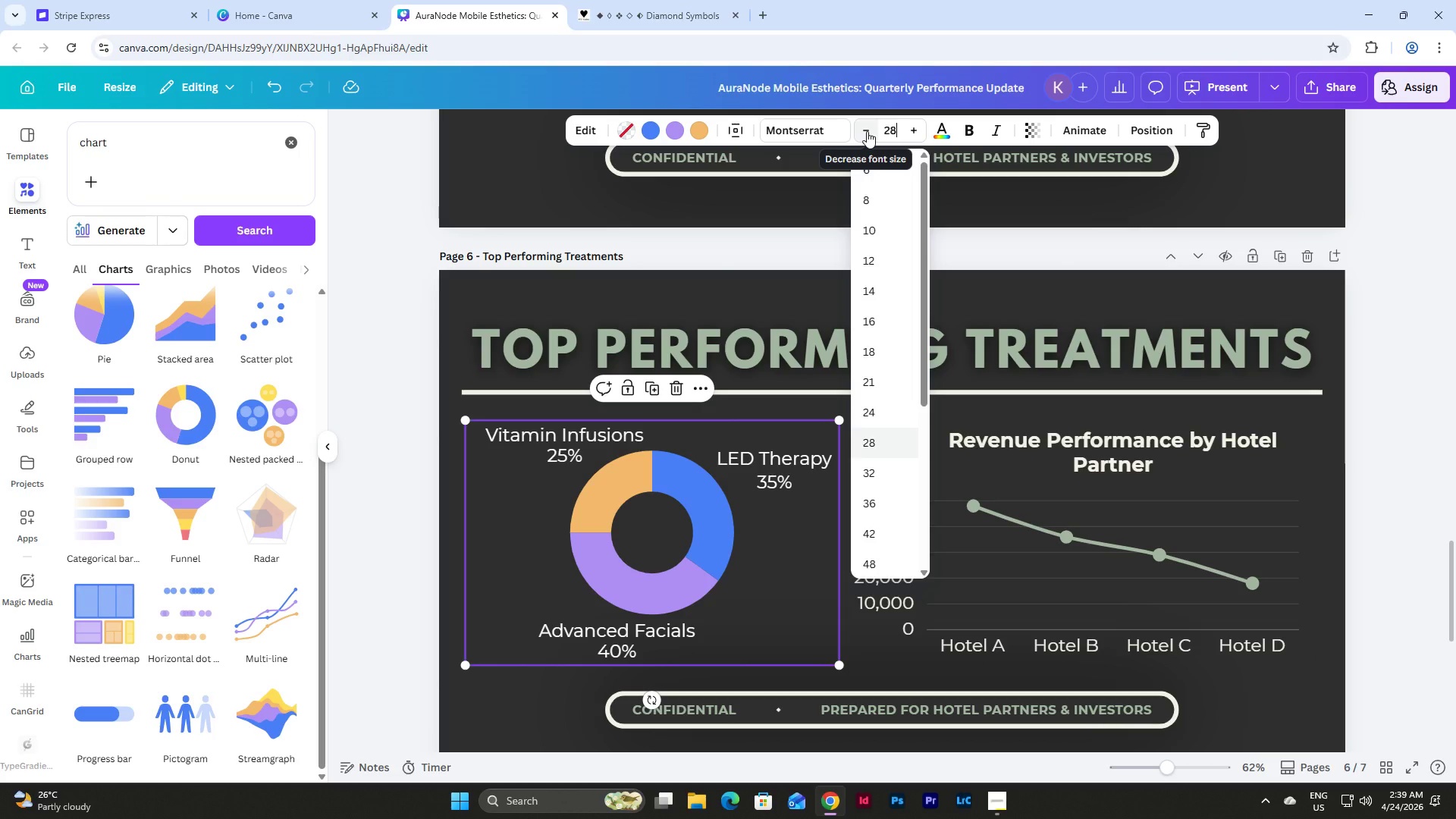 
key(NumpadEnter)
 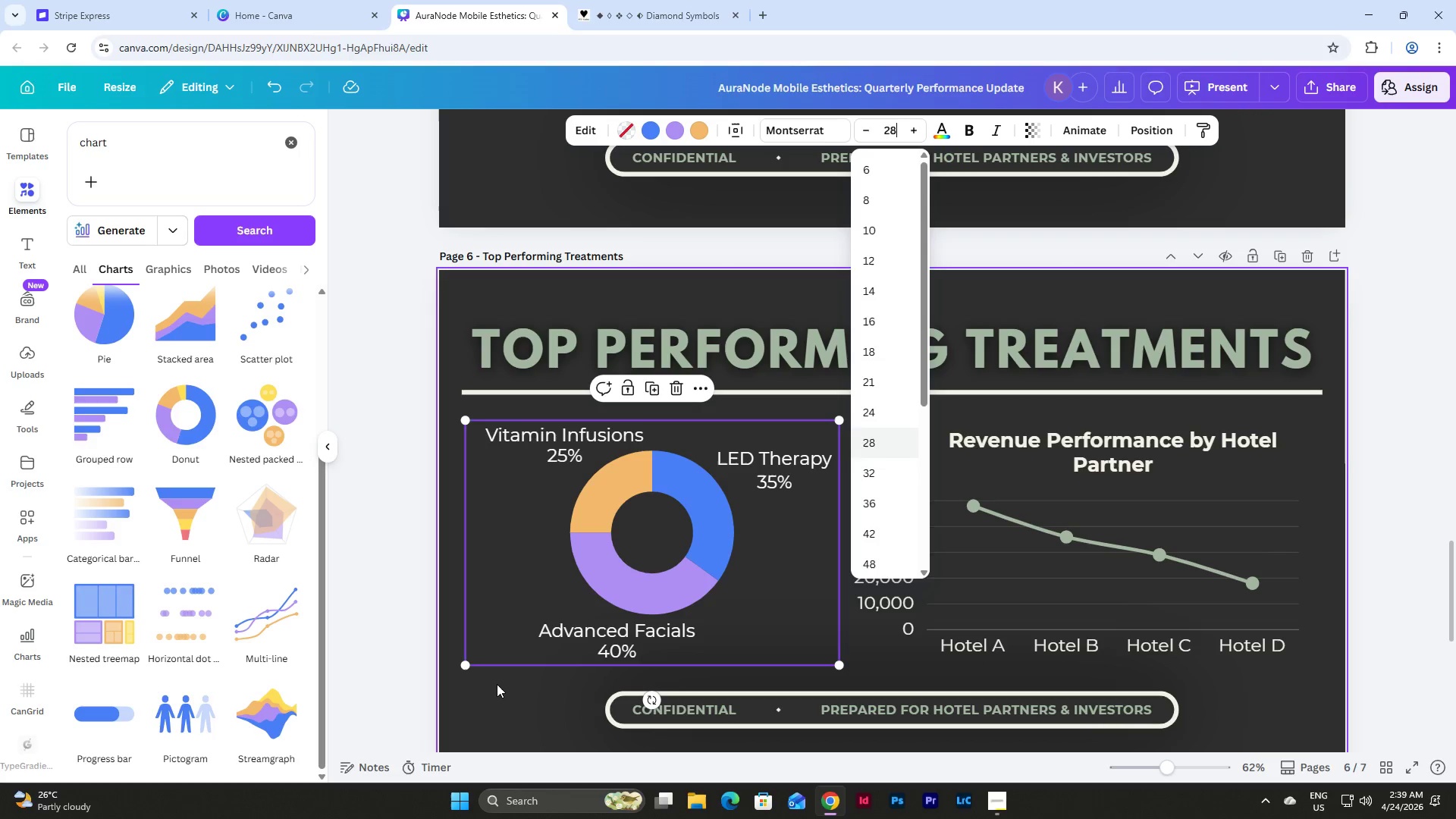 
double_click([638, 542])
 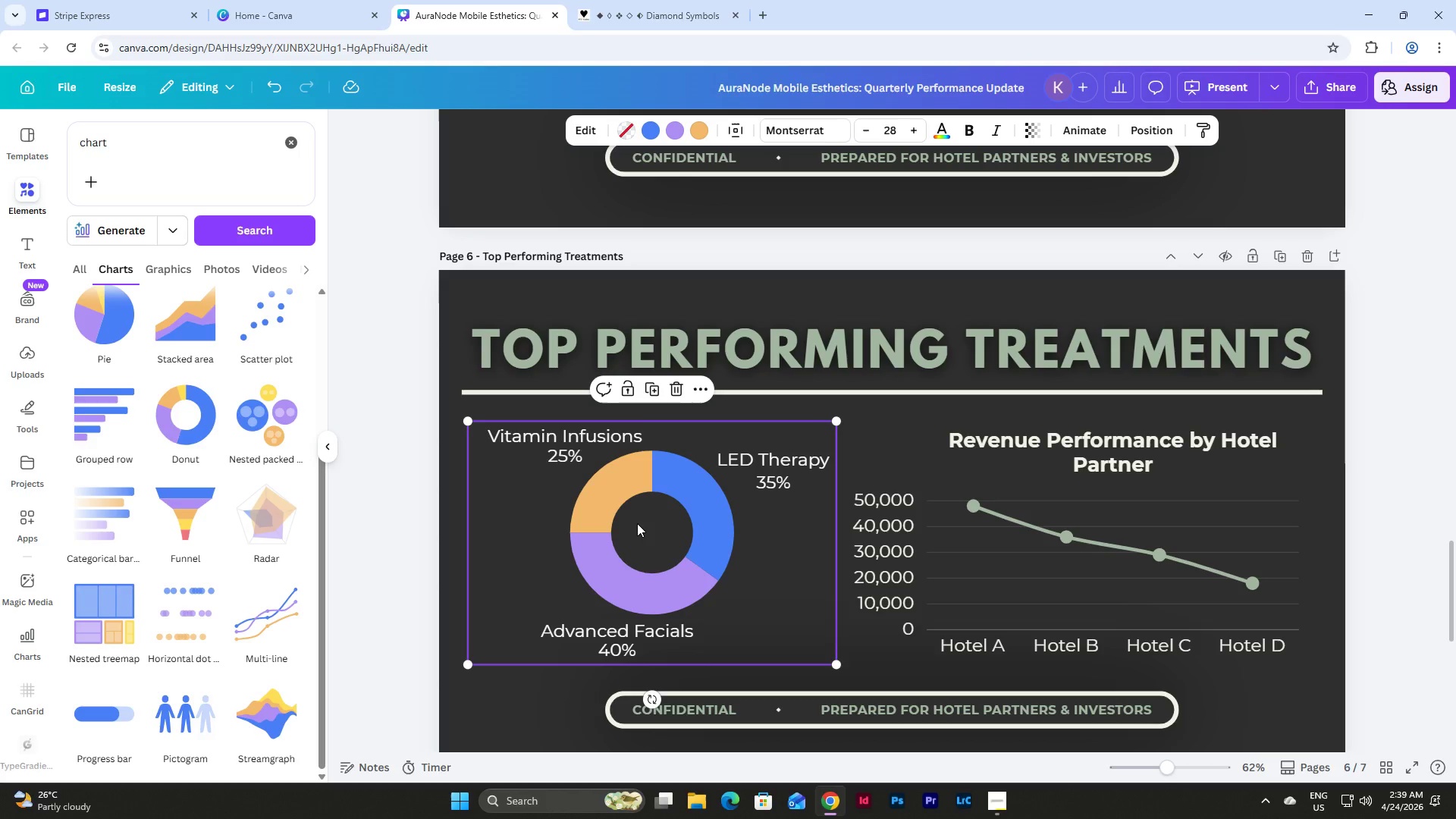 
mouse_move([1025, 504])
 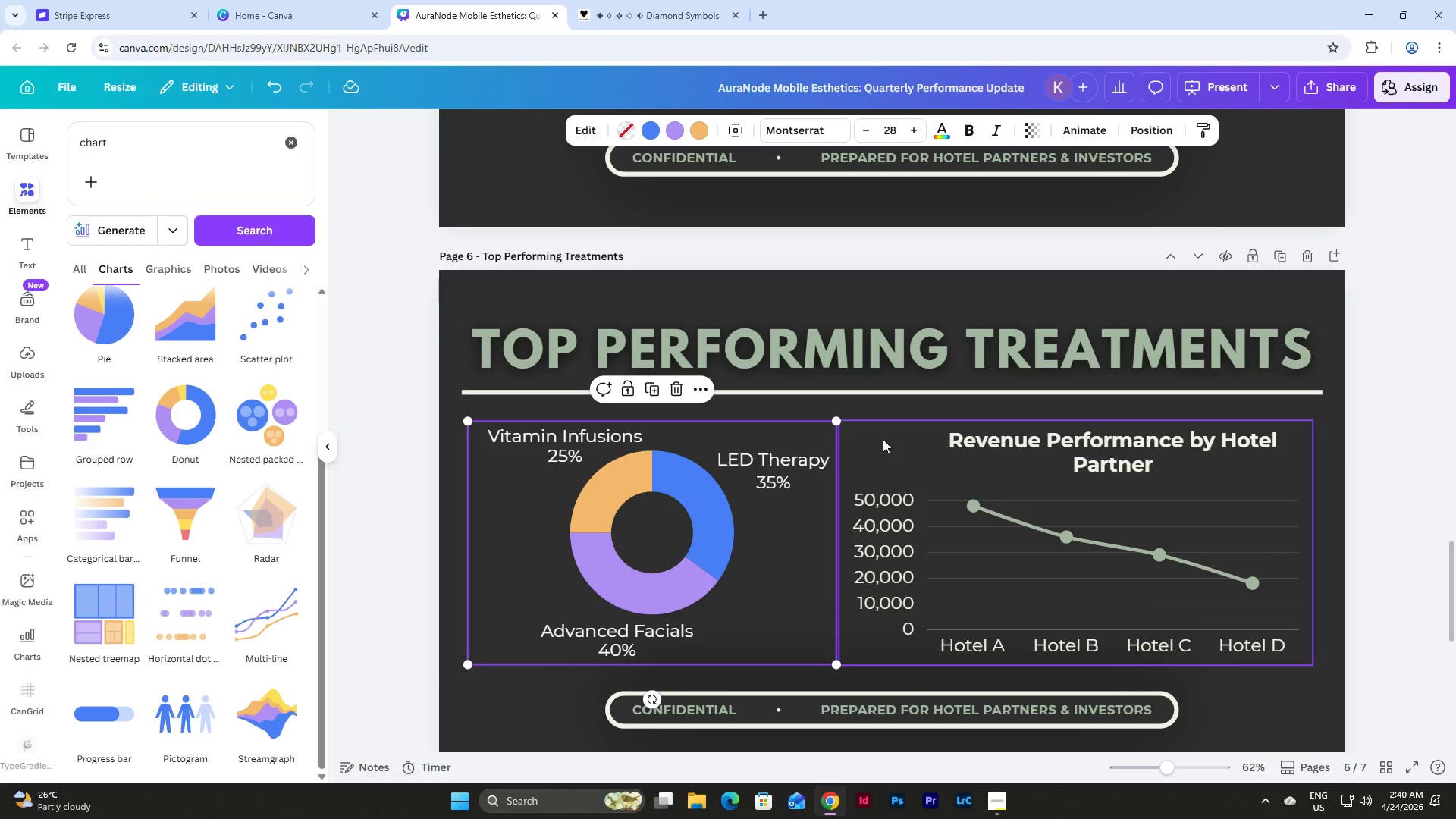 
left_click([883, 439])
 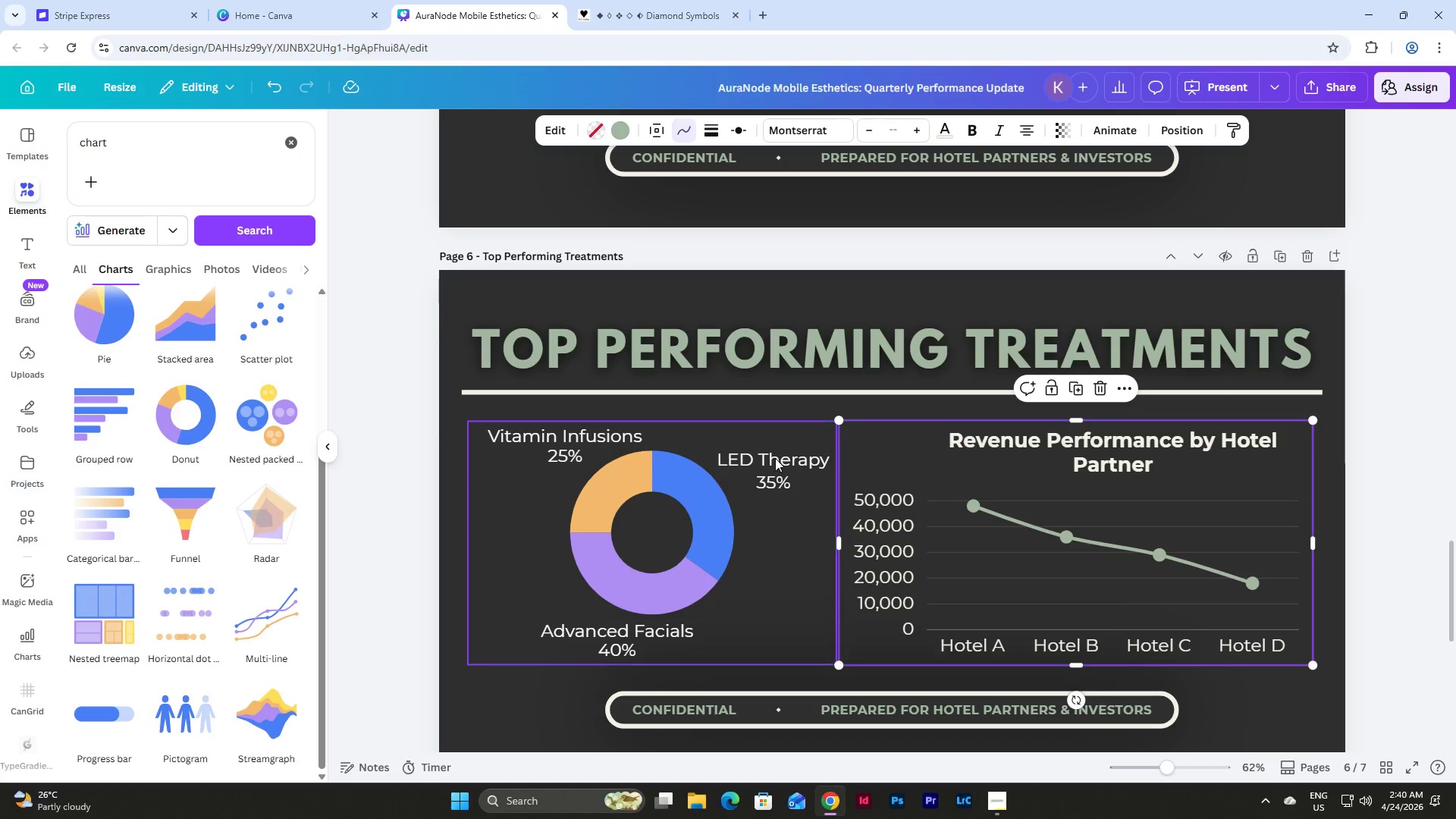 
left_click([606, 454])
 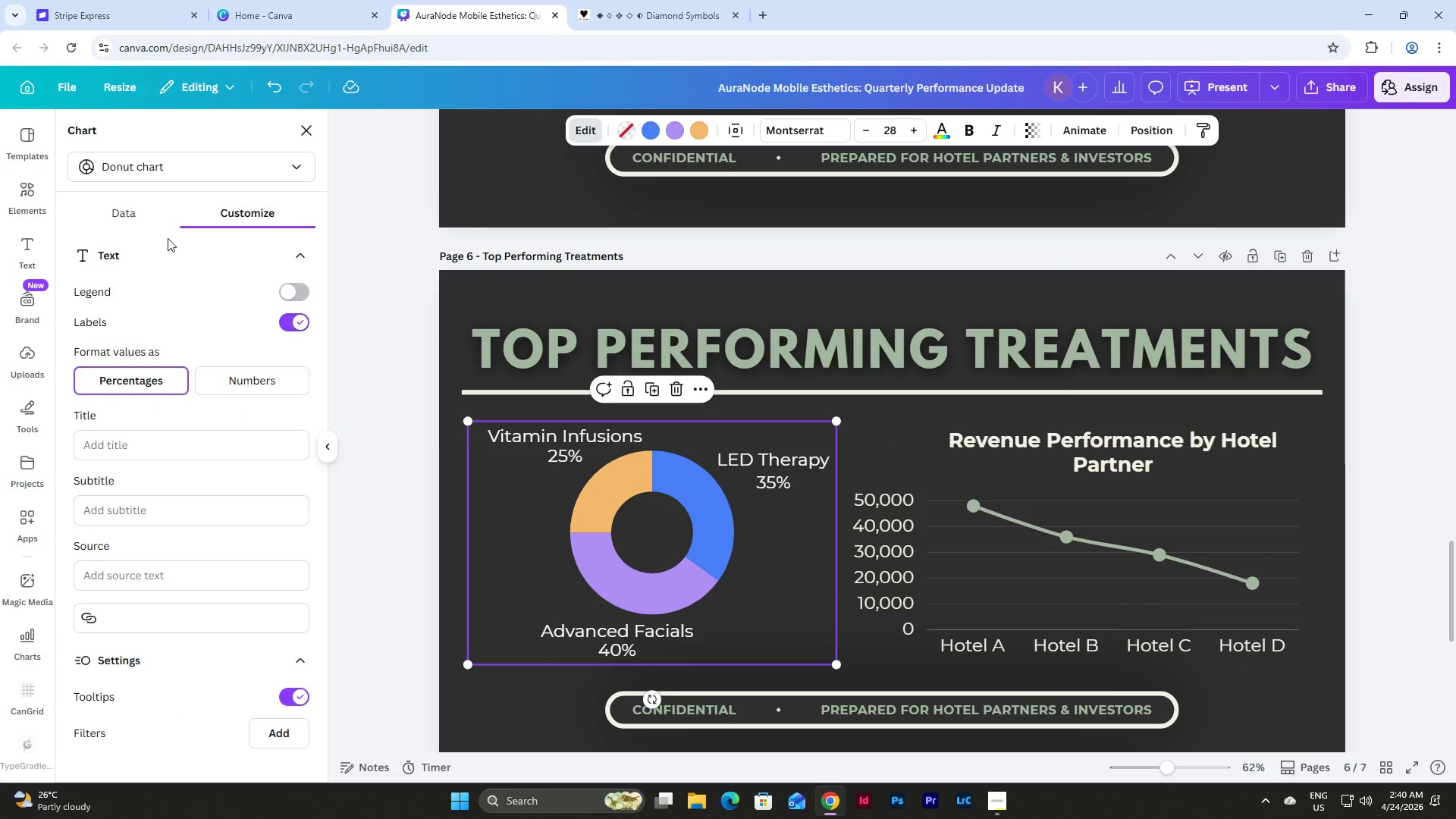 
scroll: coordinate [168, 328], scroll_direction: up, amount: 4.0
 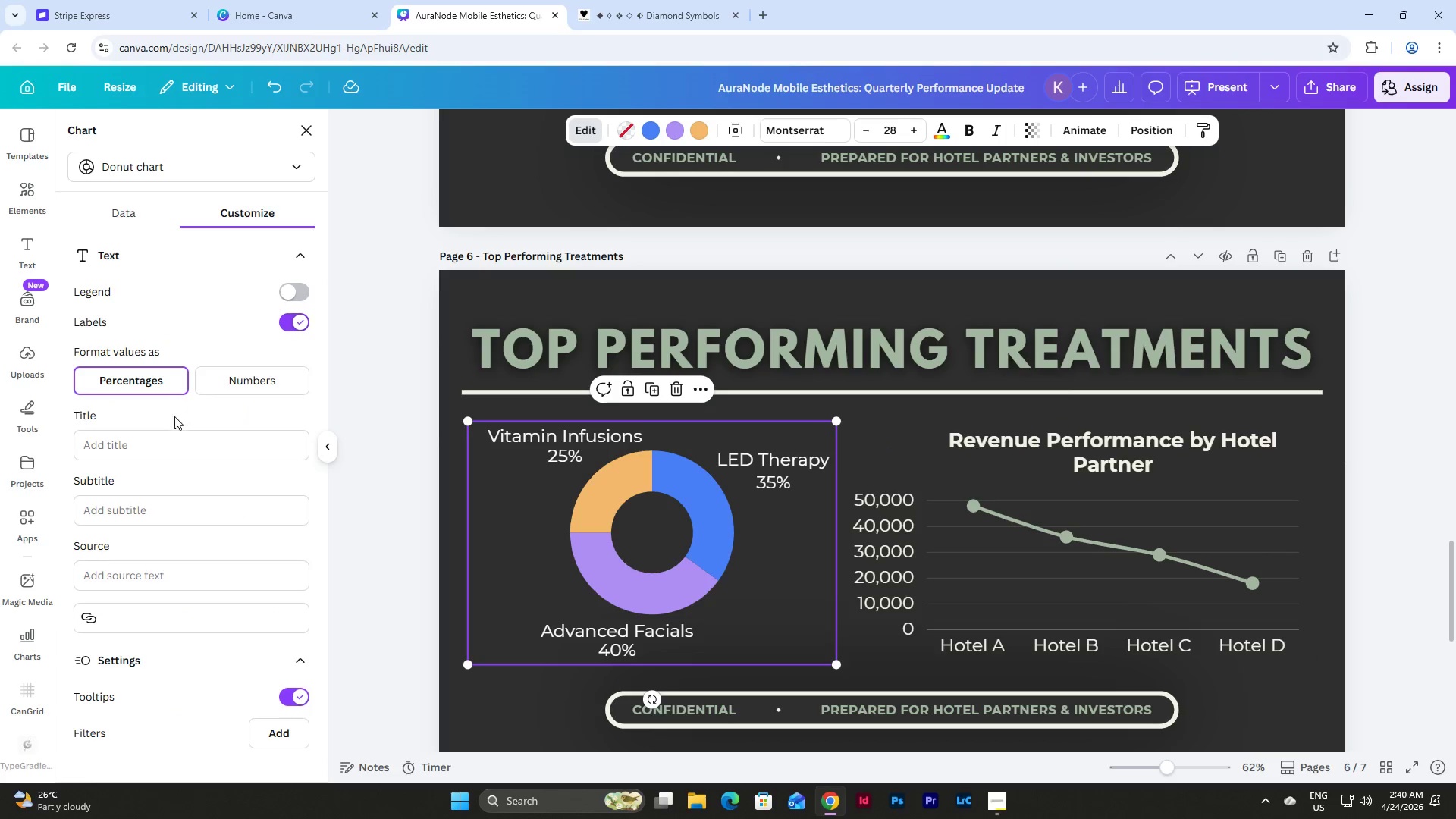 
left_click([169, 450])
 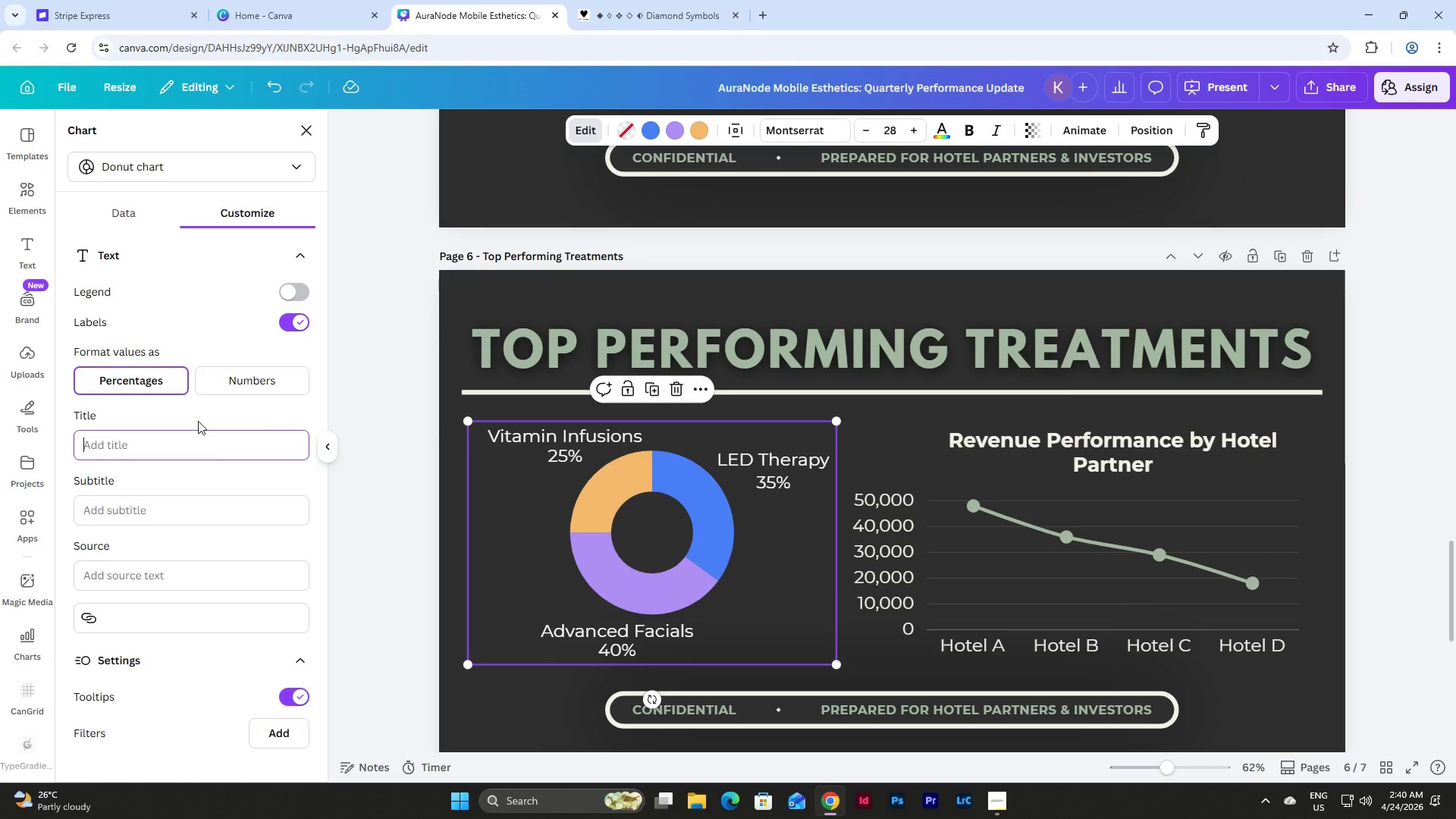 
type(SERV)
key(Backspace)
key(Backspace)
key(Backspace)
type(ervice Mix & Demand)
 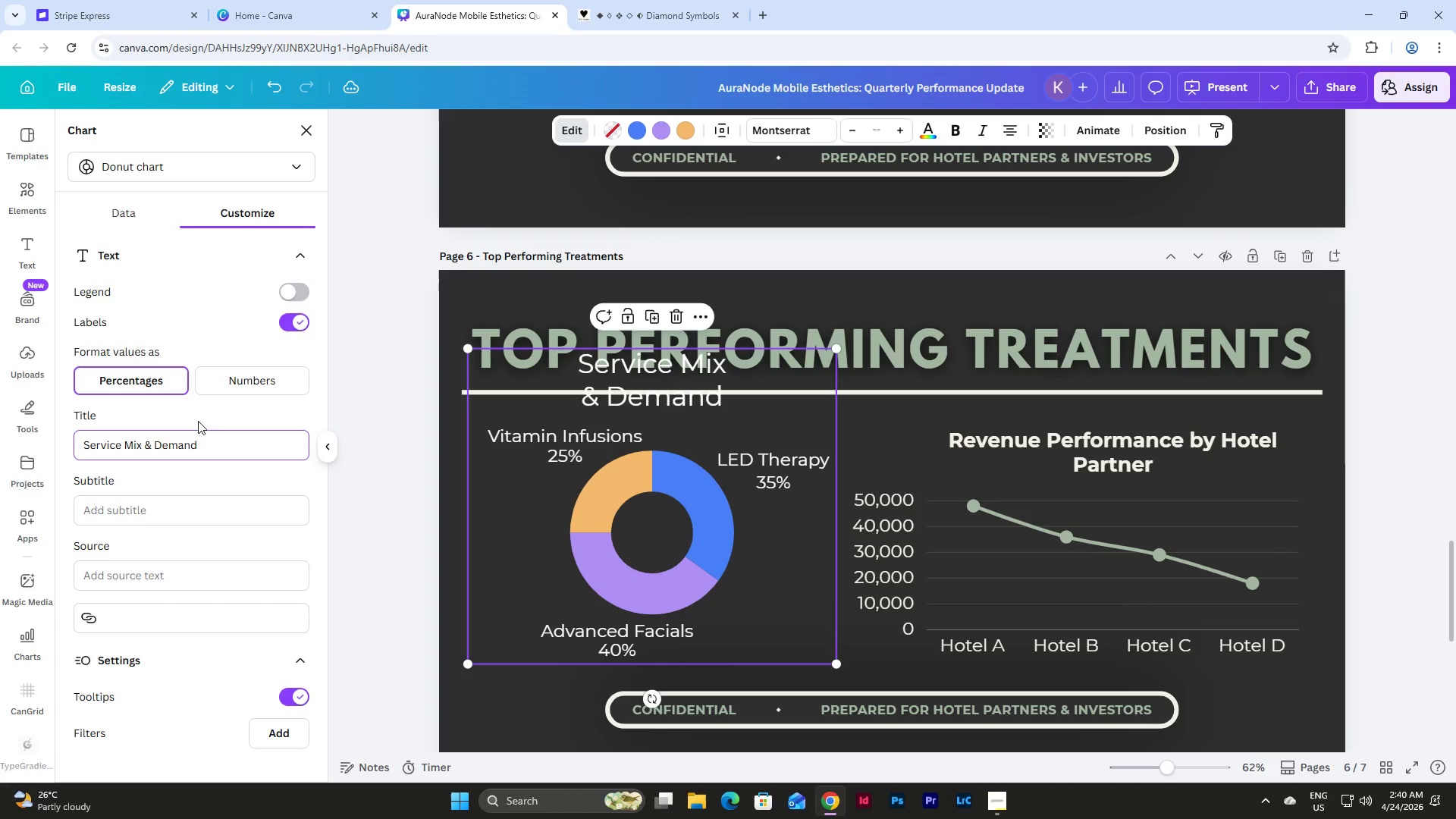 
left_click([530, 505])
 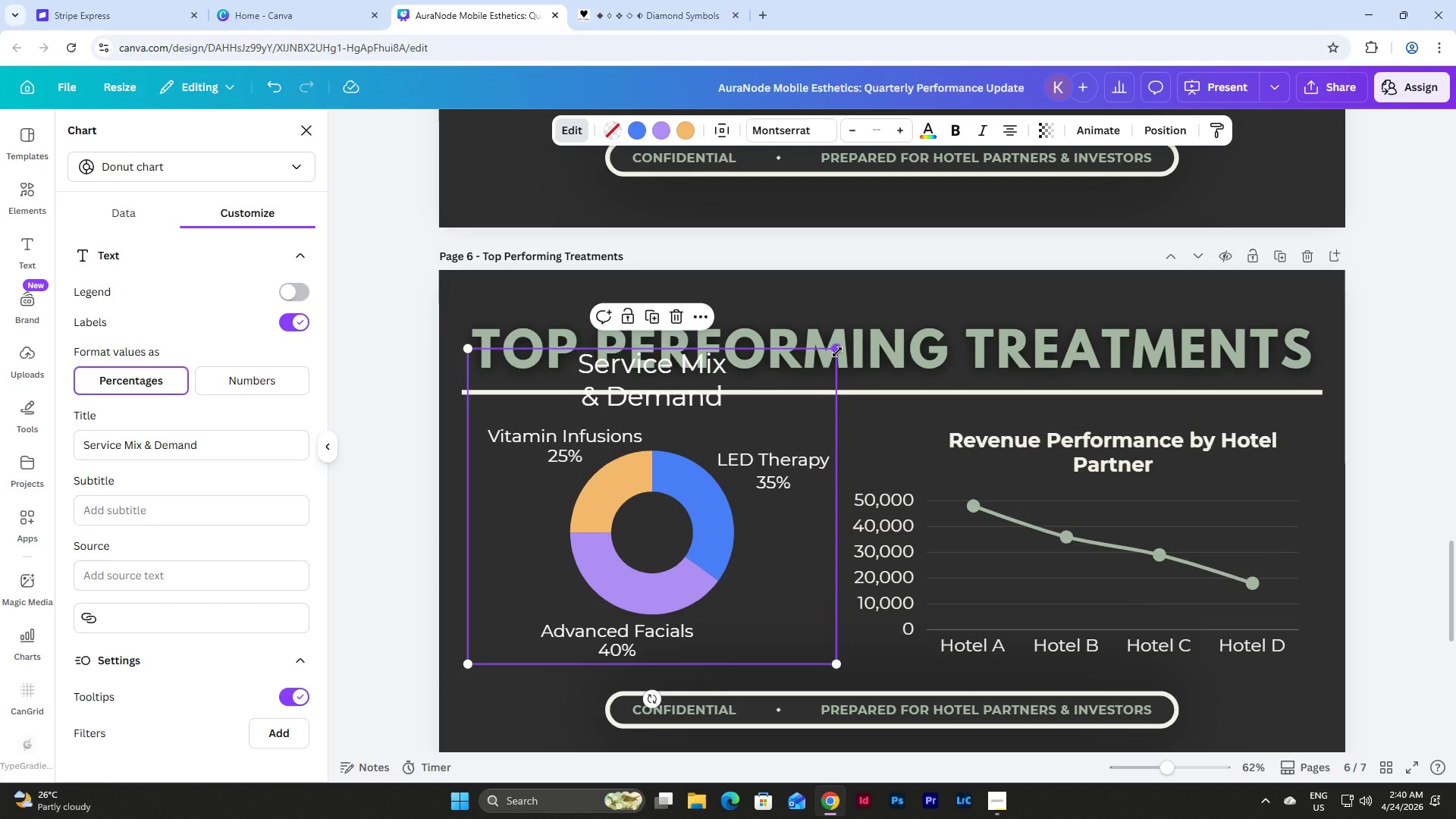 
wait(6.42)
 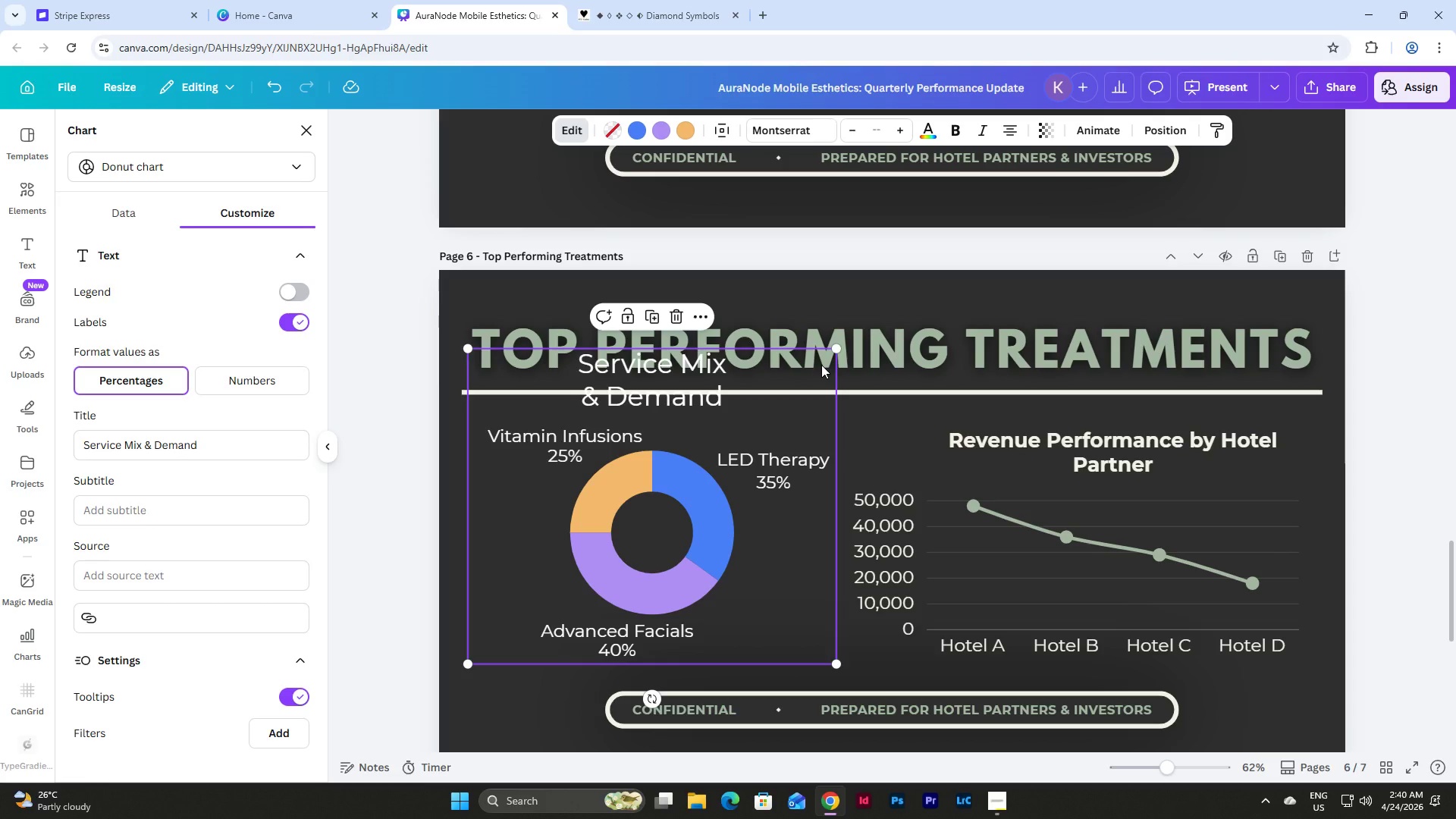 
left_click_drag(start_coordinate=[224, 445], to_coordinate=[1, 427])
 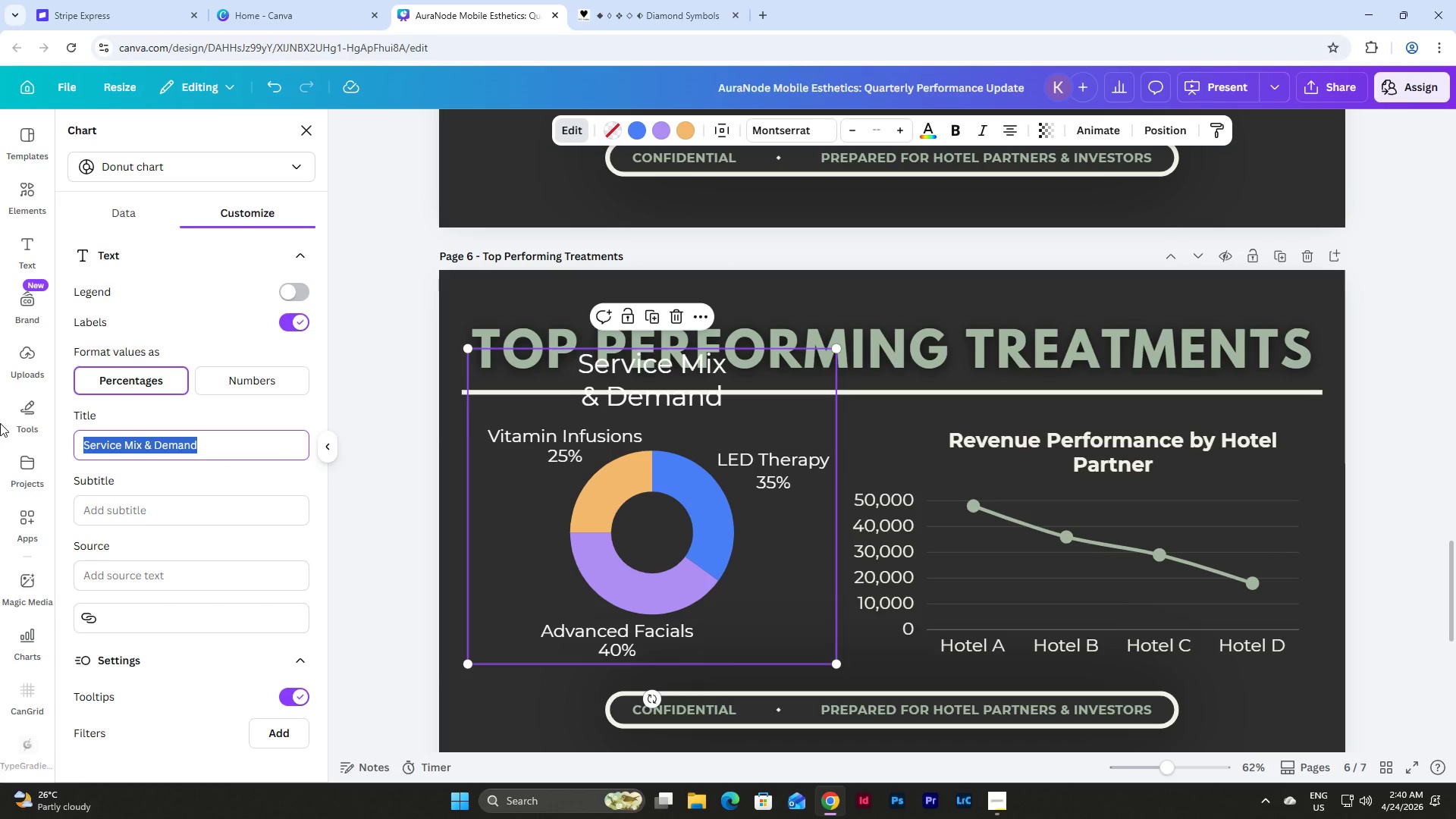 
key(Backspace)
 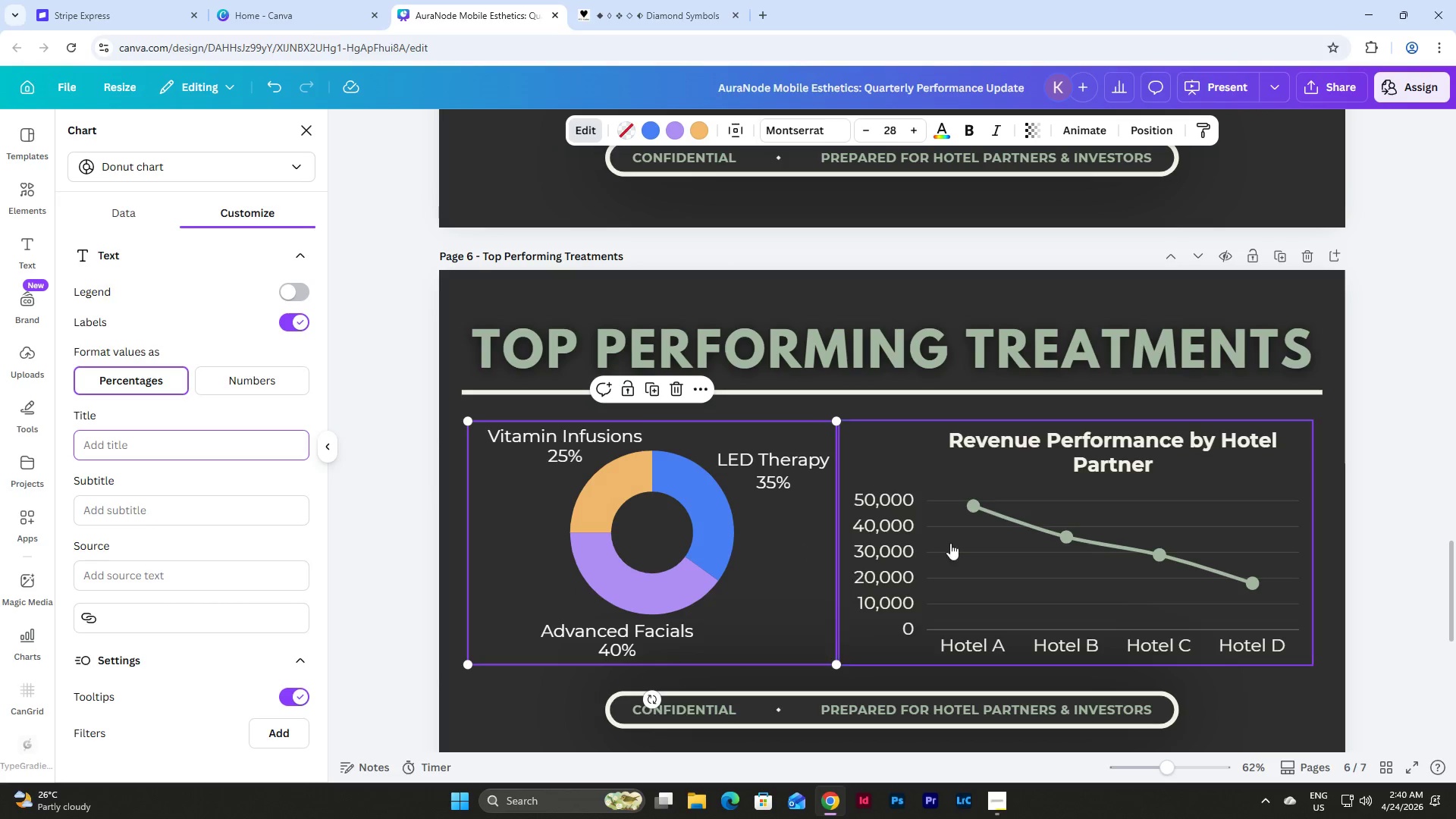 
left_click([910, 438])
 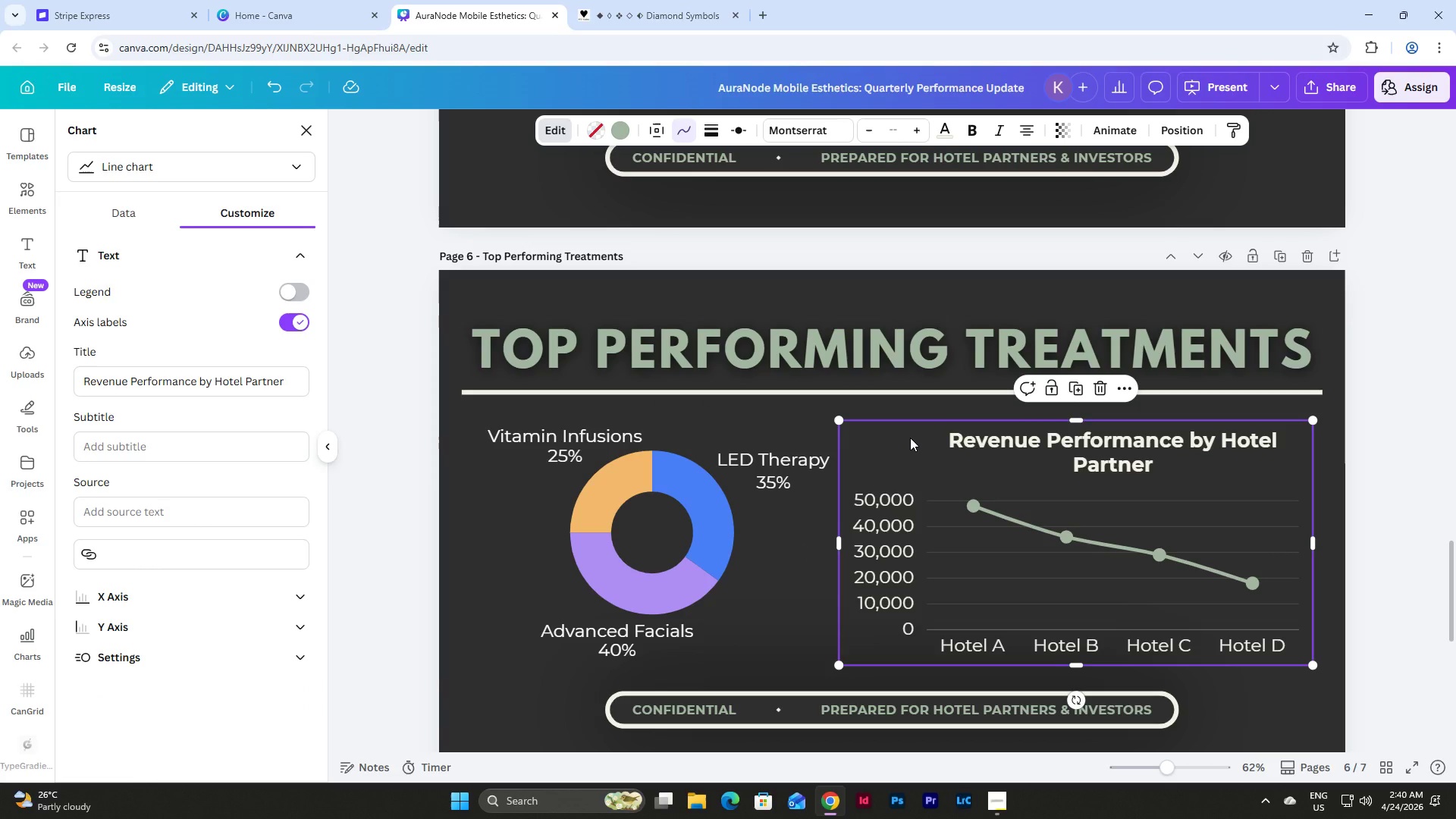 
key(Backspace)
 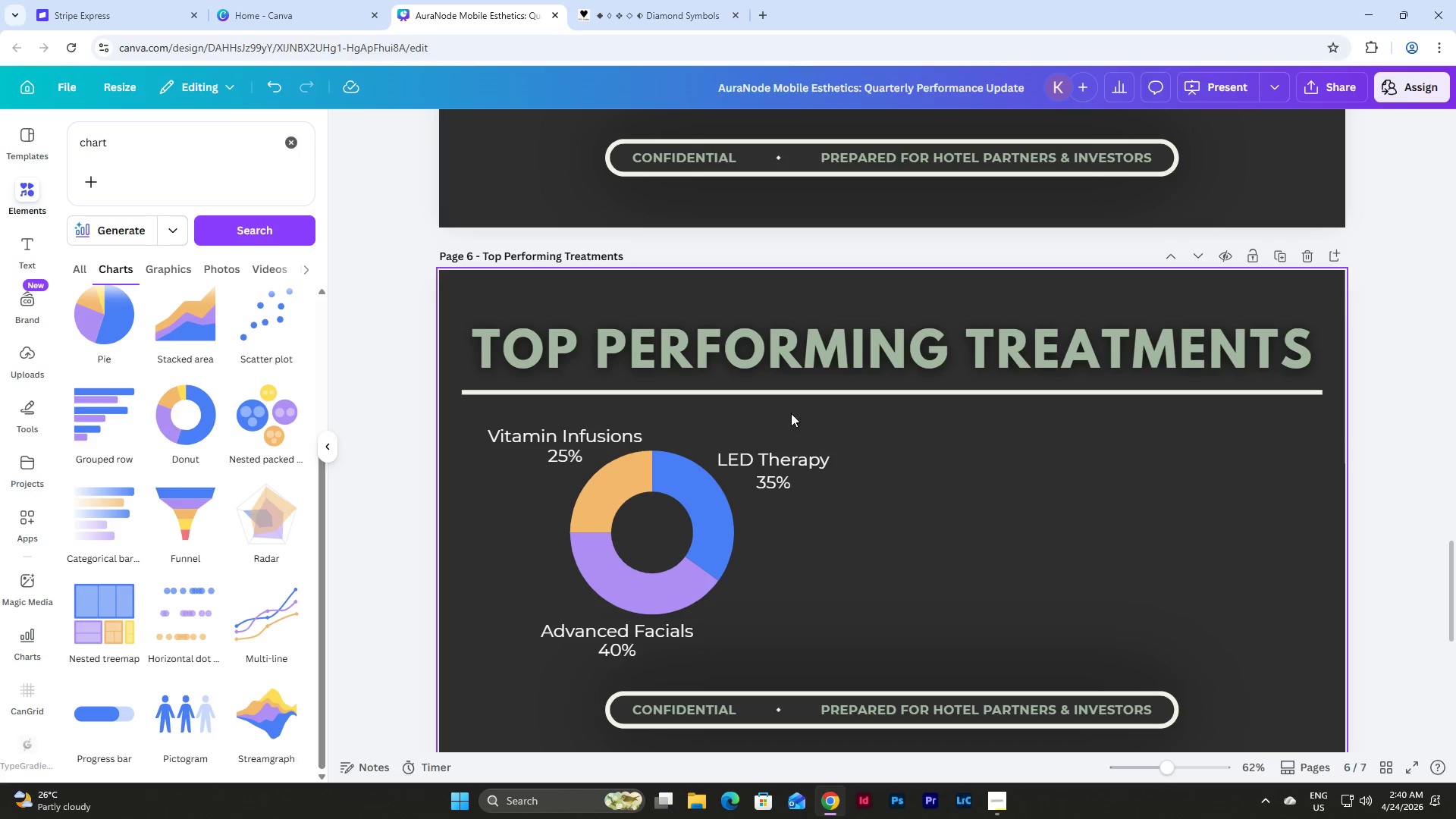 
left_click([740, 428])
 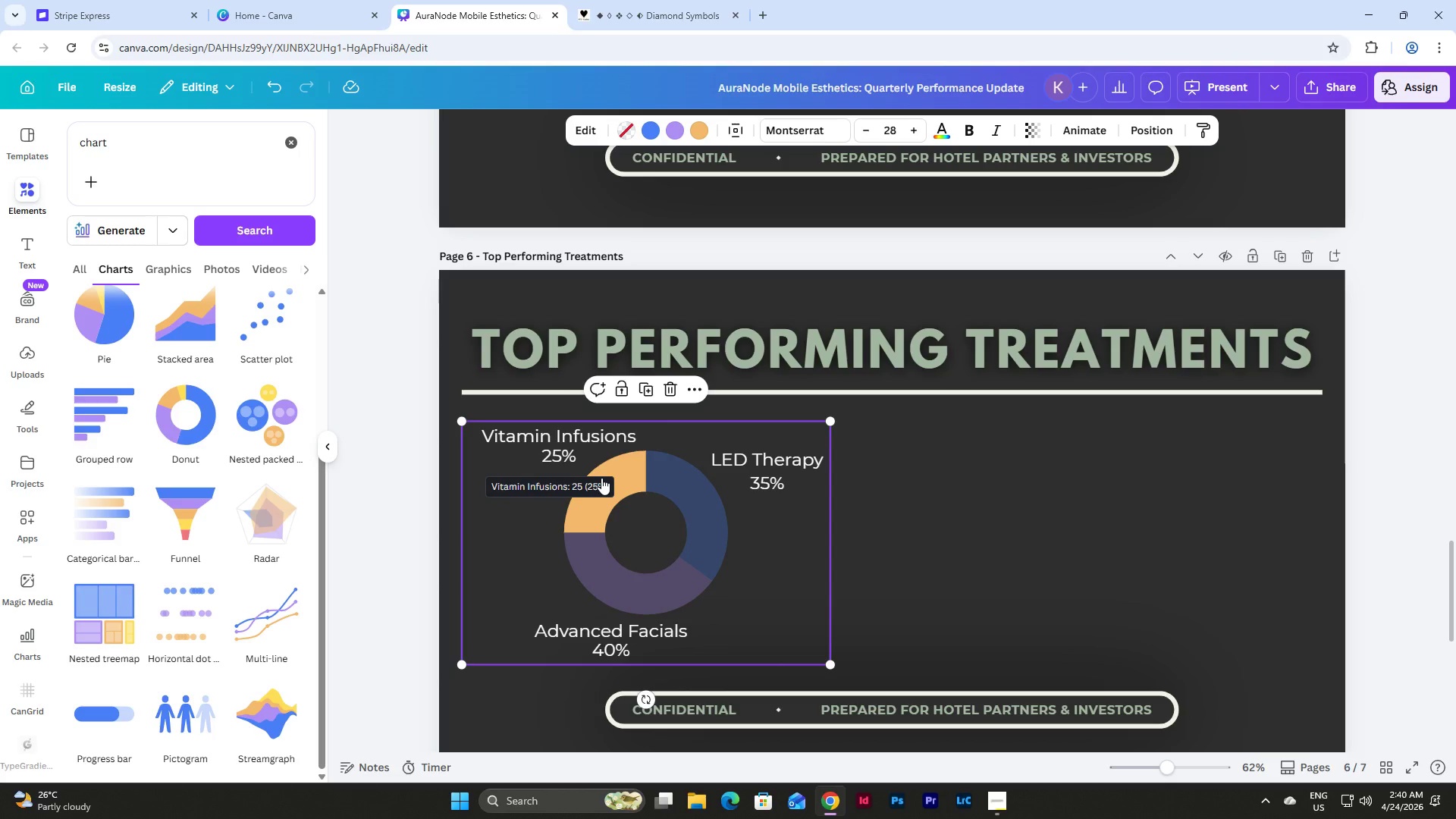 
wait(15.44)
 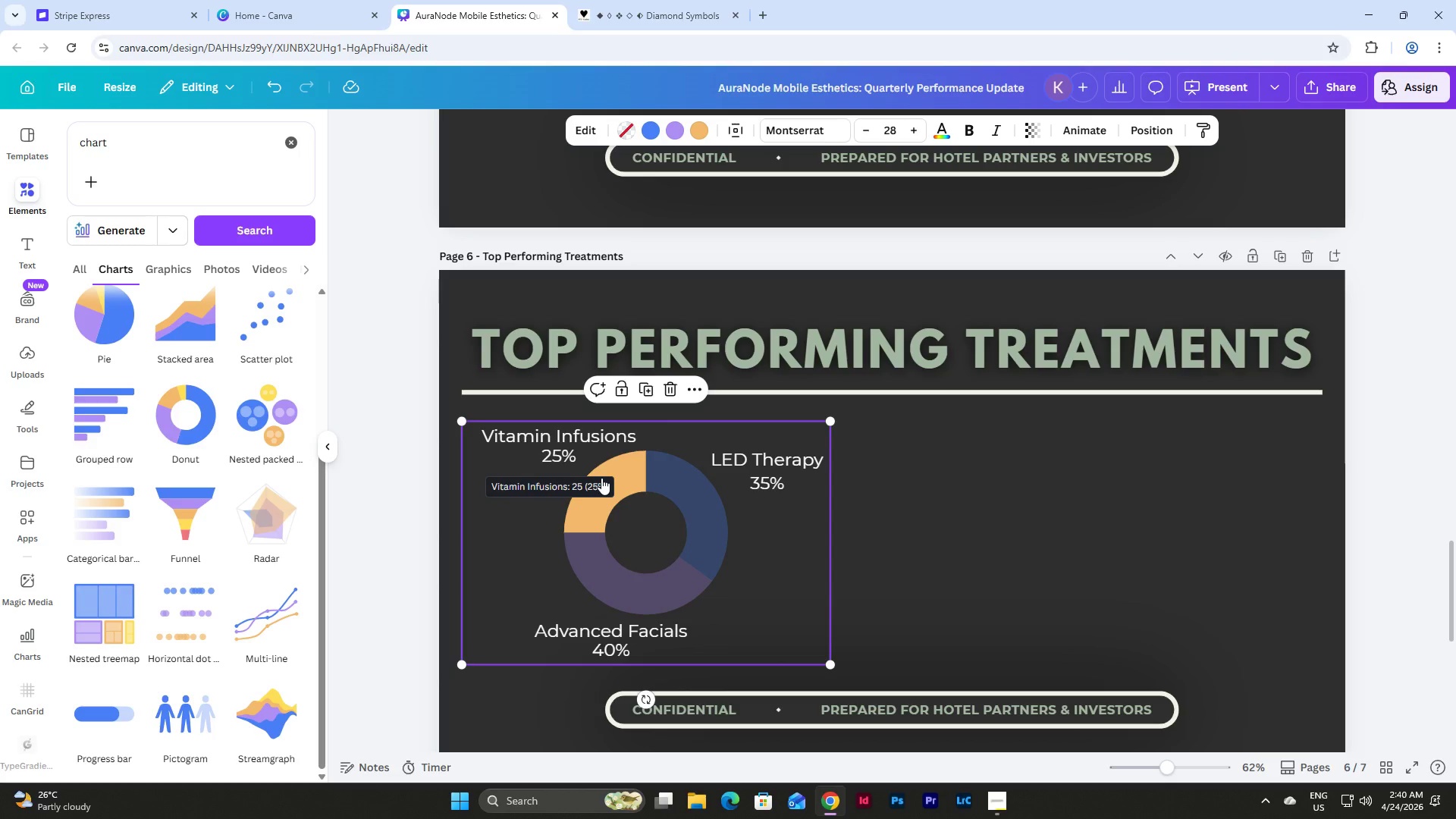 
left_click([673, 127])
 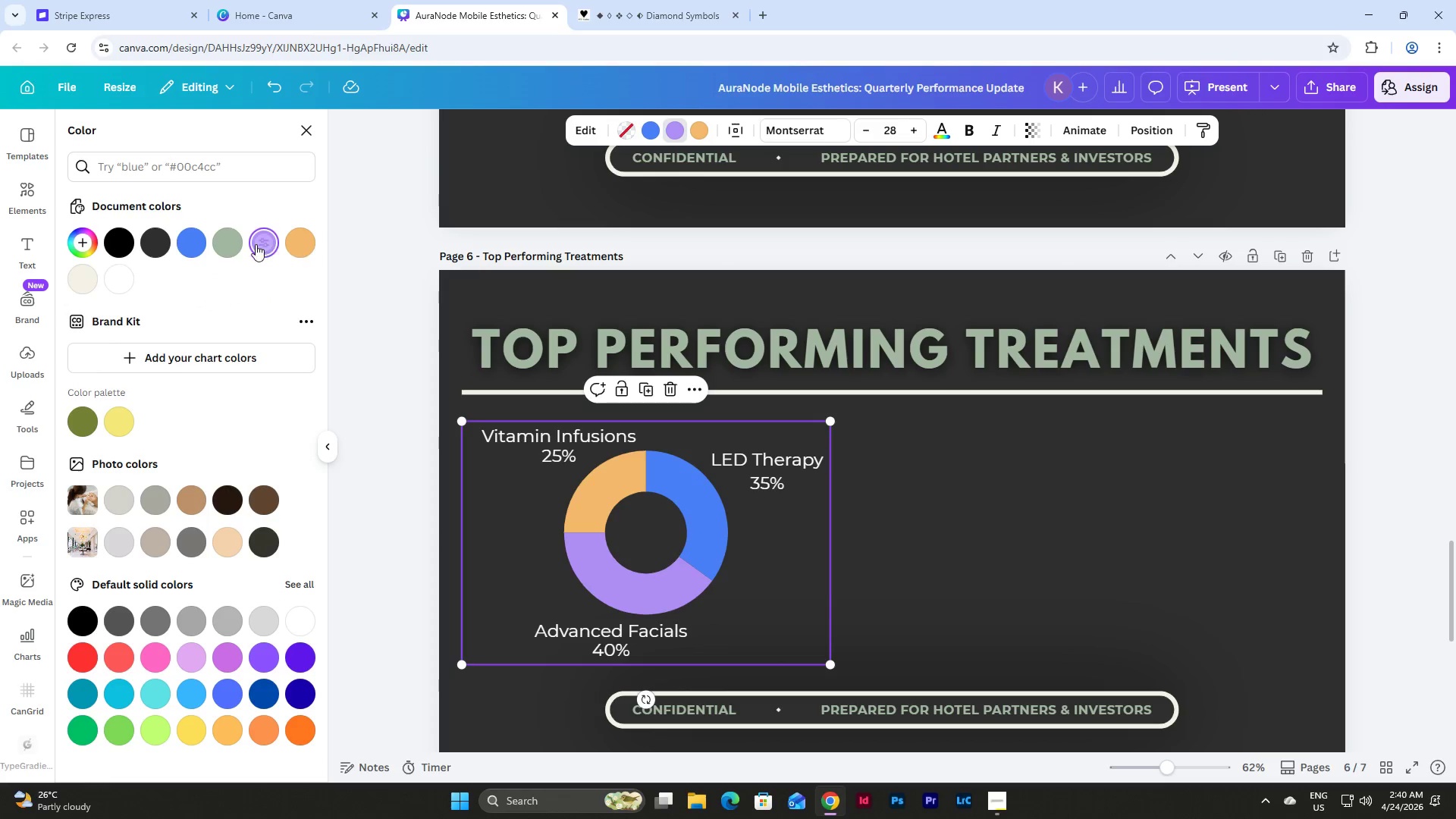 
left_click([220, 246])
 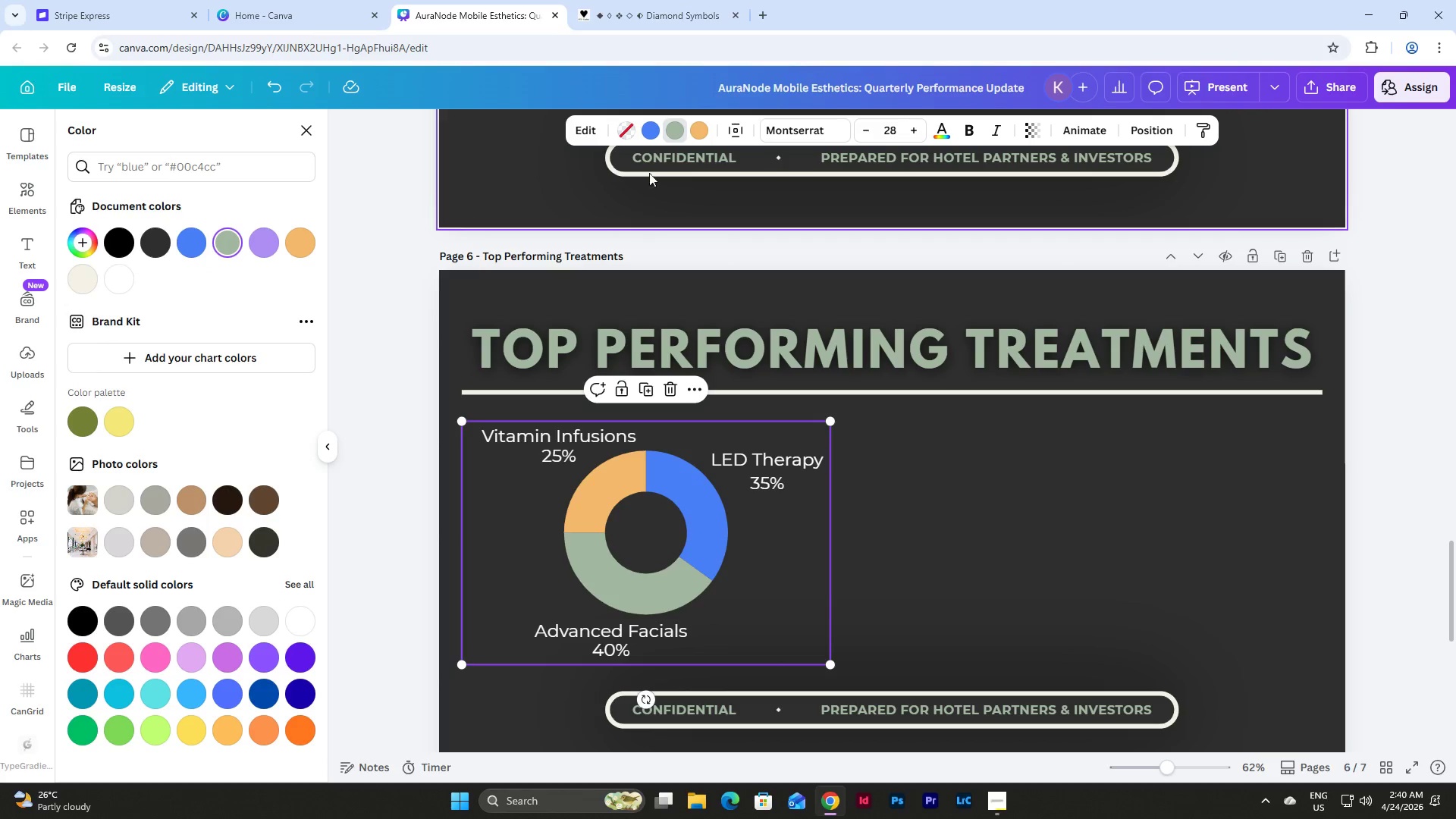 
left_click([646, 130])
 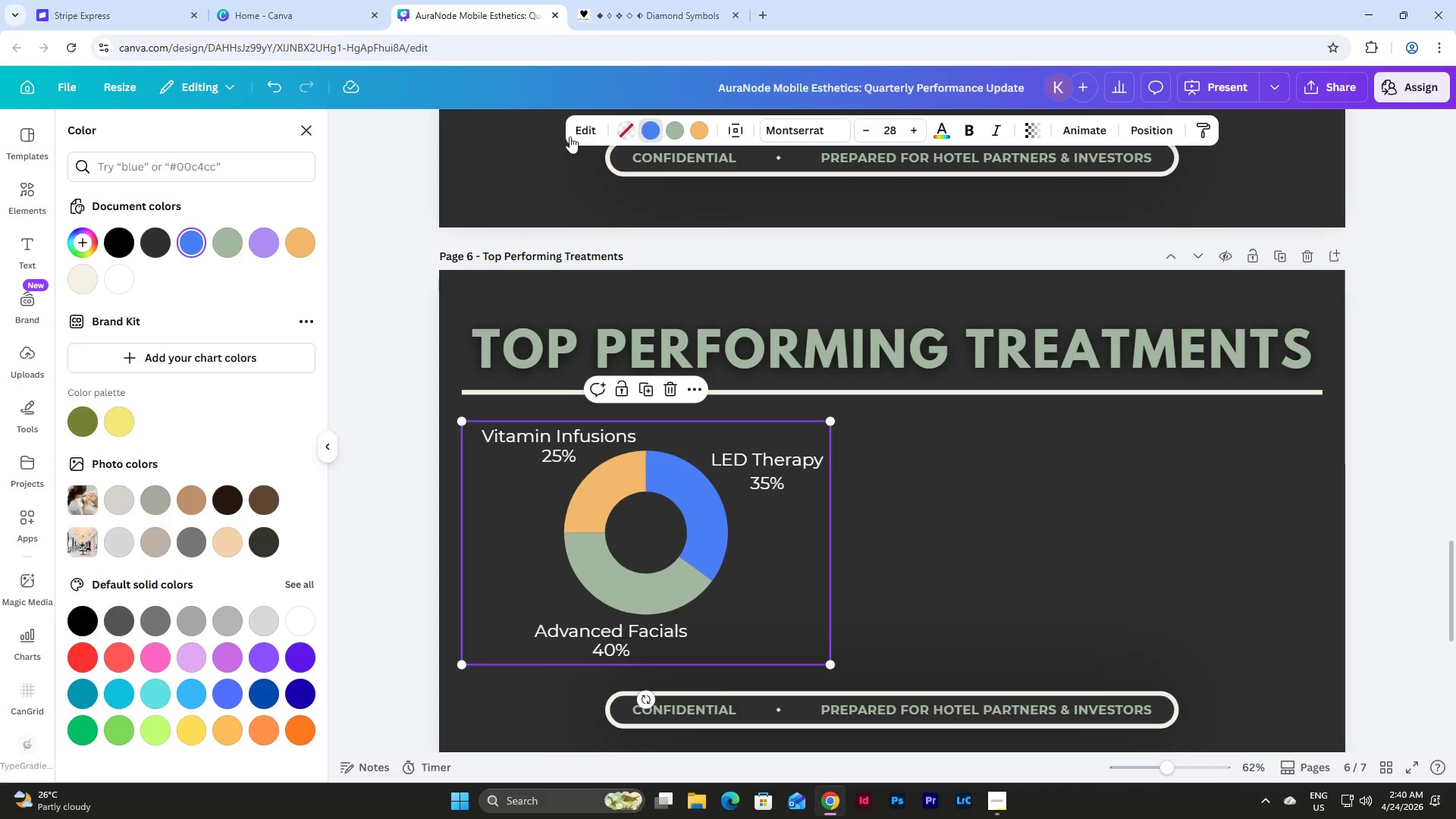 
mouse_move([203, 231])
 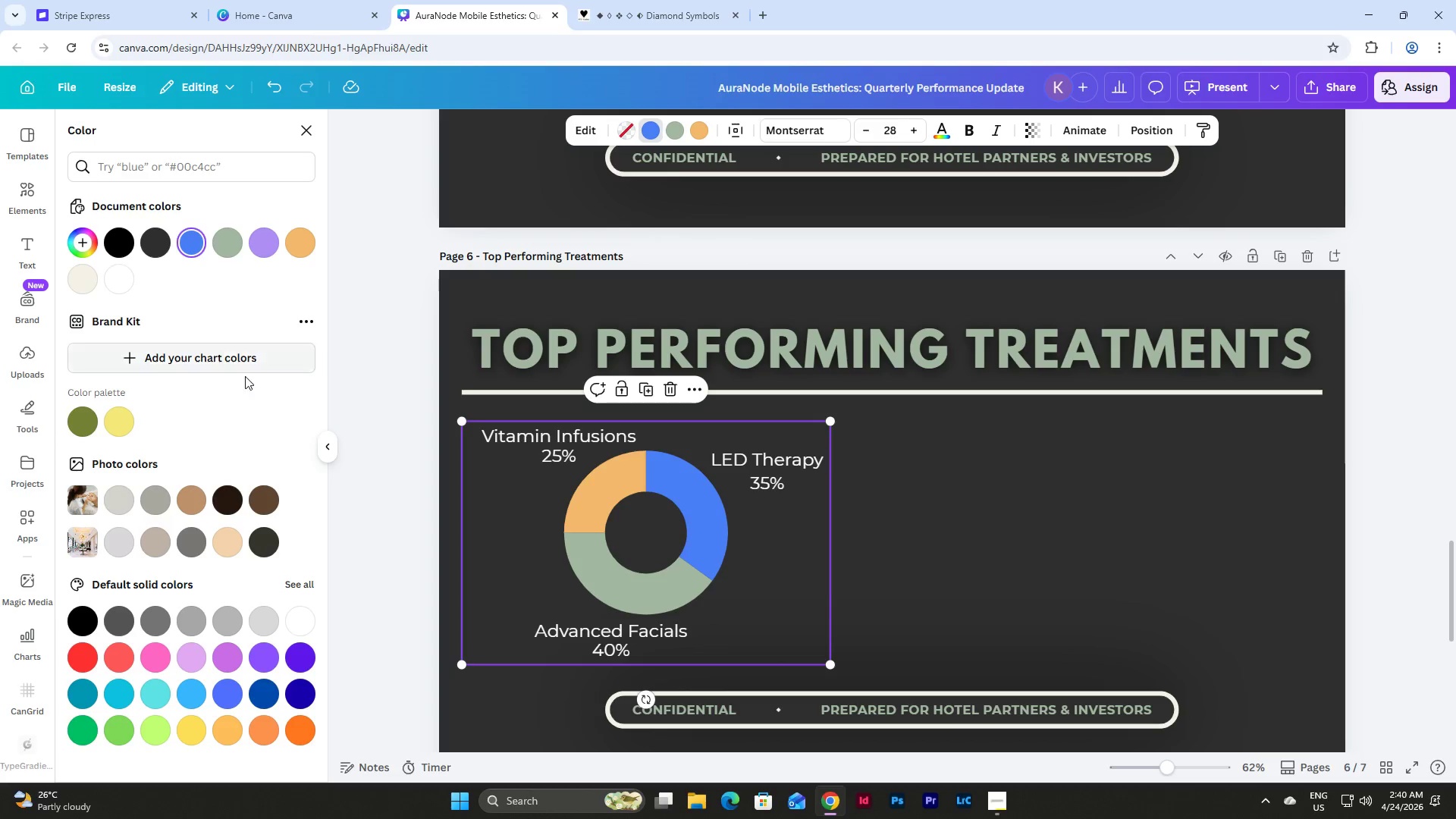 
scroll: coordinate [245, 379], scroll_direction: down, amount: 4.0
 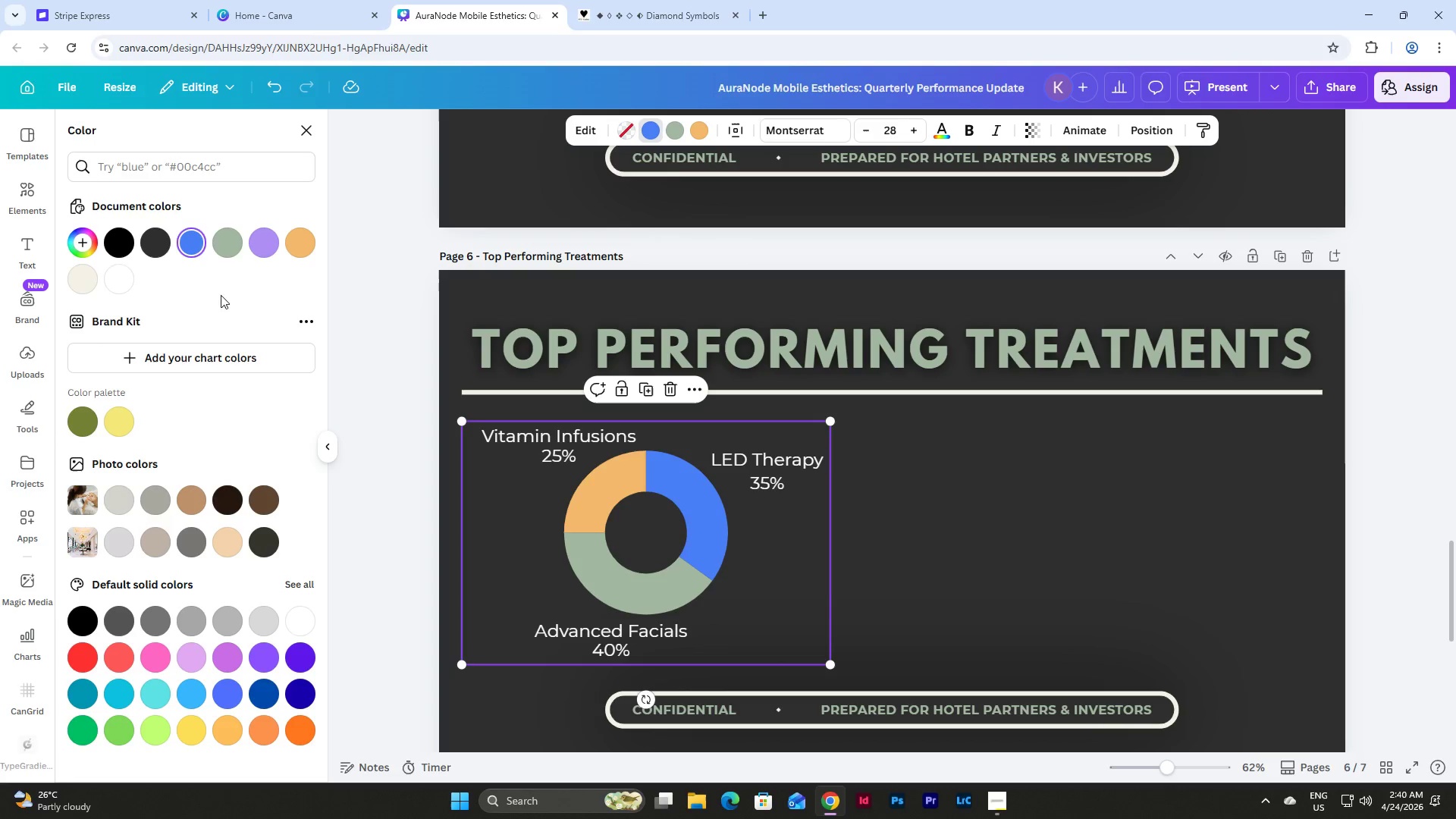 
left_click([83, 281])
 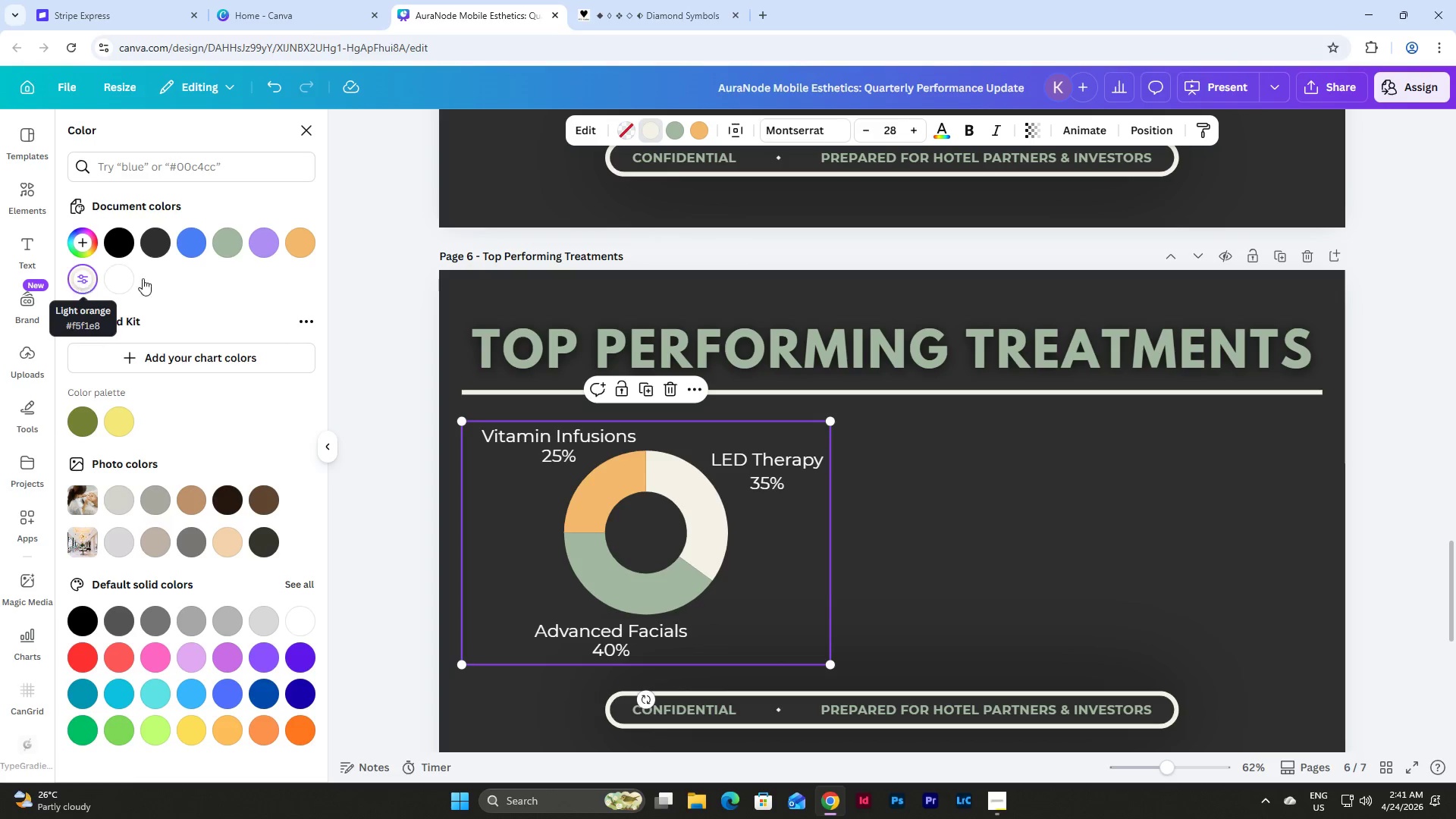 
left_click([697, 124])
 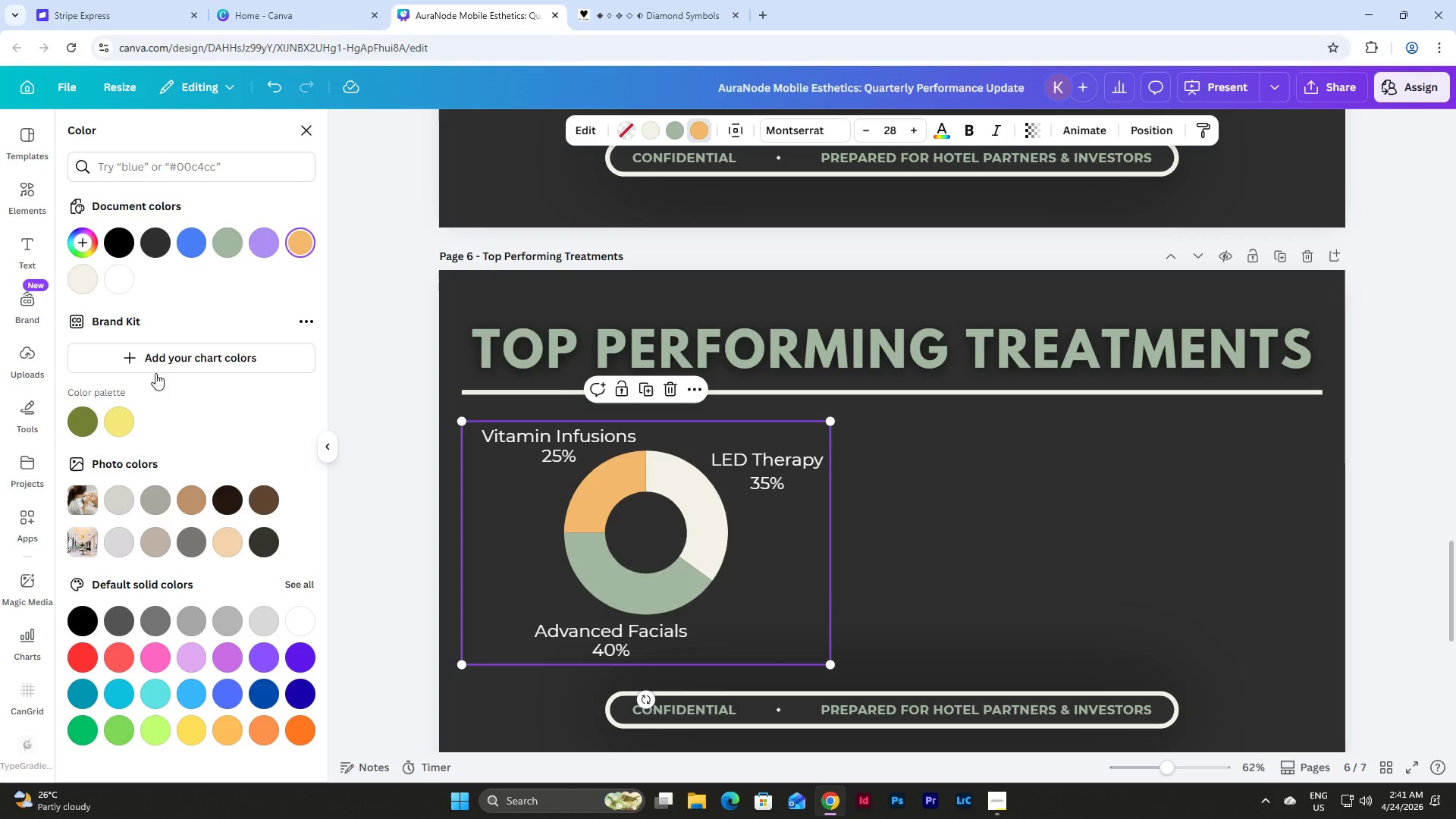 
left_click([155, 500])
 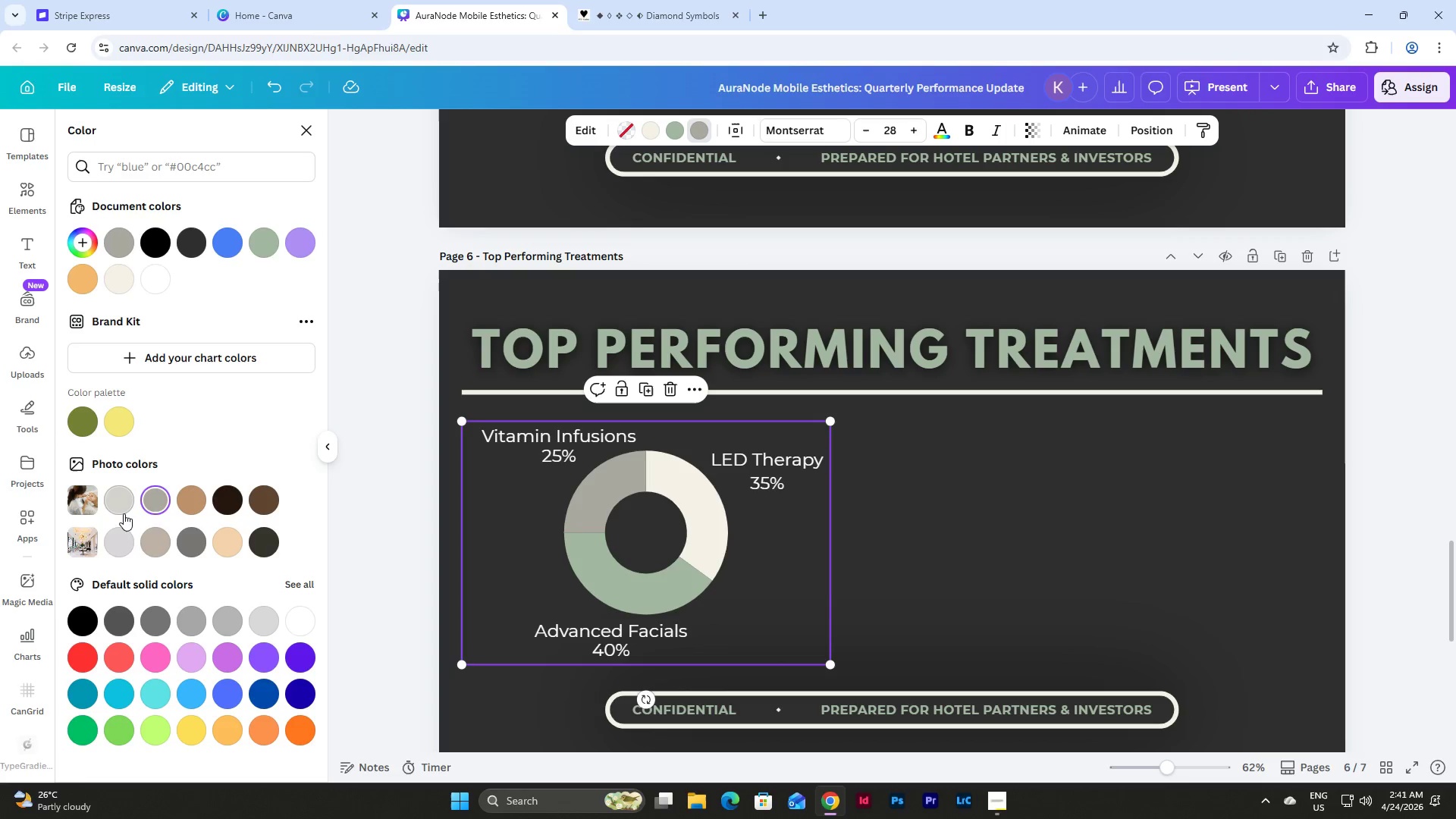 
left_click([124, 504])
 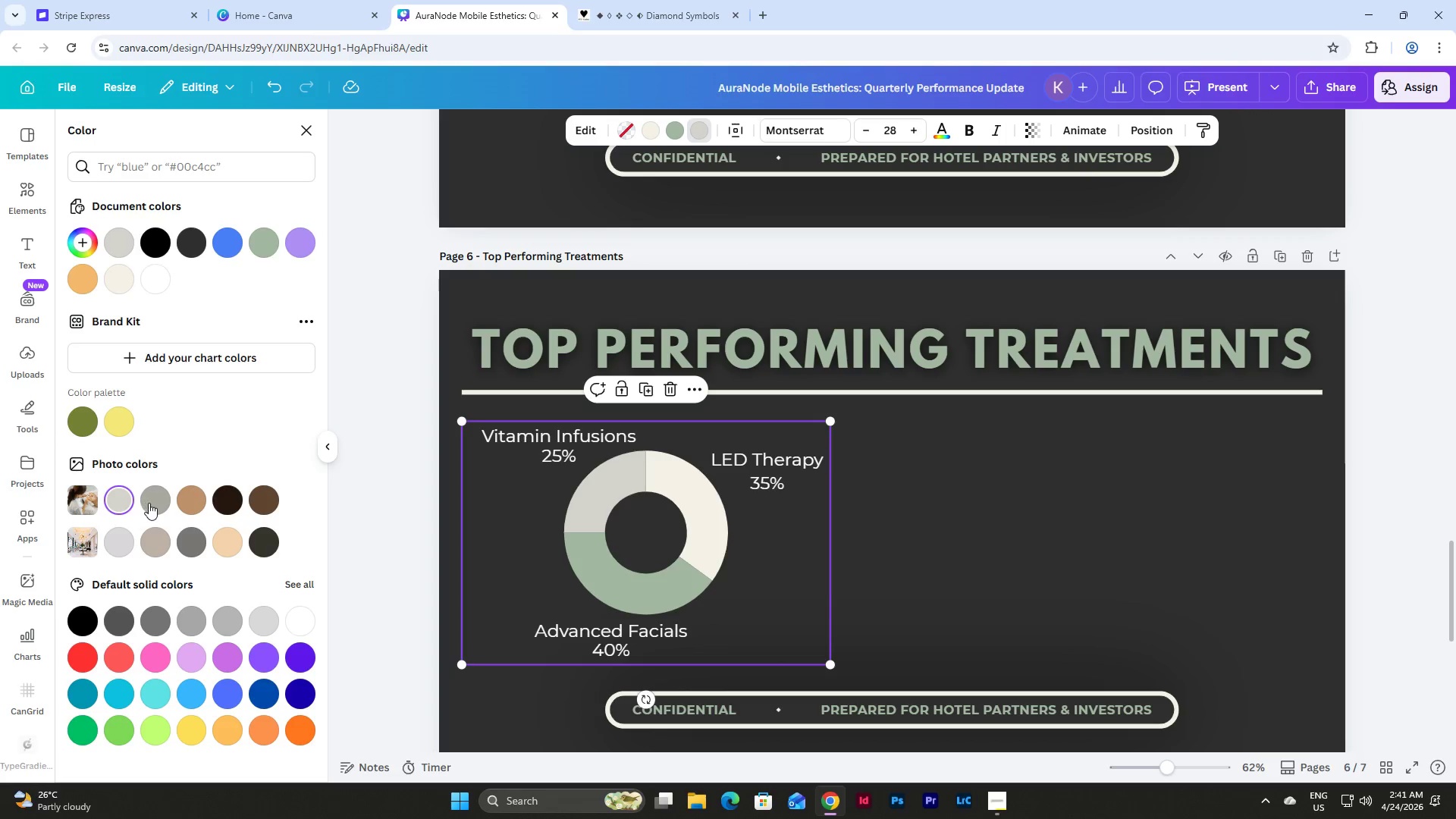 
left_click([153, 502])
 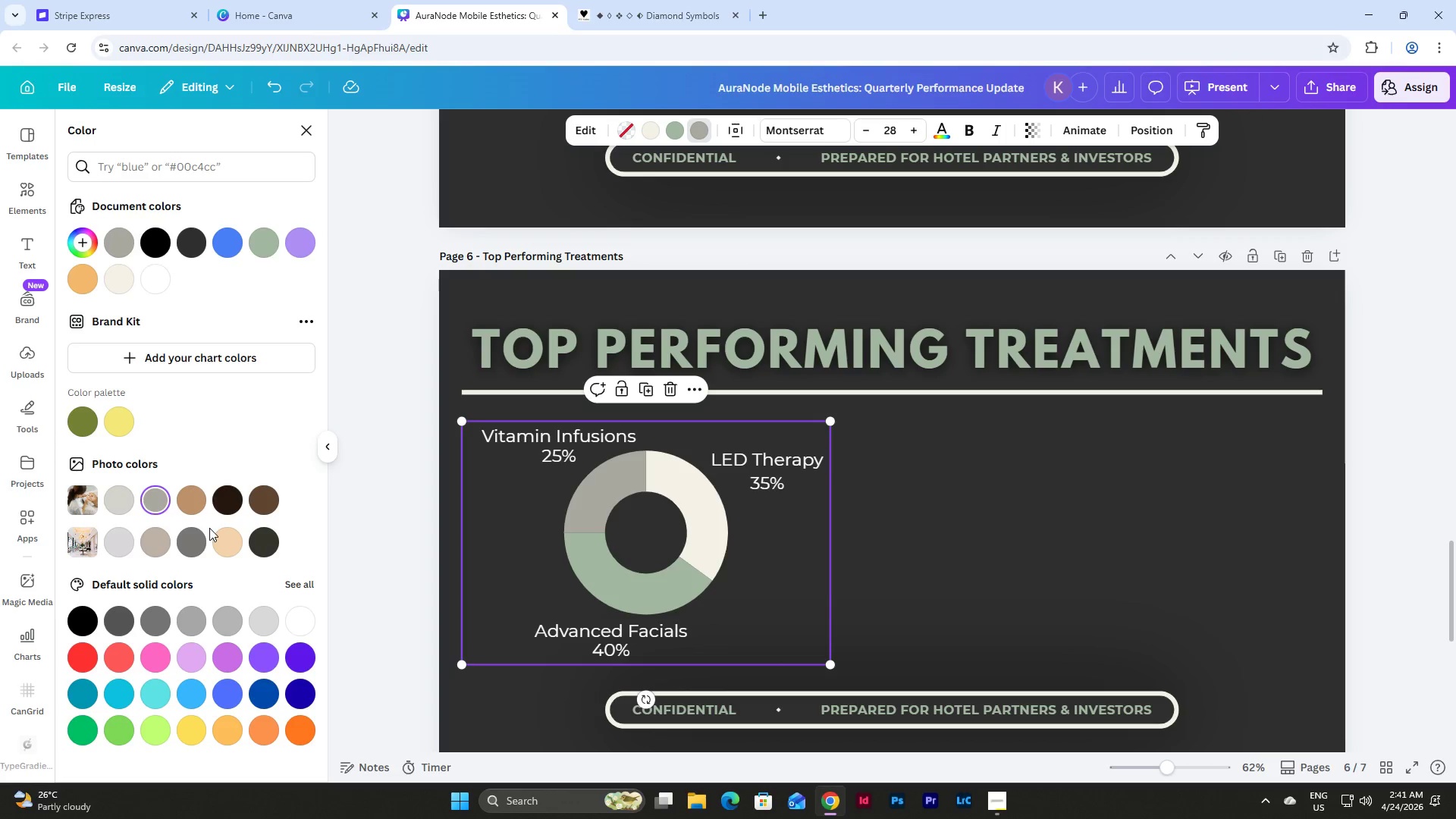 
left_click([190, 540])
 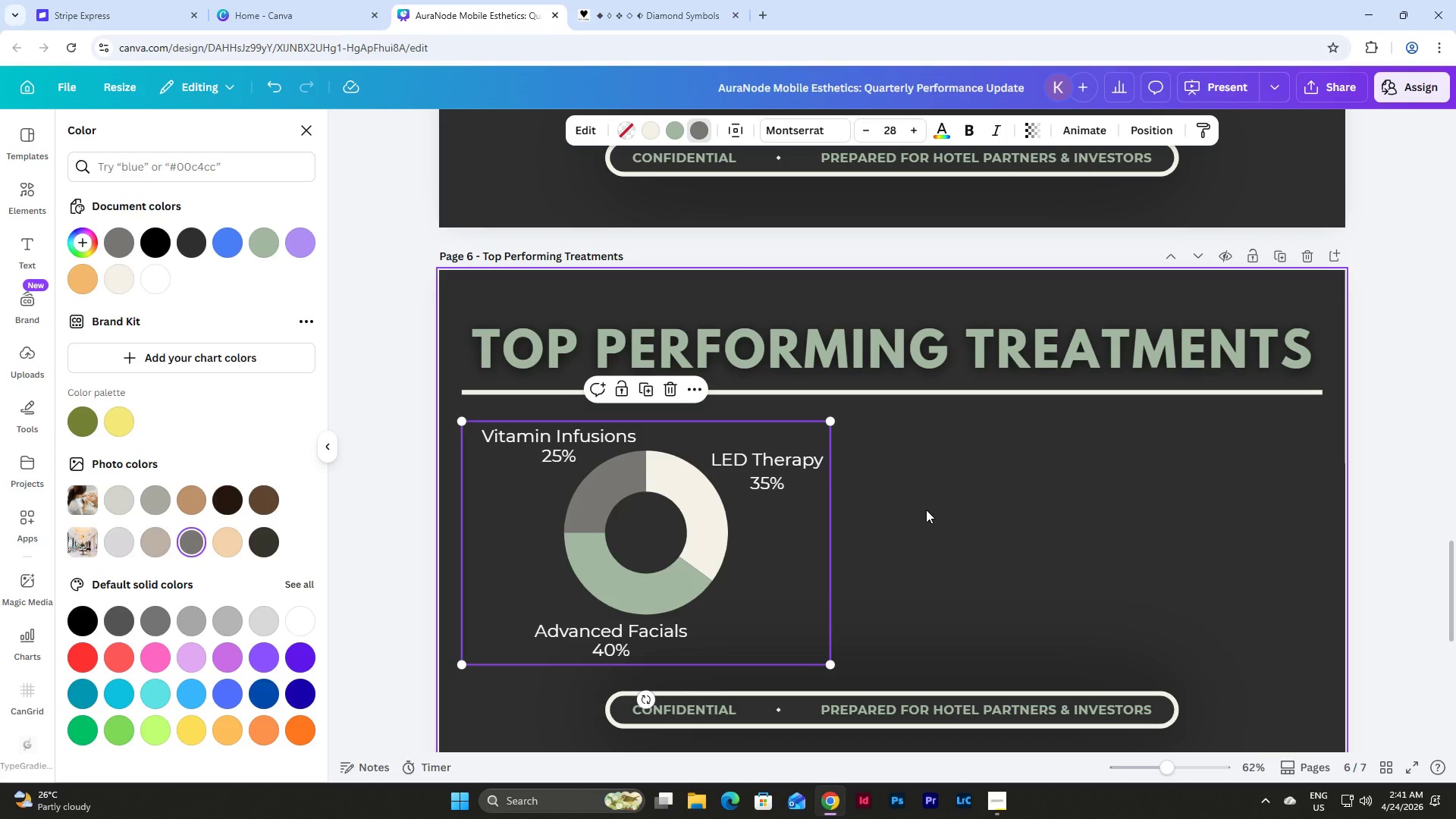 
wait(7.5)
 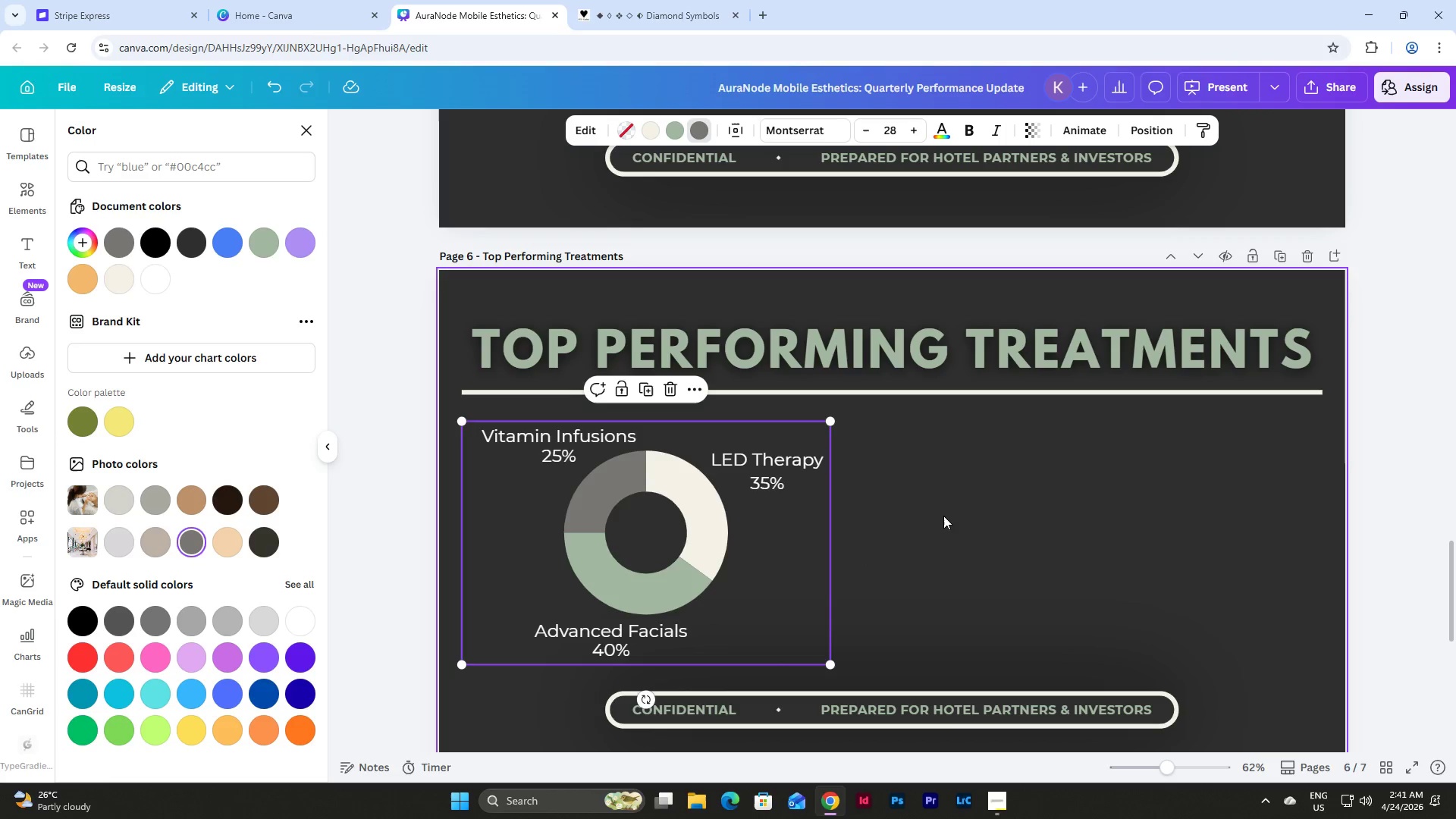 
left_click([926, 510])
 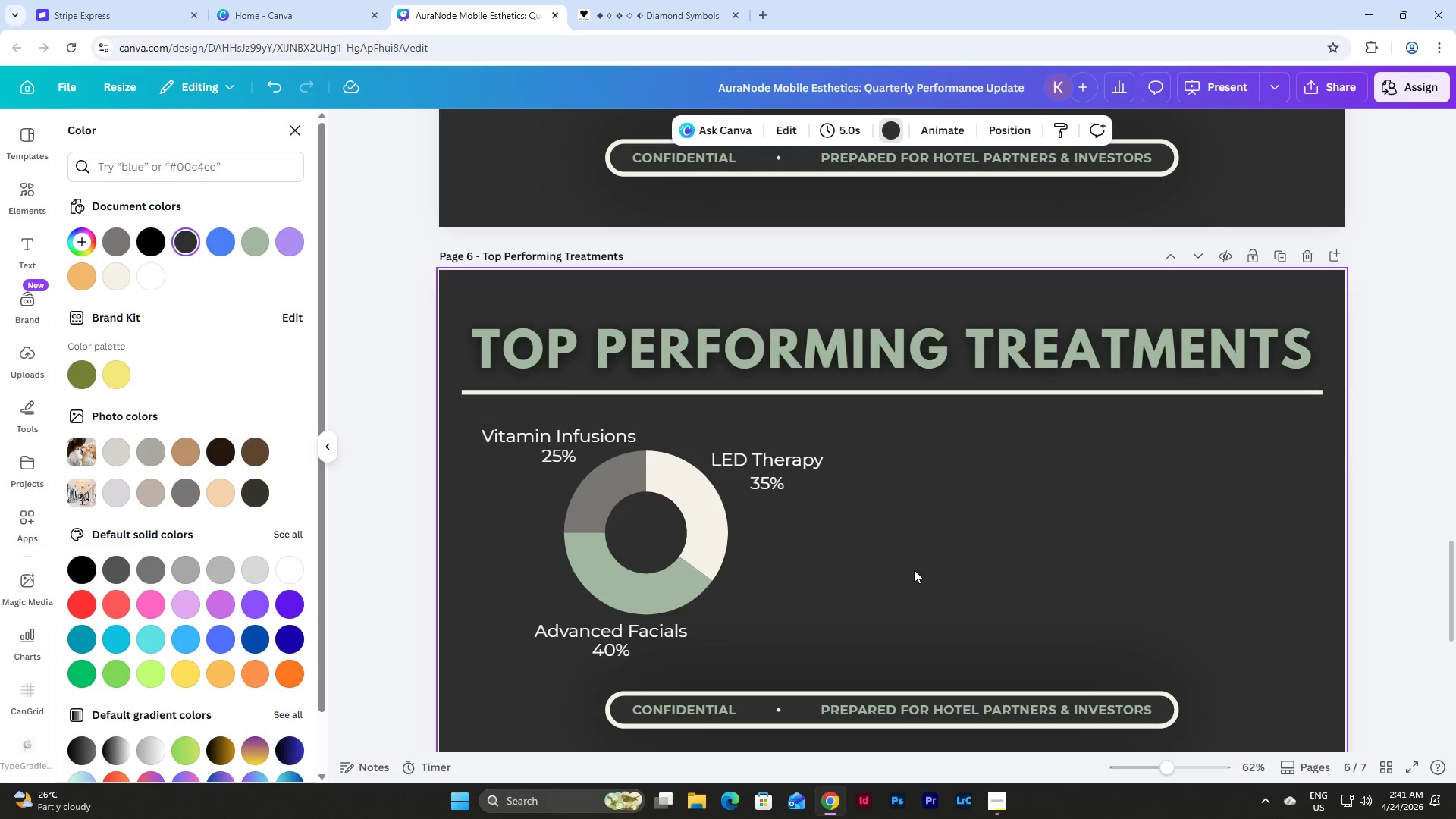 
left_click_drag(start_coordinate=[914, 570], to_coordinate=[503, 475])
 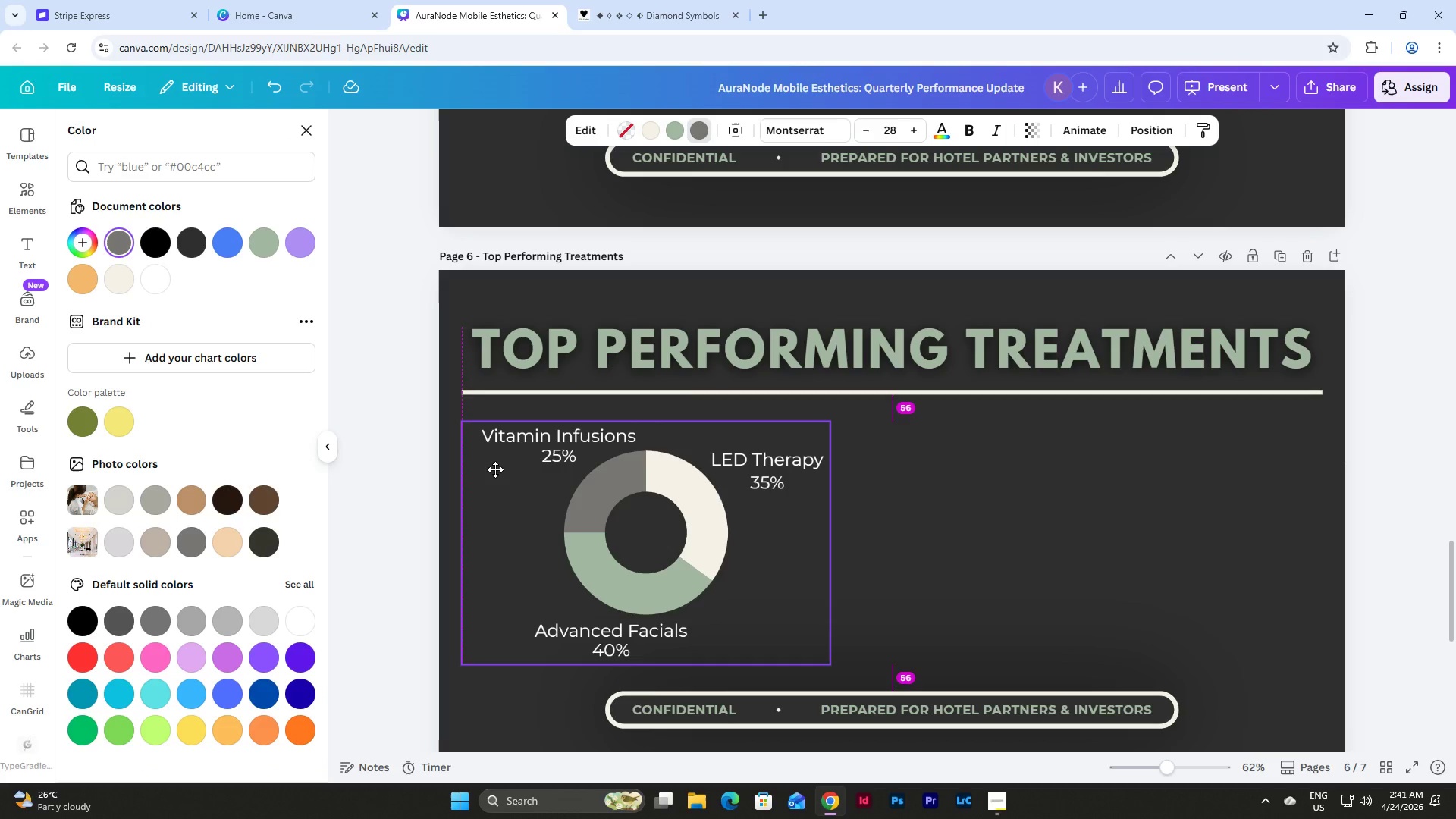 
left_click([943, 520])
 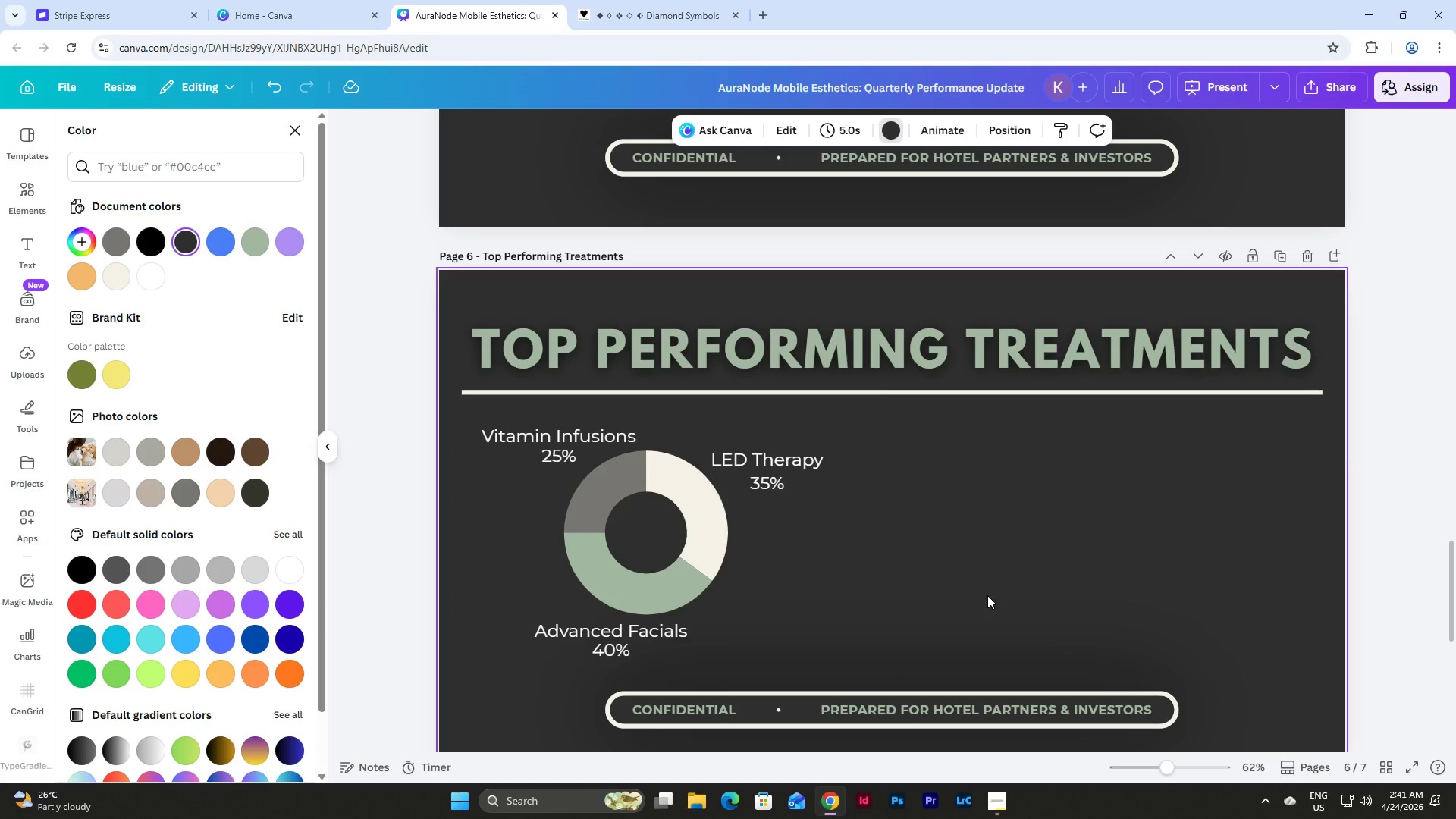 
left_click([532, 431])
 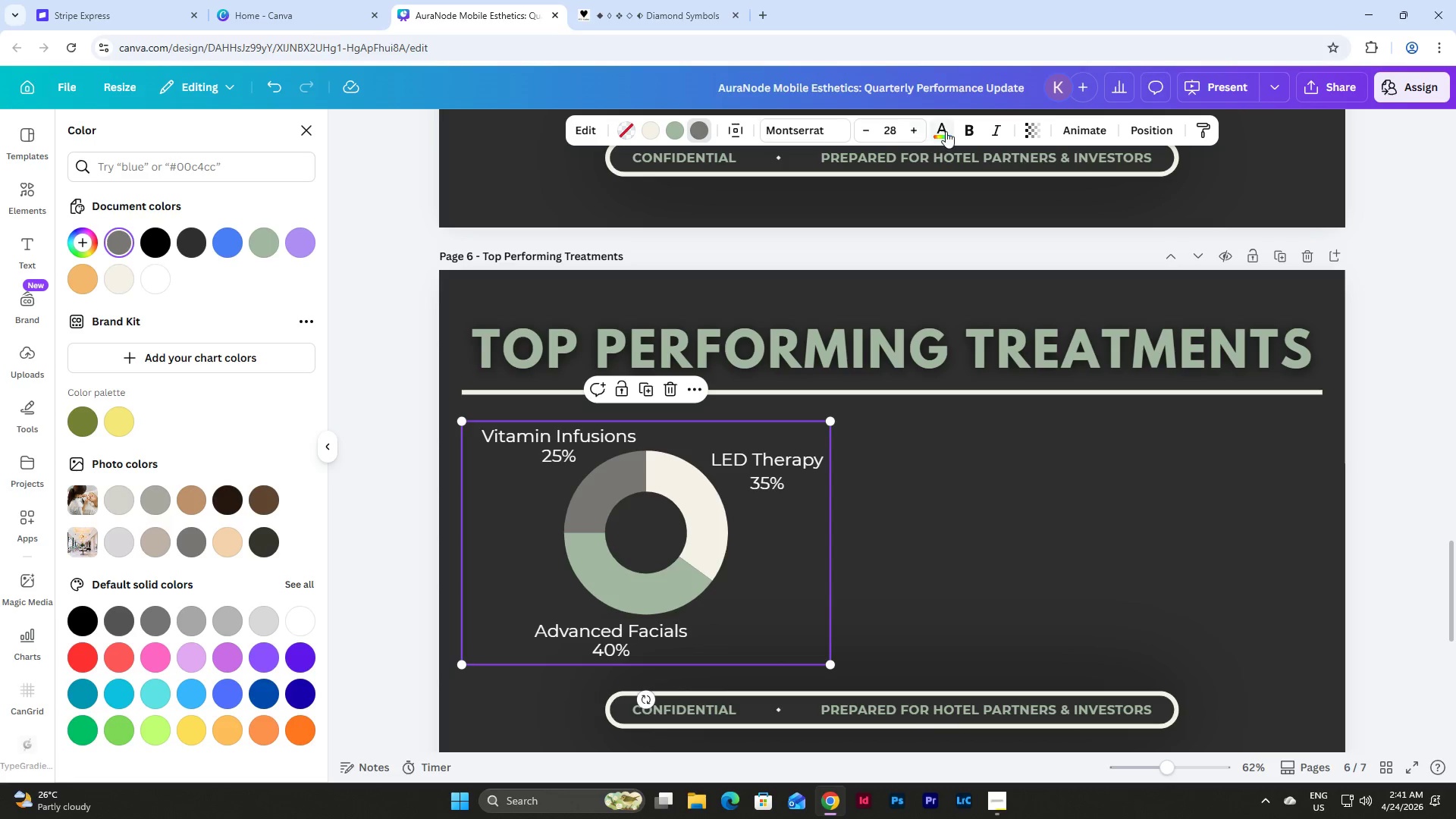 
left_click([958, 130])
 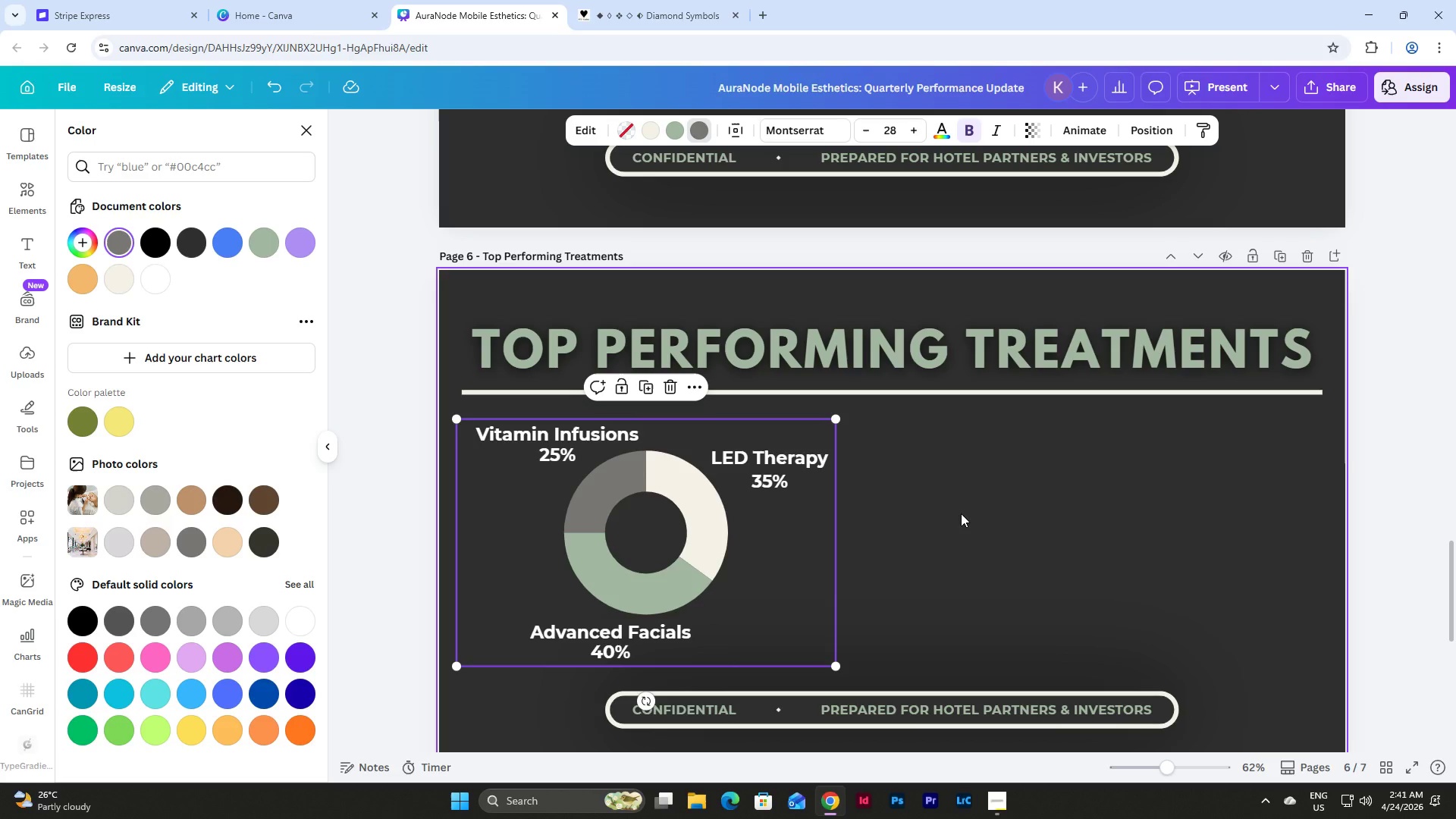 
scroll: coordinate [961, 513], scroll_direction: up, amount: 4.0
 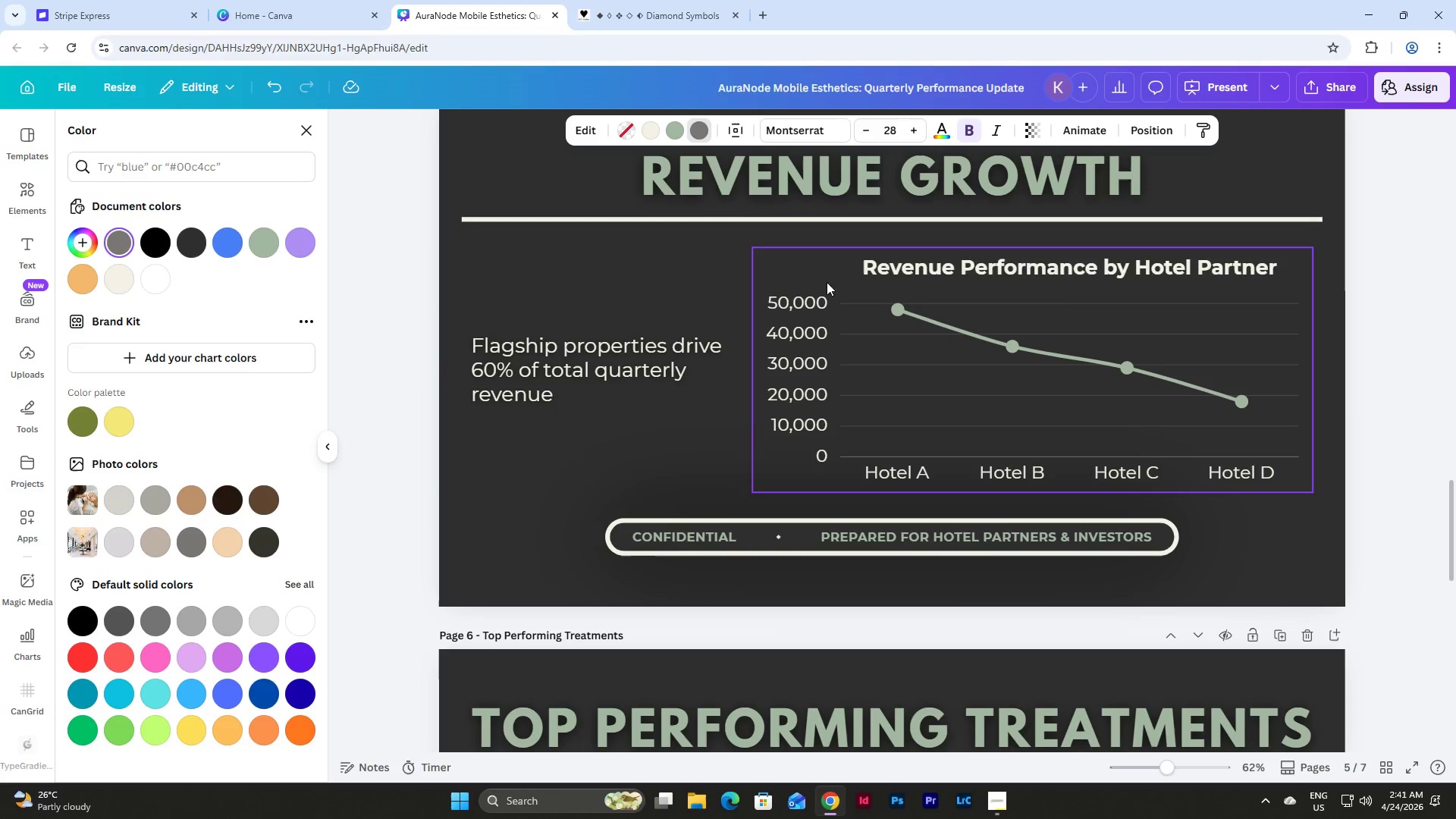 
left_click([815, 262])
 